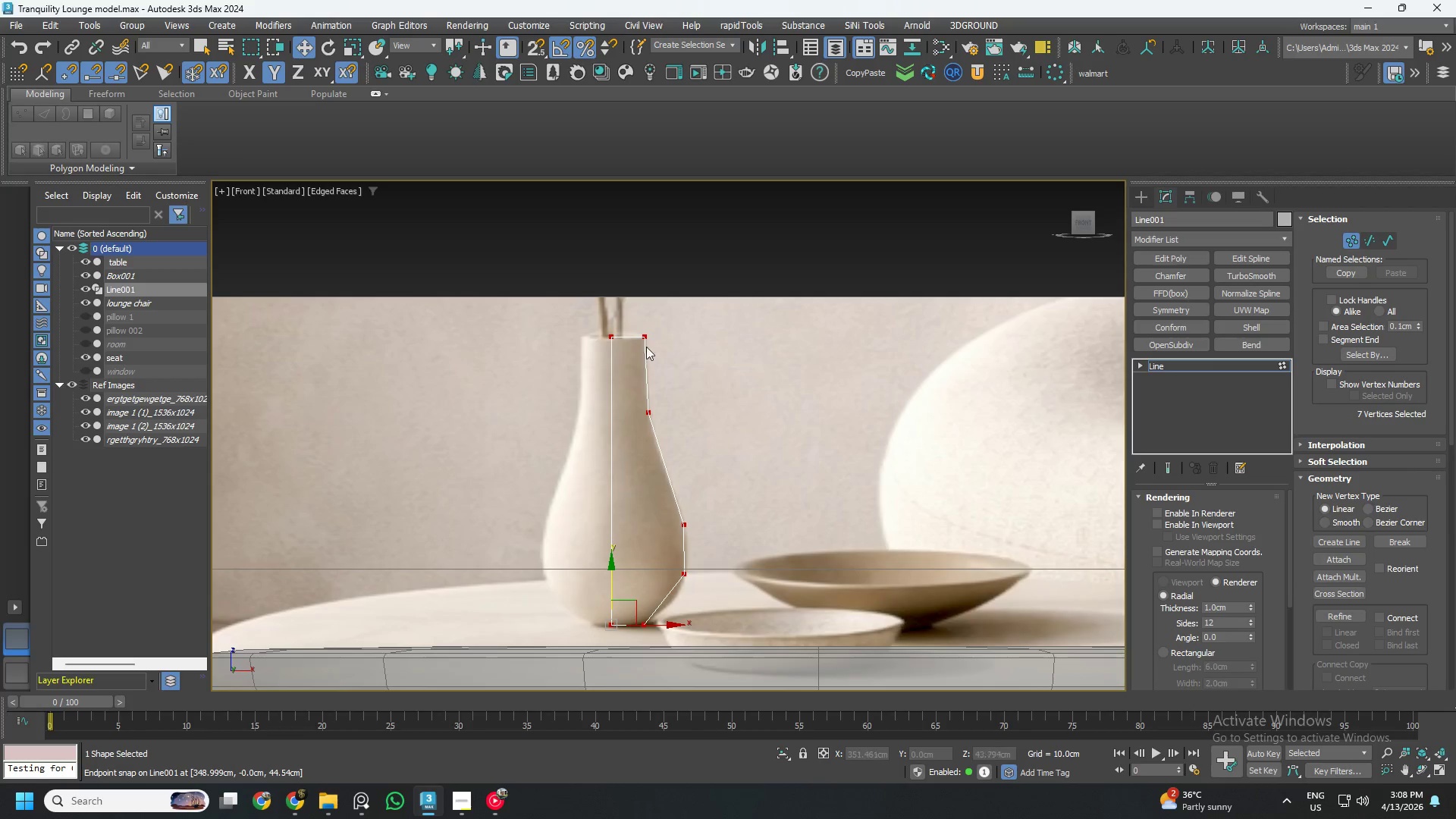 
right_click([651, 331])
 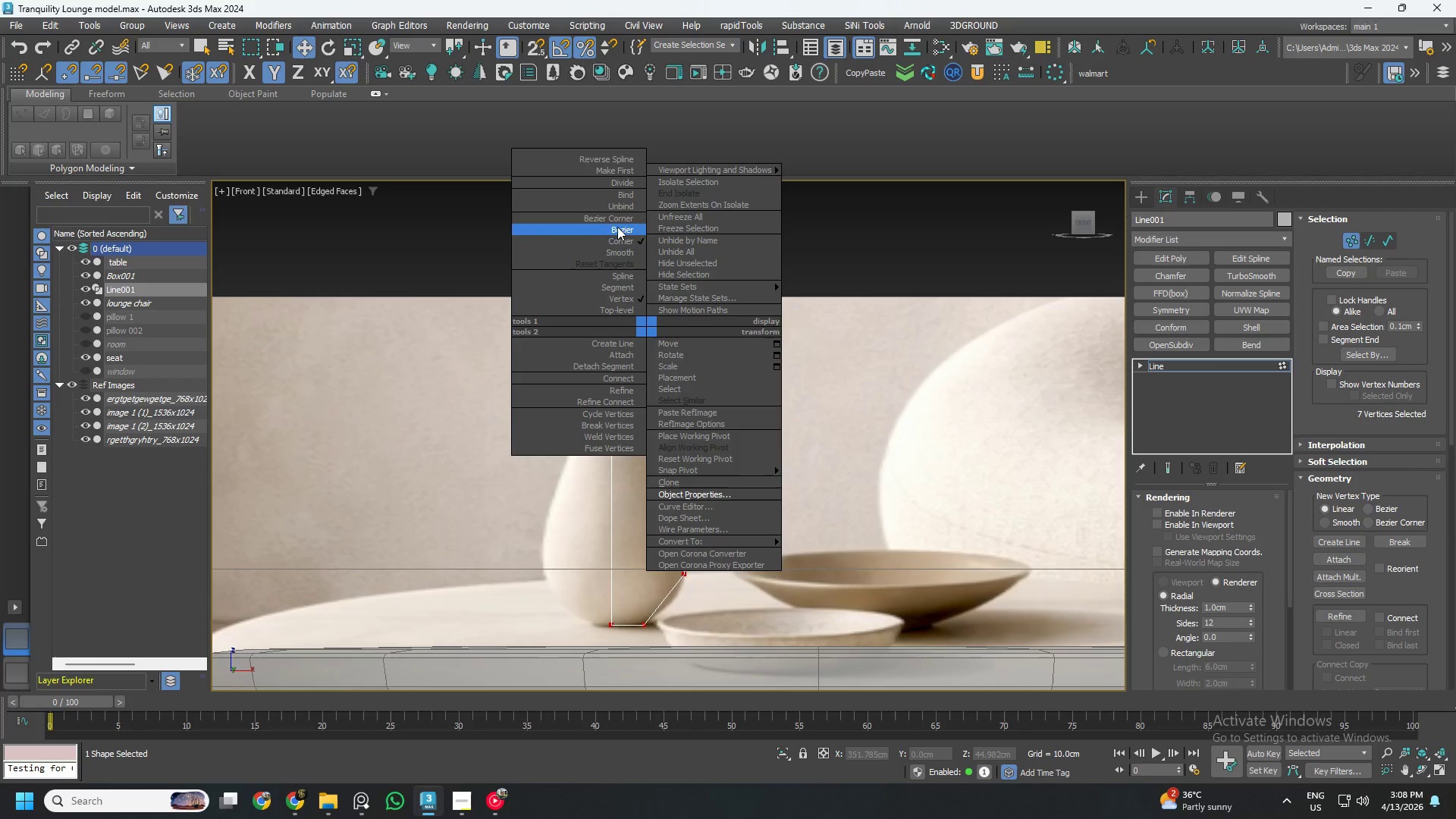 
left_click([620, 218])
 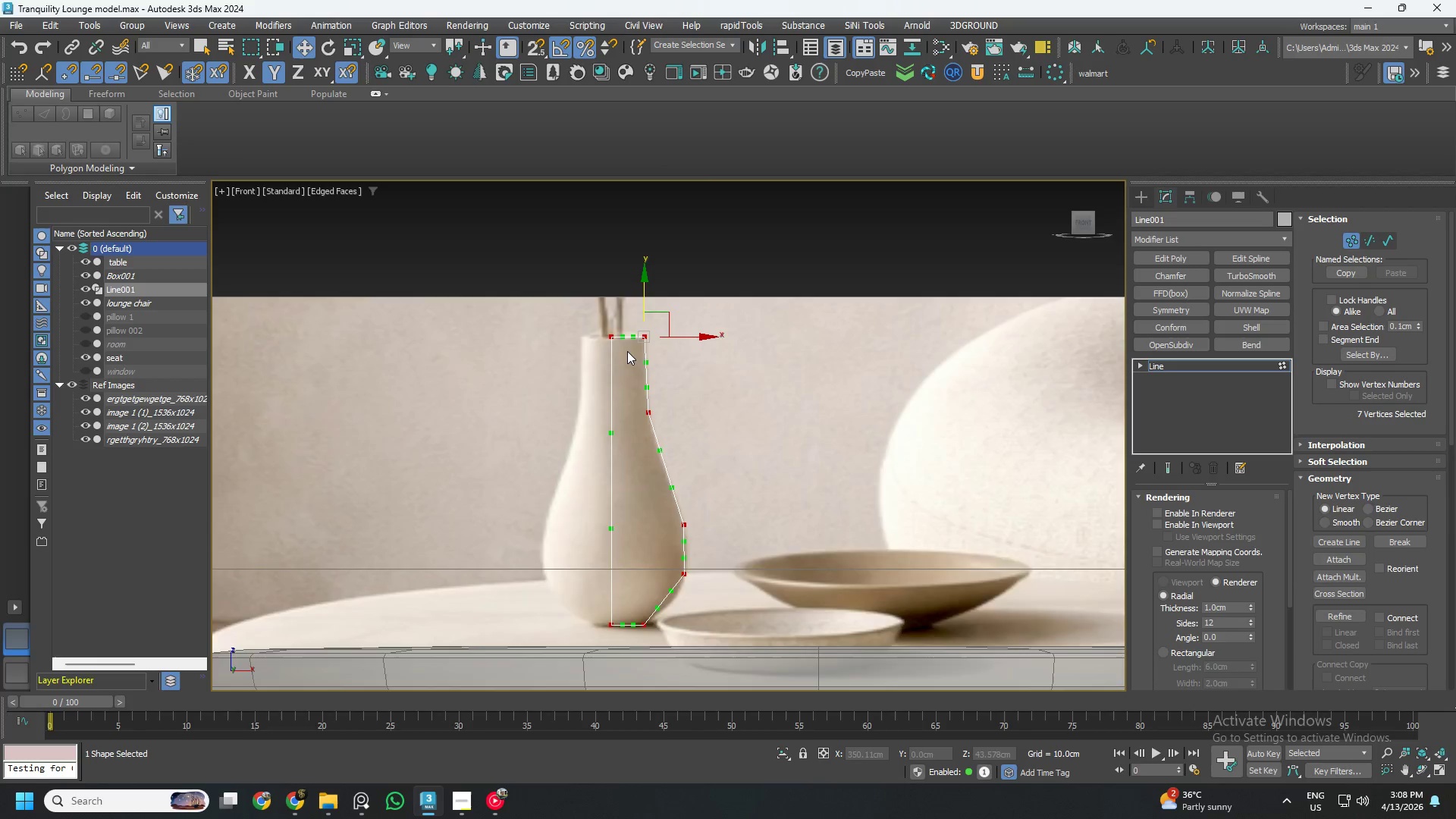 
scroll: coordinate [642, 359], scroll_direction: up, amount: 4.0
 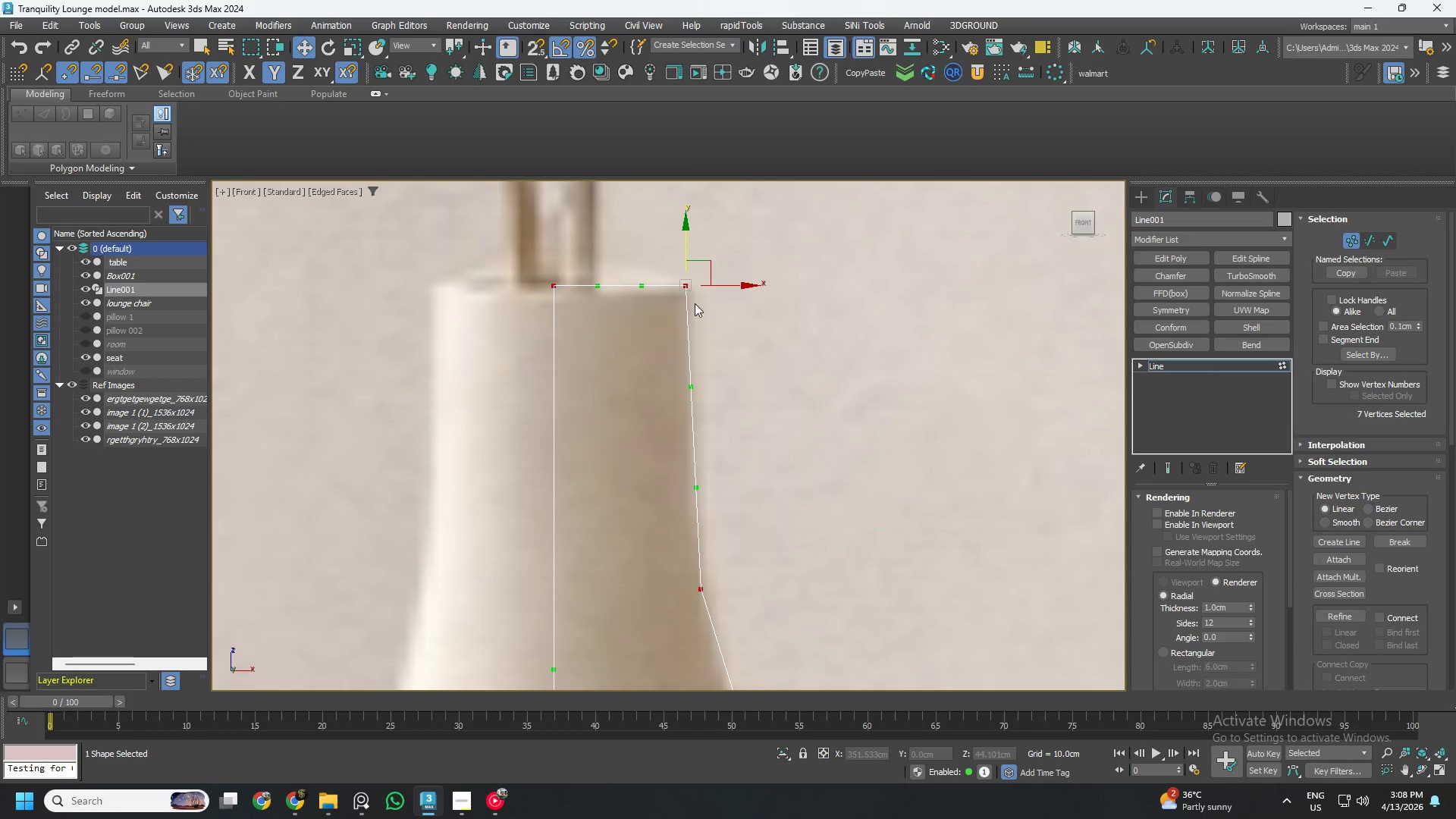 
left_click_drag(start_coordinate=[652, 249], to_coordinate=[735, 321])
 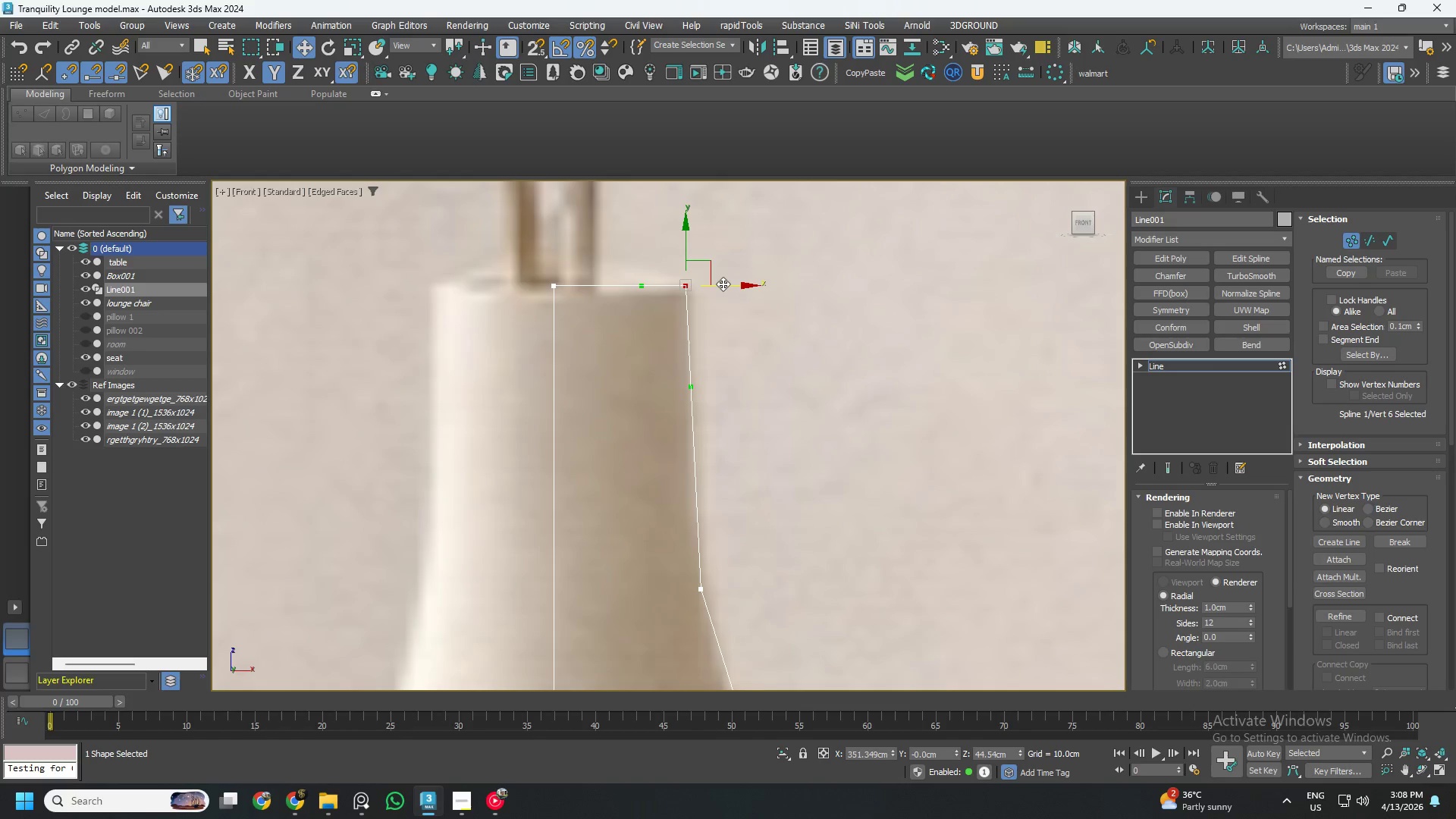 
left_click_drag(start_coordinate=[723, 284], to_coordinate=[733, 288])
 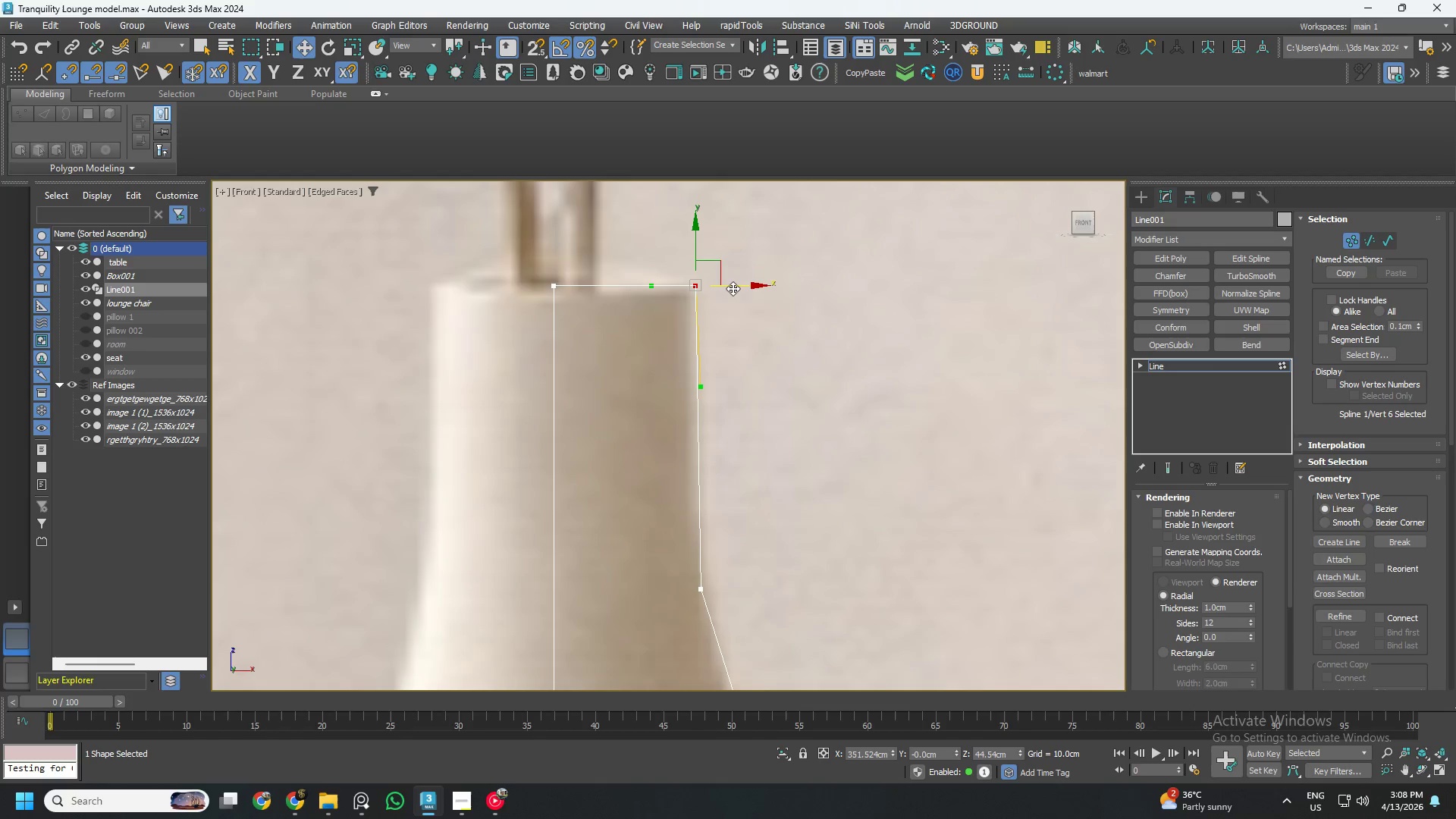 
key(Control+ControlLeft)
 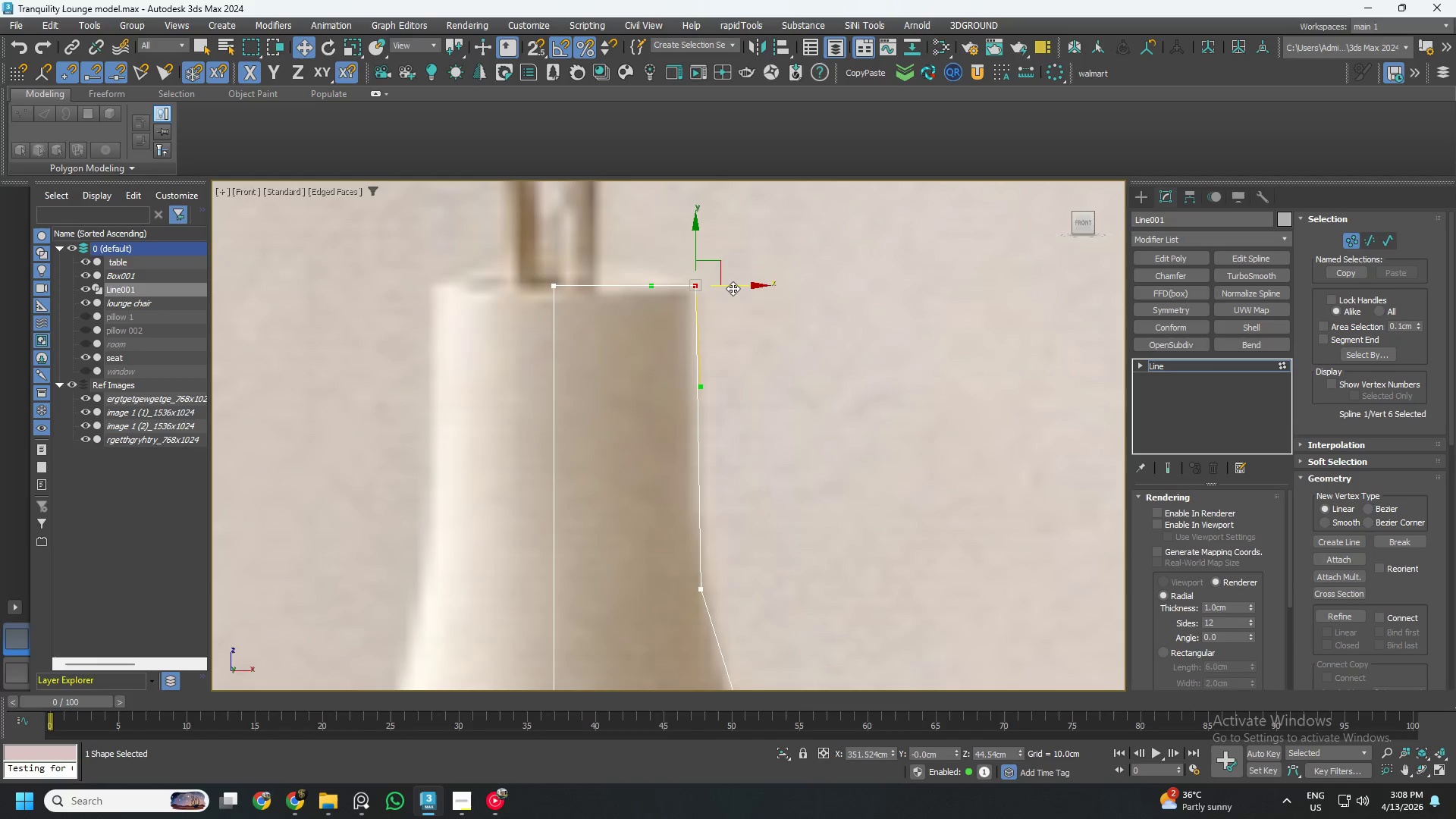 
key(Control+A)
 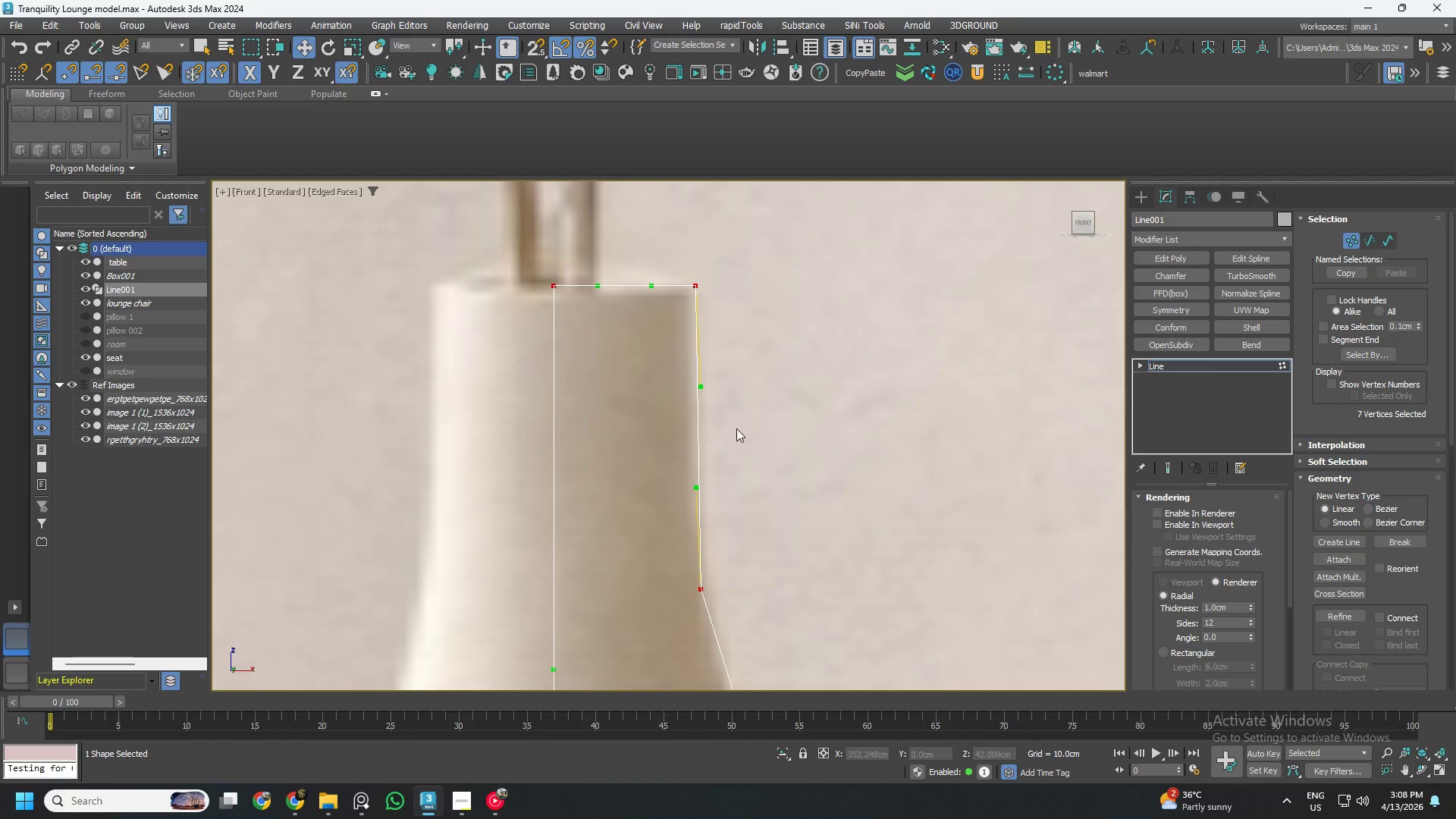 
left_click_drag(start_coordinate=[736, 428], to_coordinate=[728, 421])
 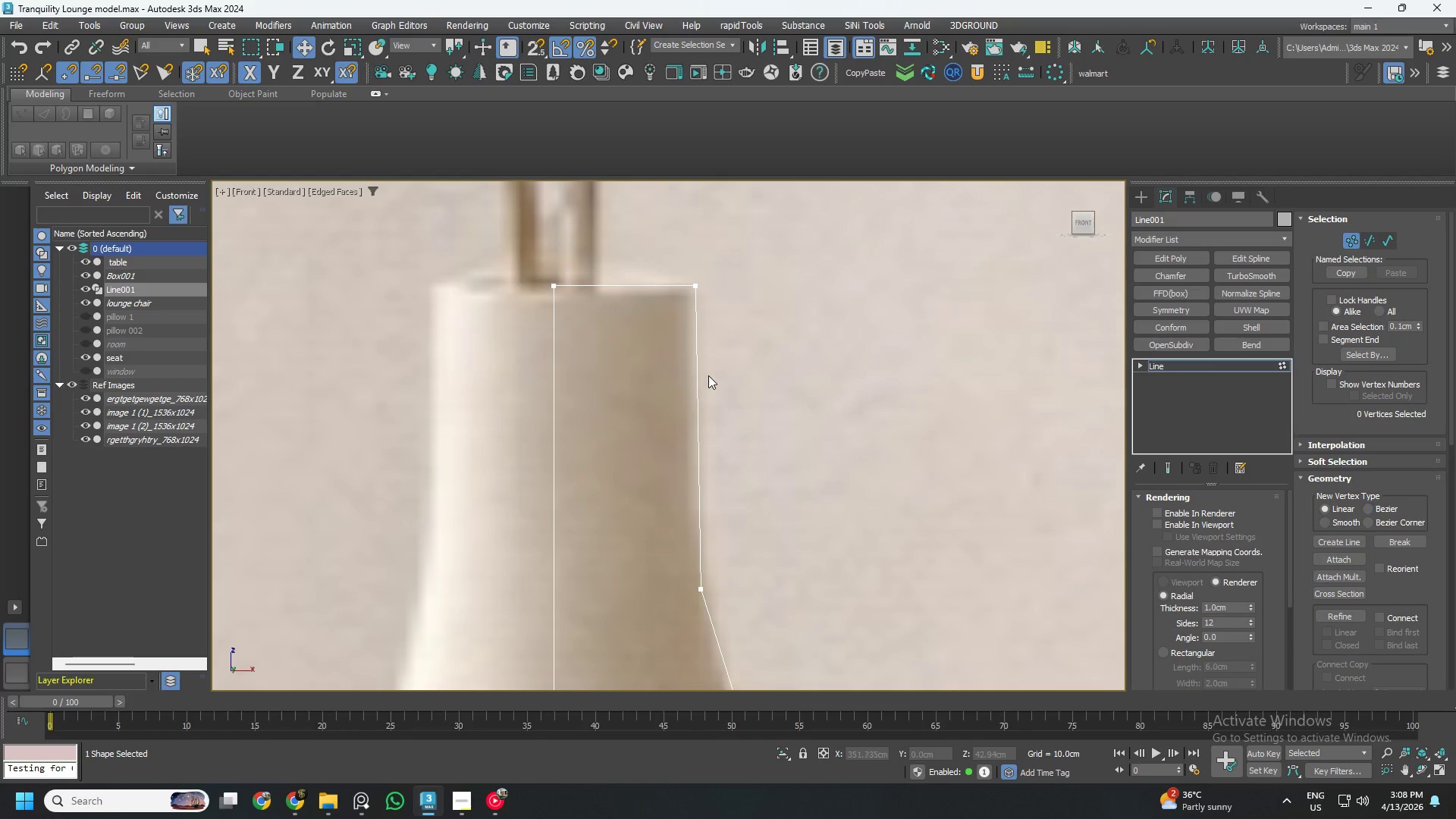 
key(Control+ControlLeft)
 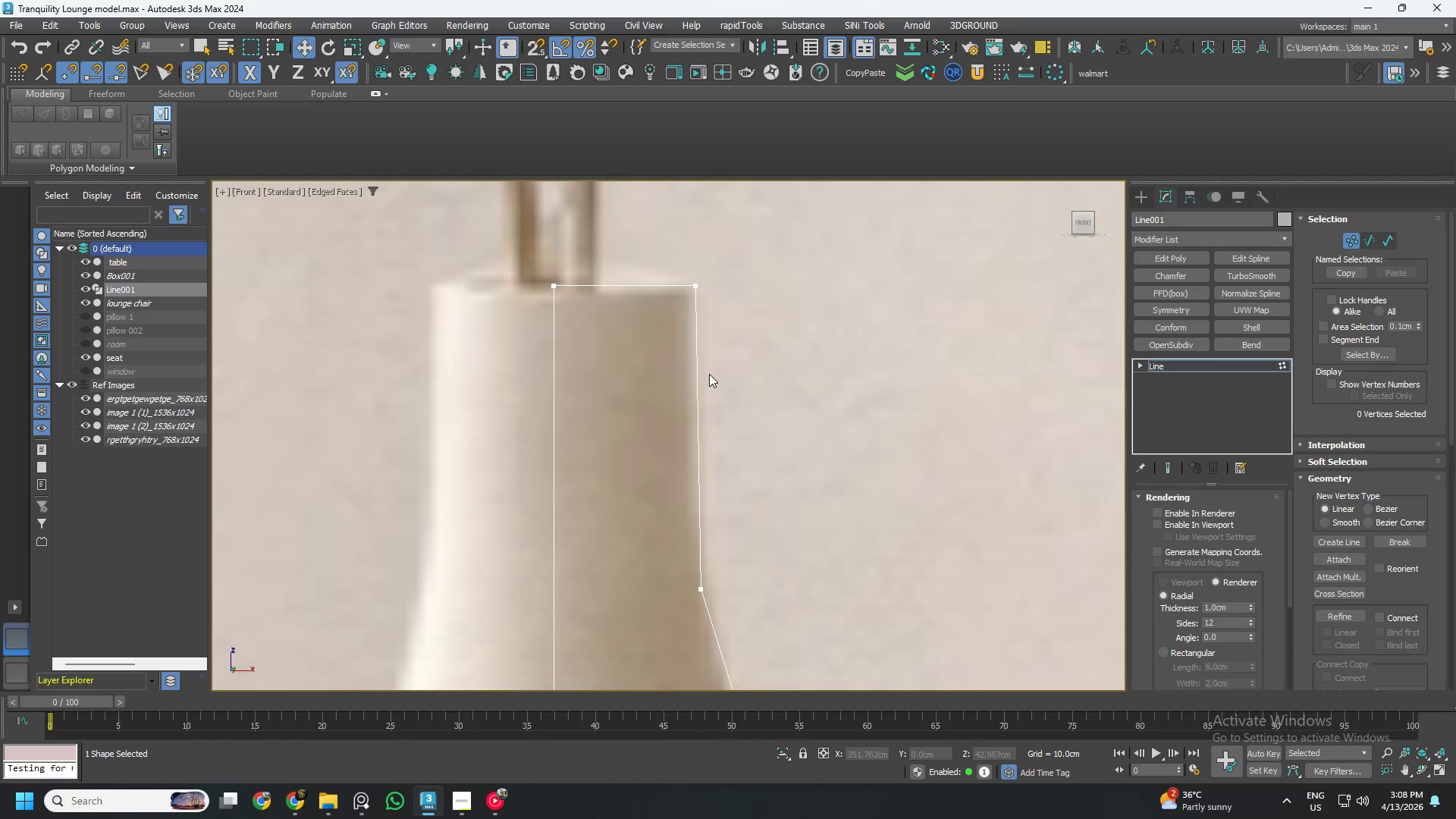 
key(Control+Z)
 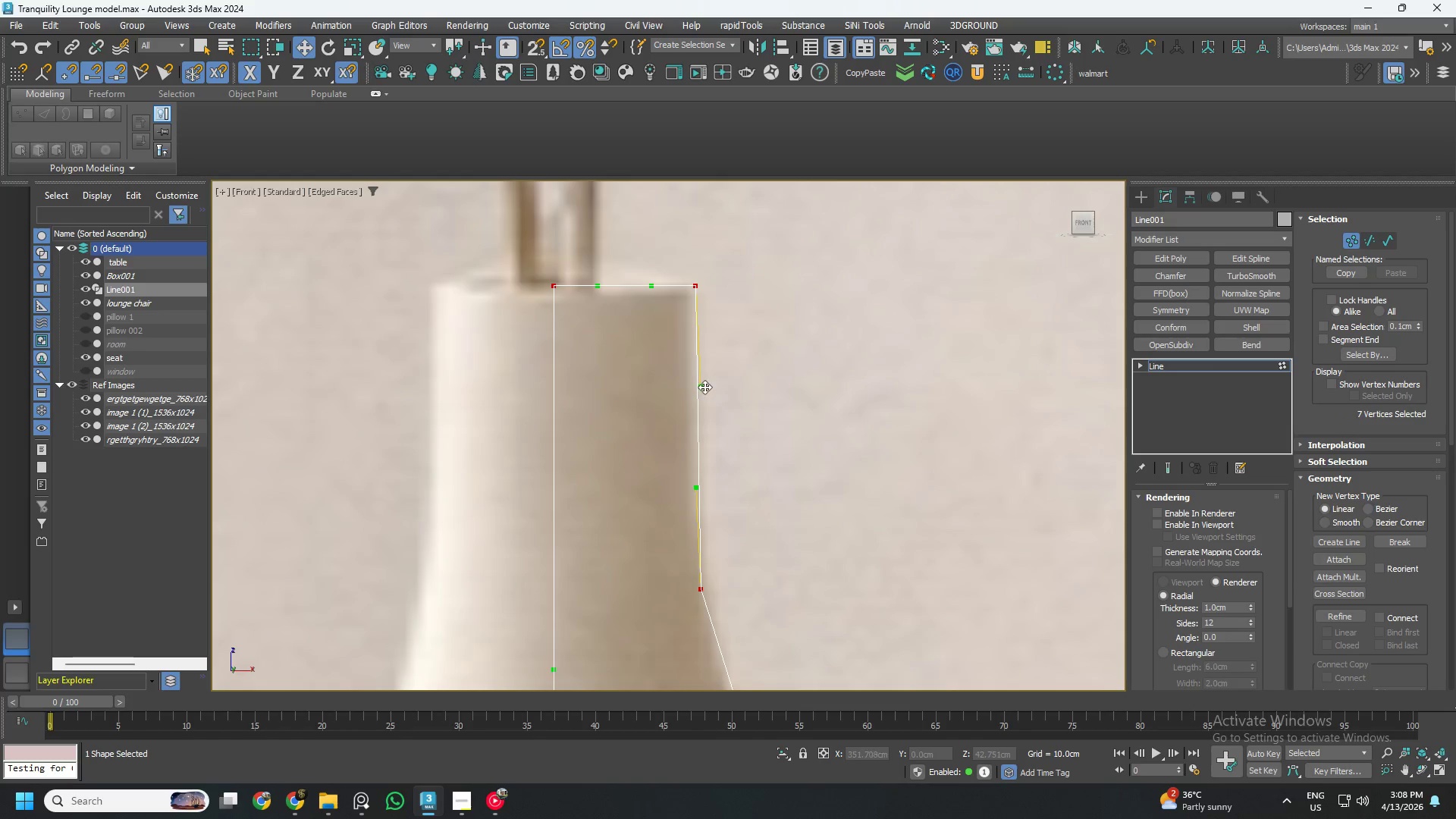 
left_click_drag(start_coordinate=[702, 387], to_coordinate=[689, 394])
 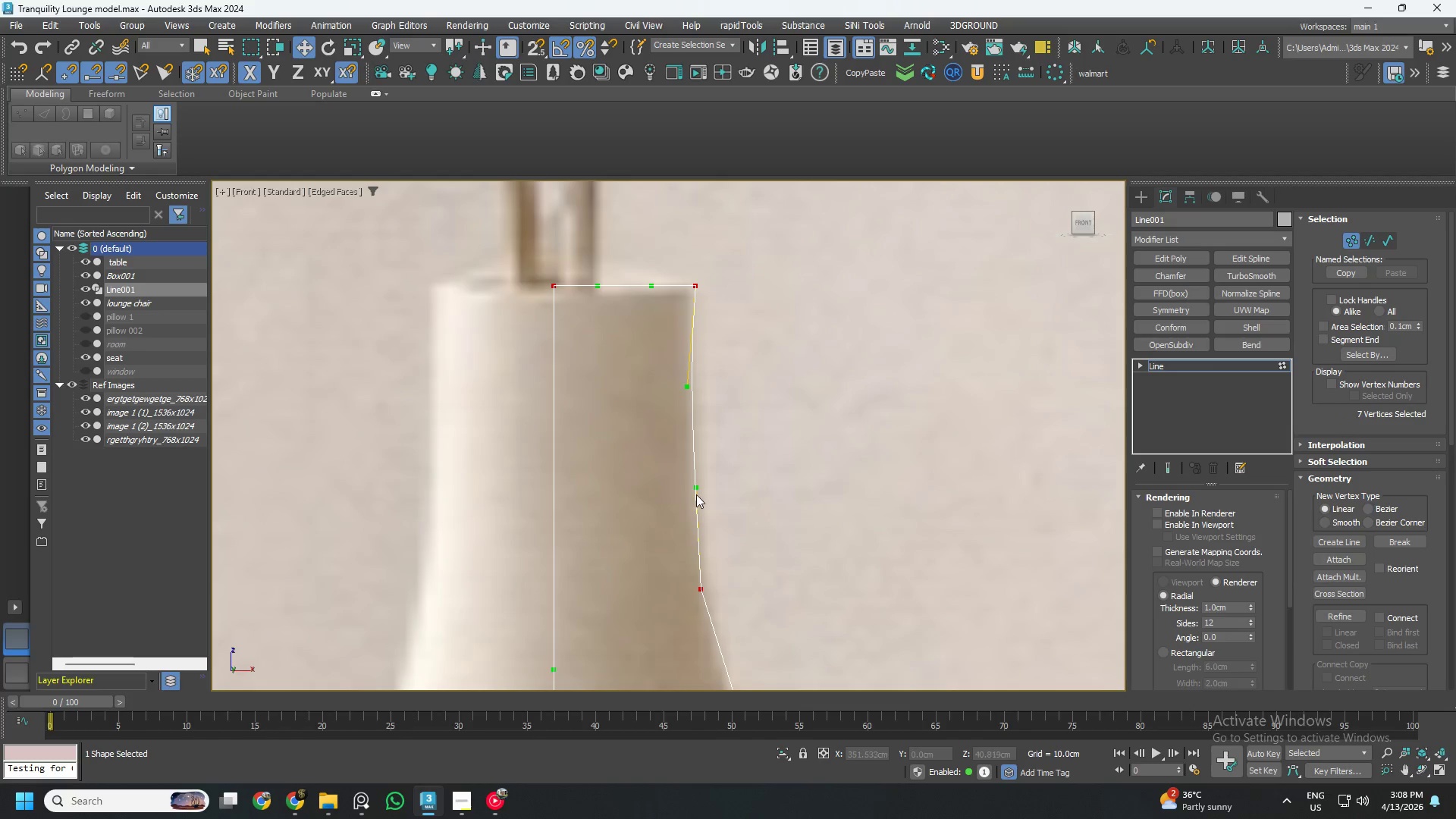 
left_click_drag(start_coordinate=[698, 491], to_coordinate=[696, 501])
 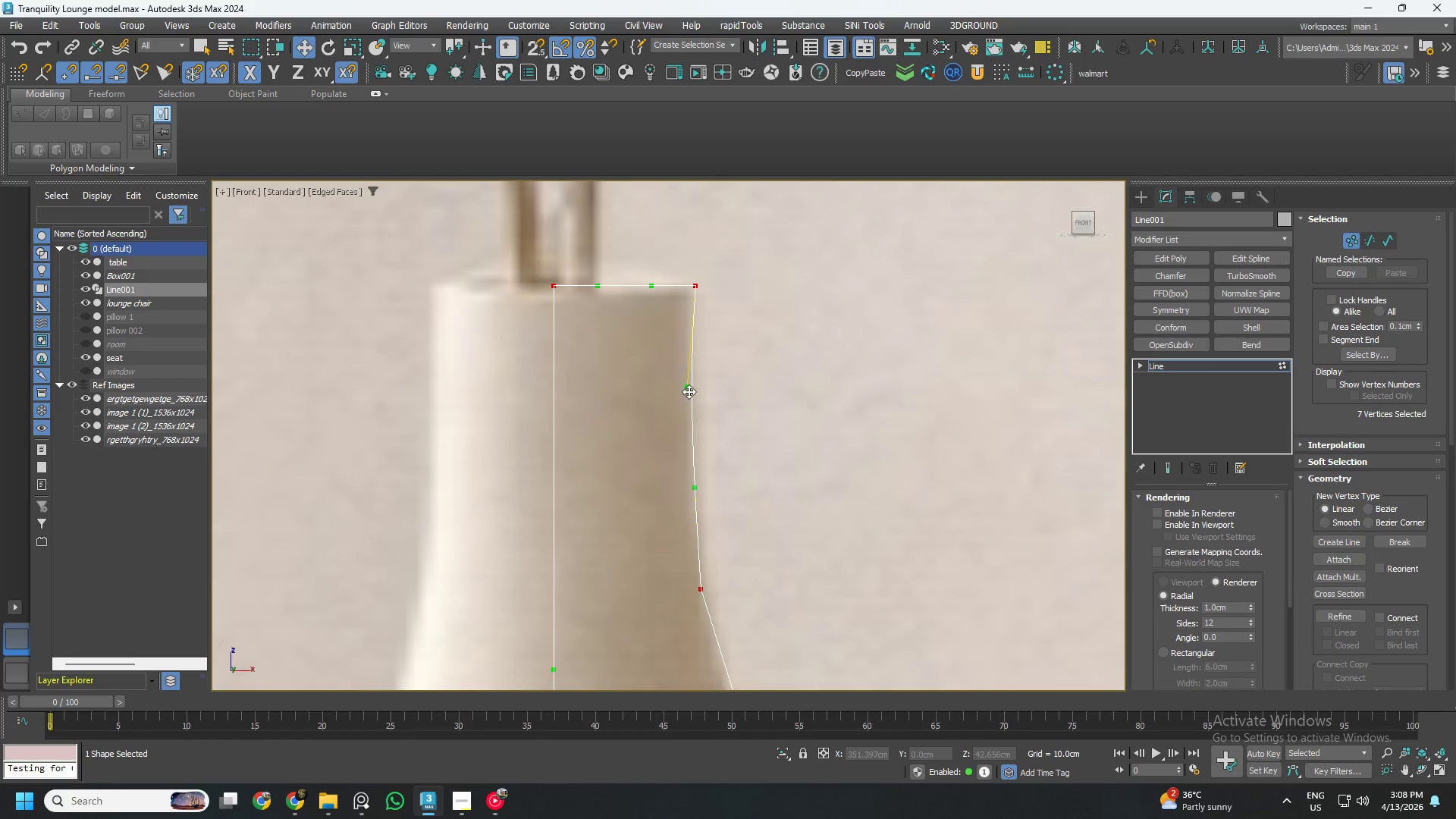 
left_click_drag(start_coordinate=[689, 389], to_coordinate=[694, 394])
 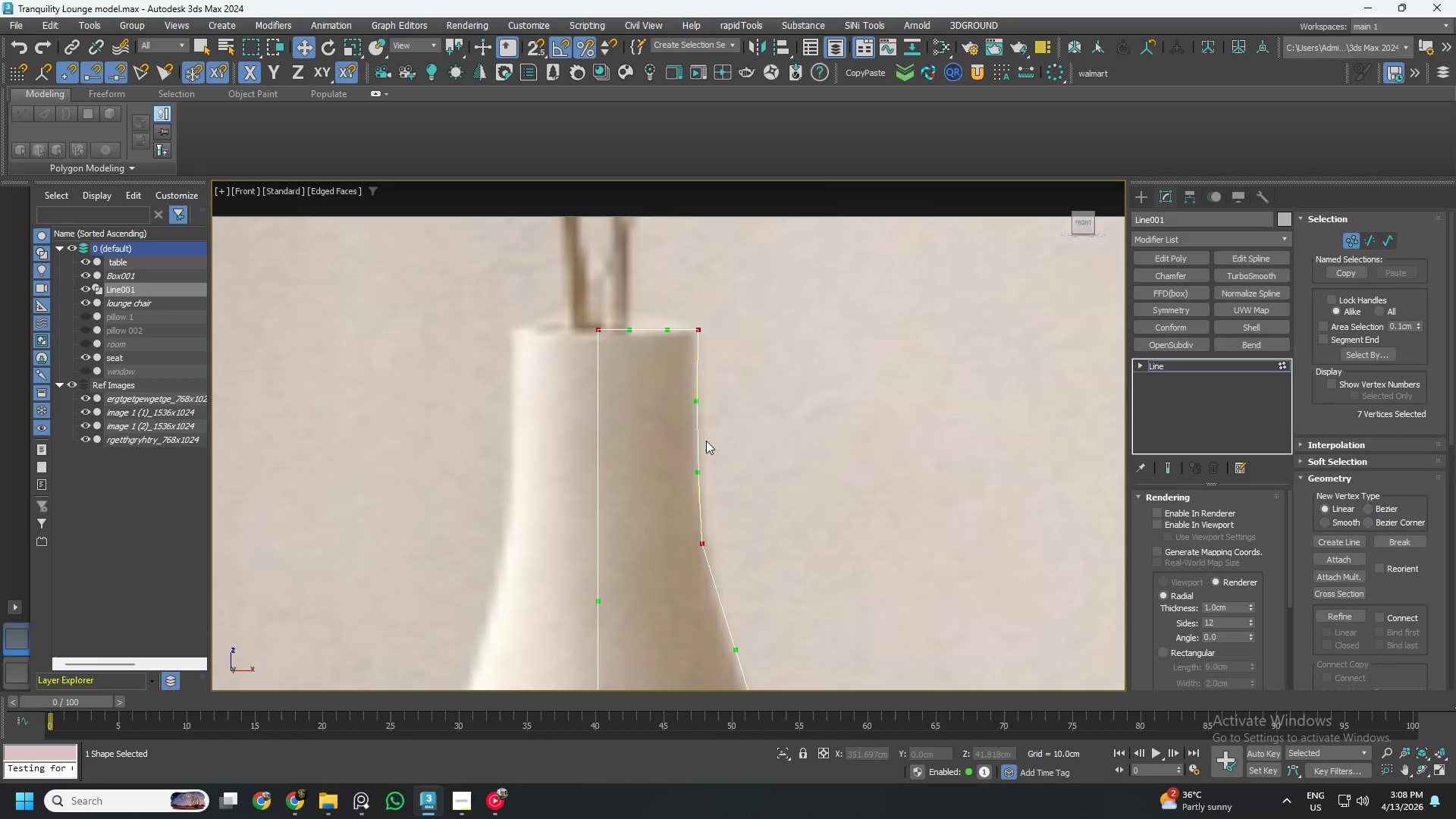 
scroll: coordinate [706, 441], scroll_direction: down, amount: 2.0
 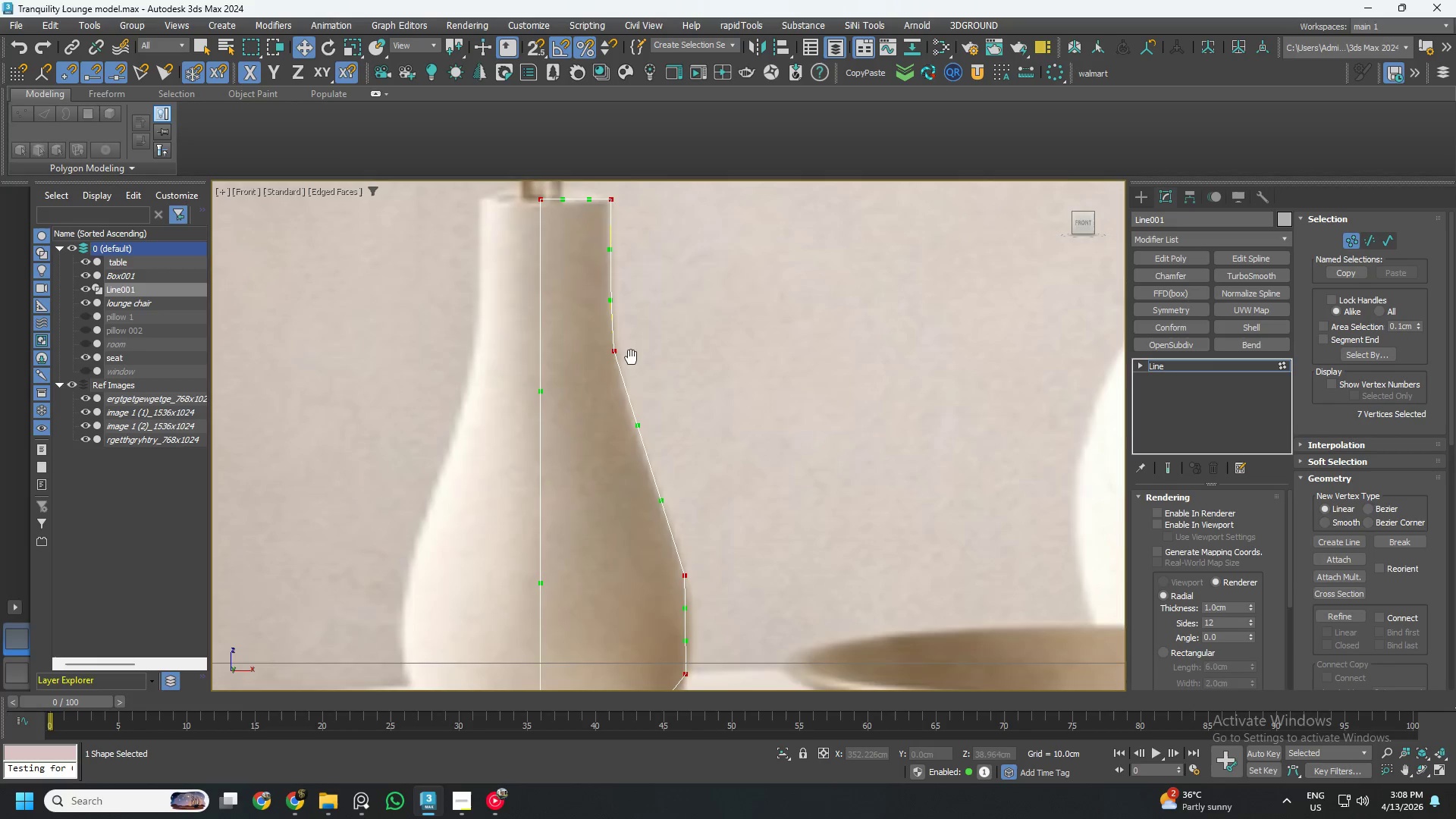 
scroll: coordinate [641, 419], scroll_direction: up, amount: 2.0
 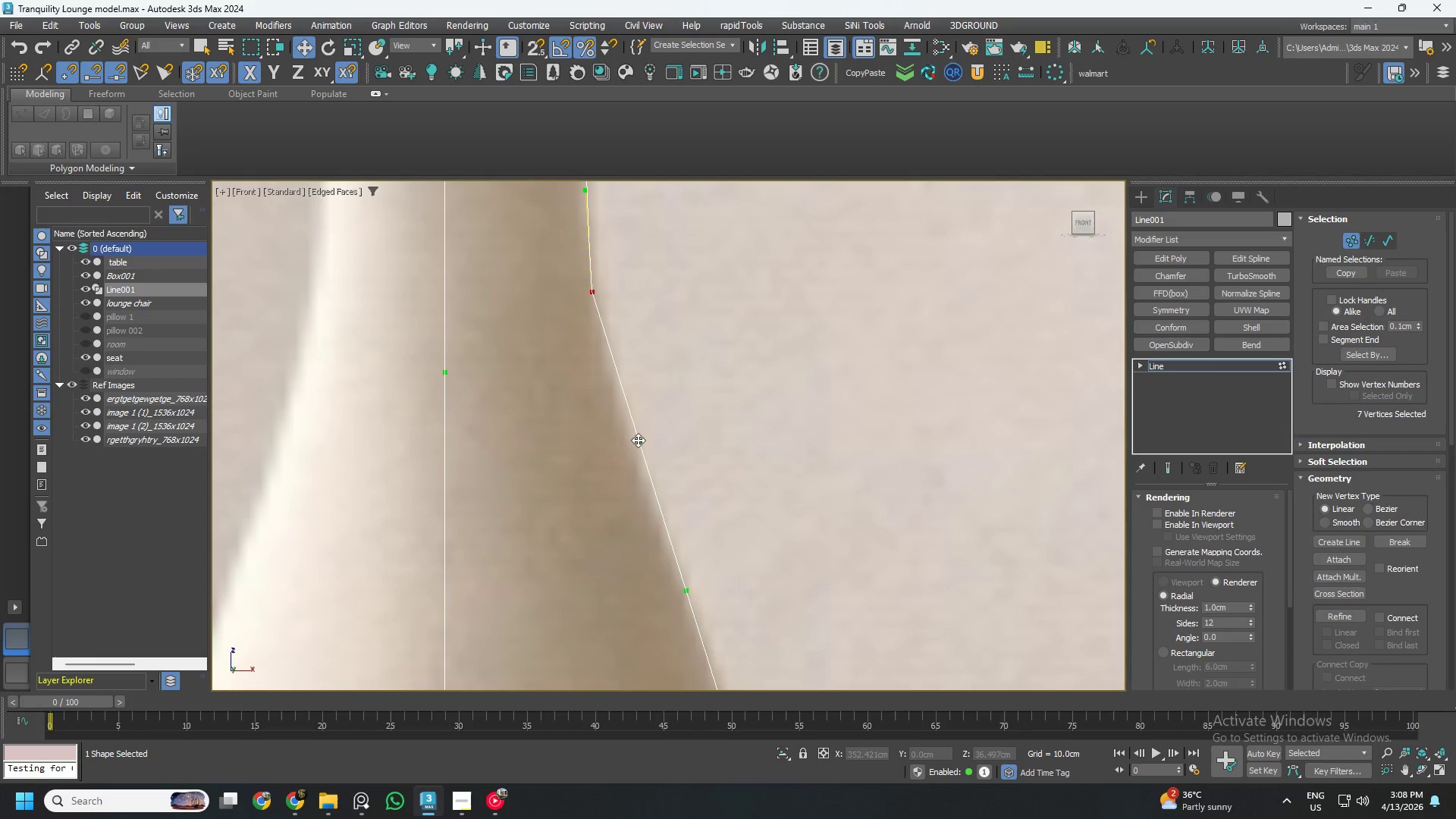 
left_click_drag(start_coordinate=[642, 443], to_coordinate=[604, 386])
 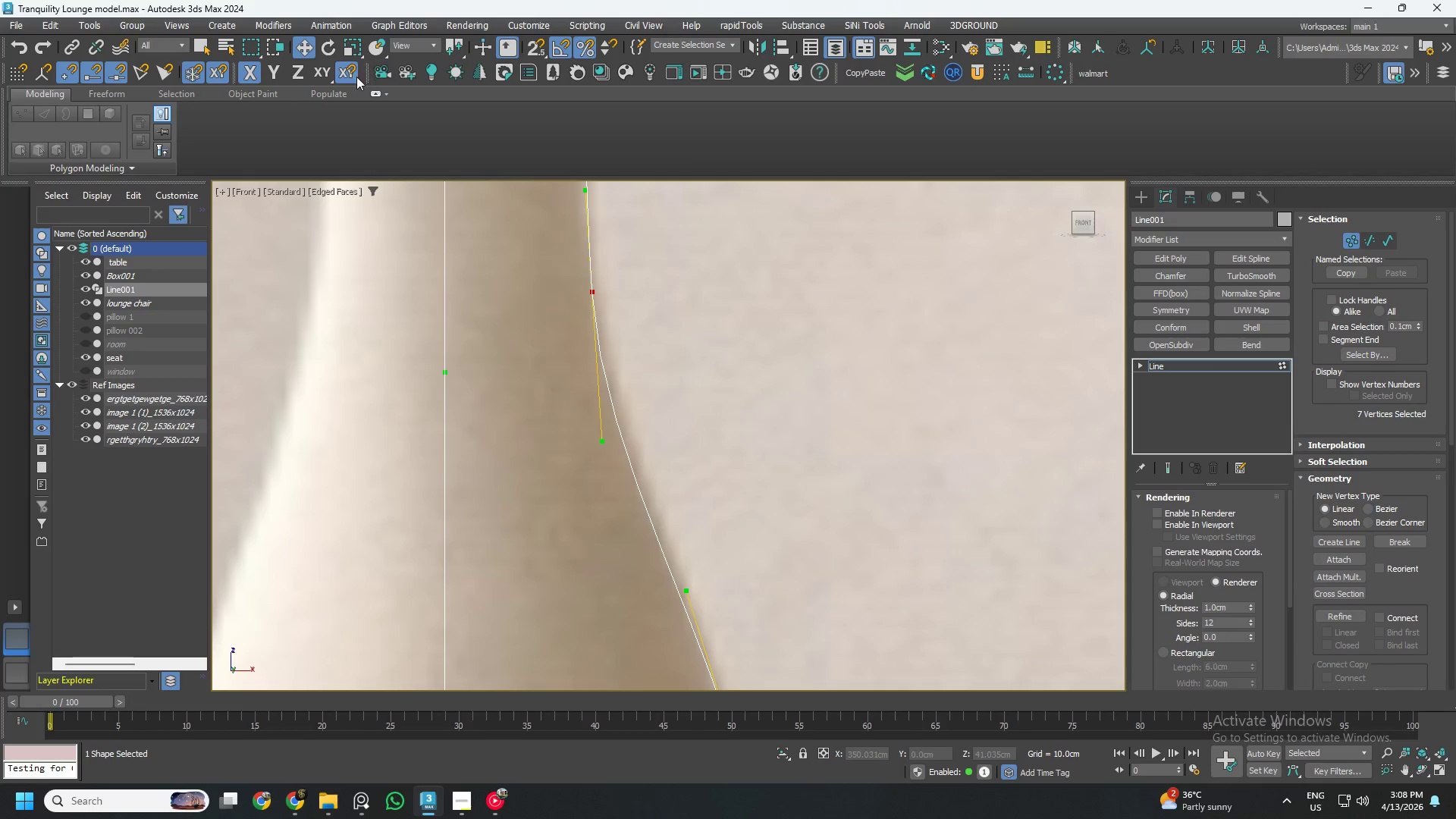 
left_click([315, 71])
 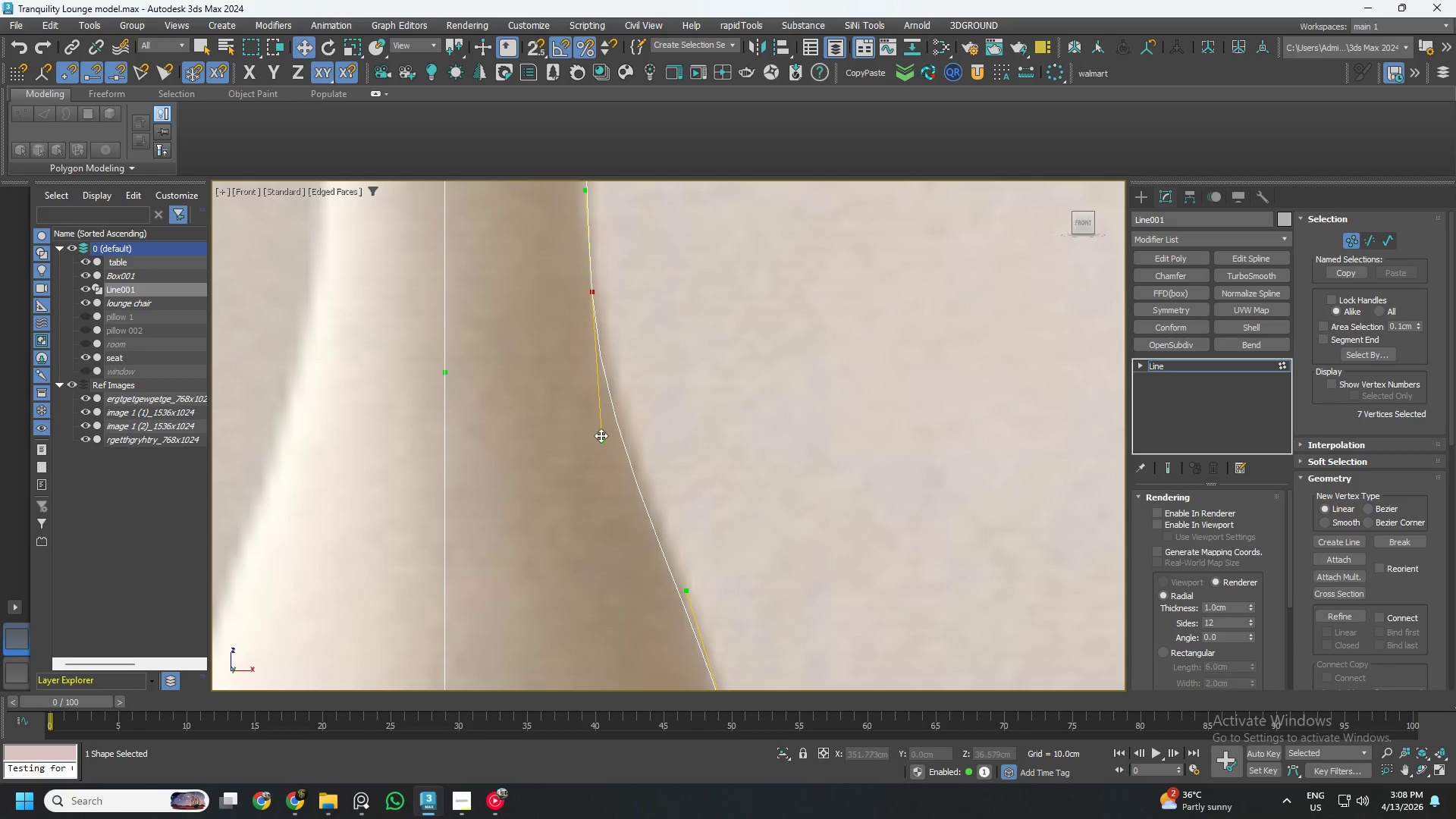 
left_click_drag(start_coordinate=[599, 438], to_coordinate=[594, 380])
 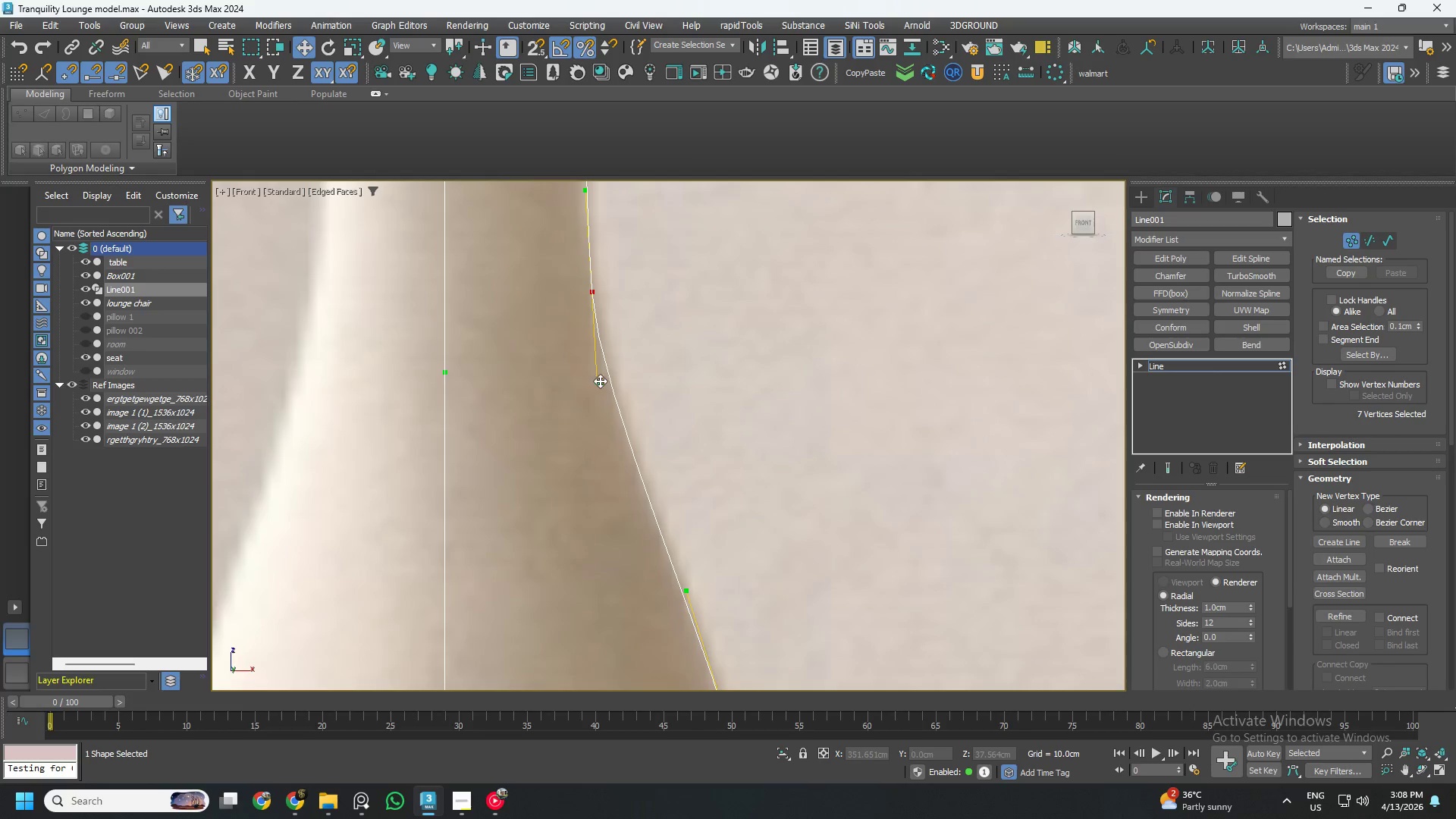 
scroll: coordinate [626, 416], scroll_direction: down, amount: 2.0
 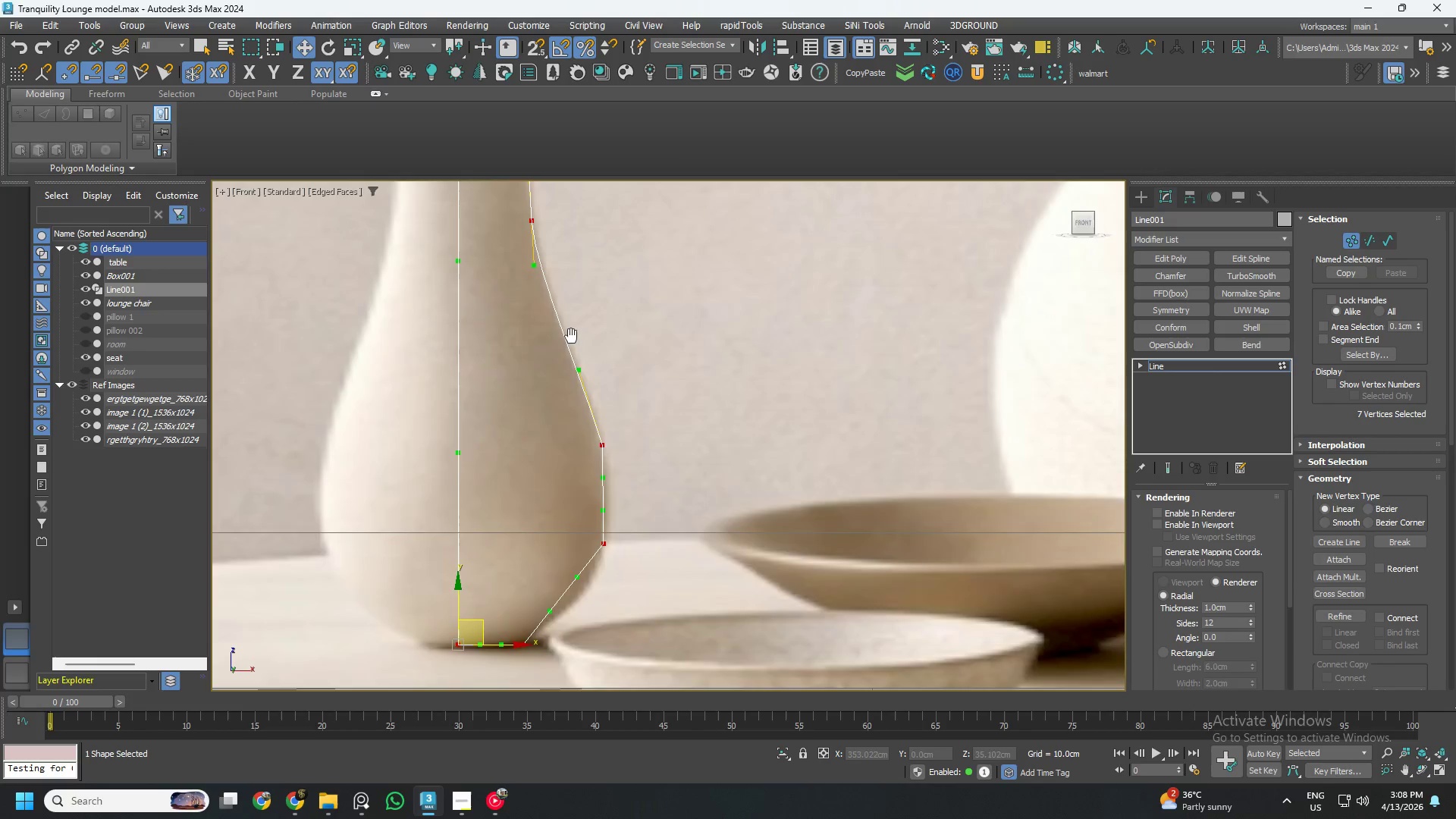 
scroll: coordinate [573, 350], scroll_direction: up, amount: 1.0
 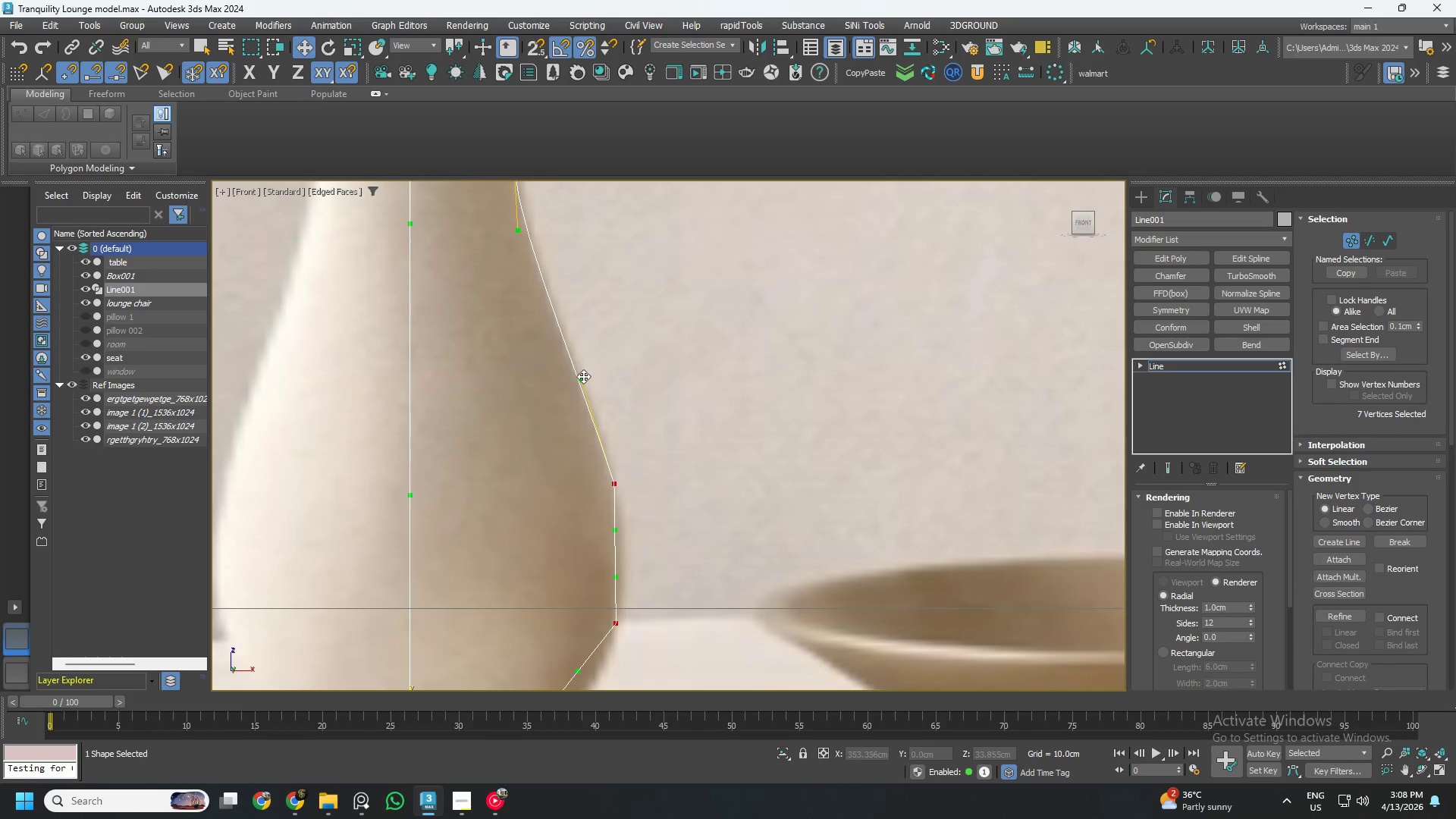 
left_click_drag(start_coordinate=[583, 376], to_coordinate=[608, 381])
 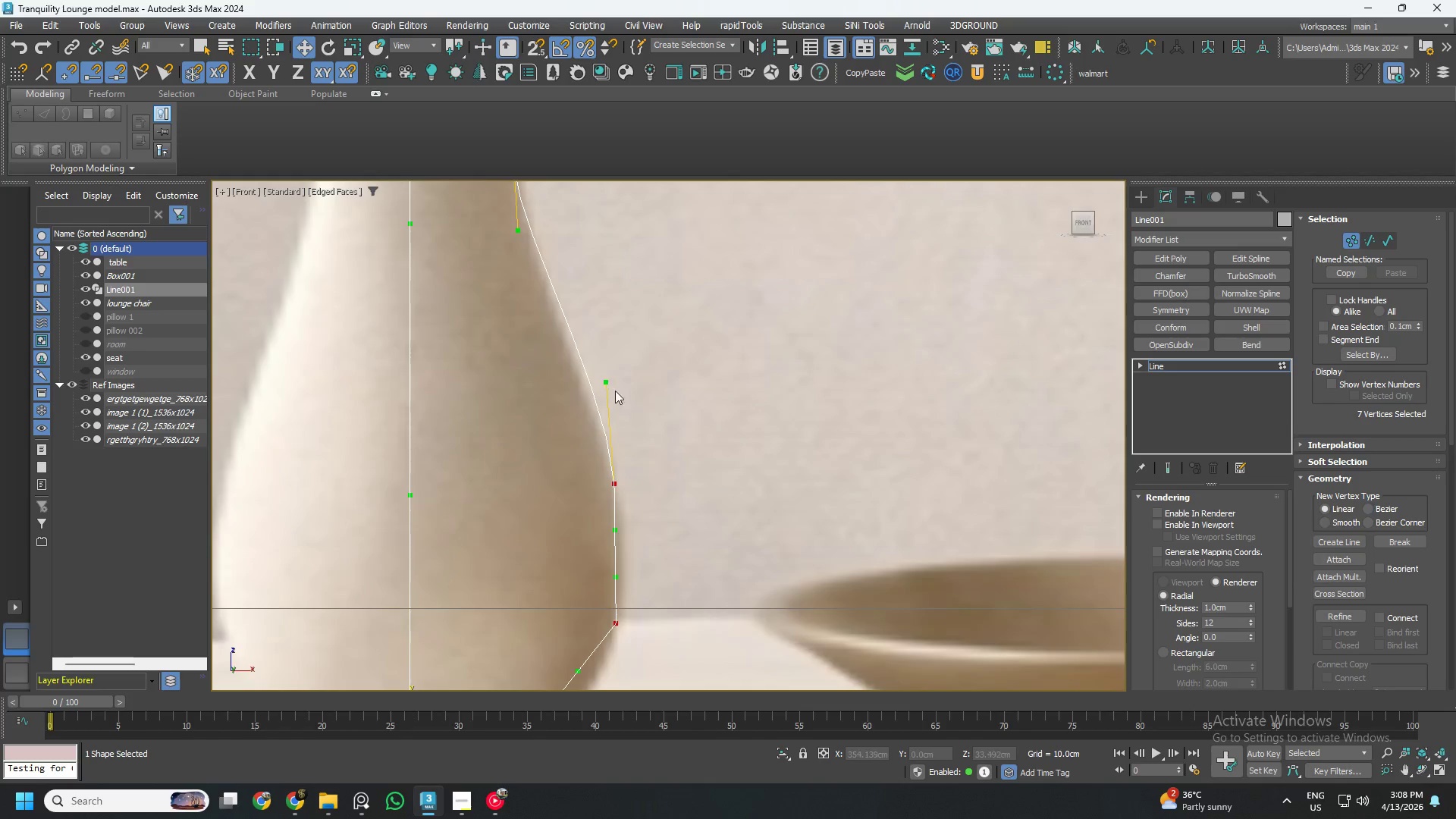 
scroll: coordinate [634, 526], scroll_direction: up, amount: 1.0
 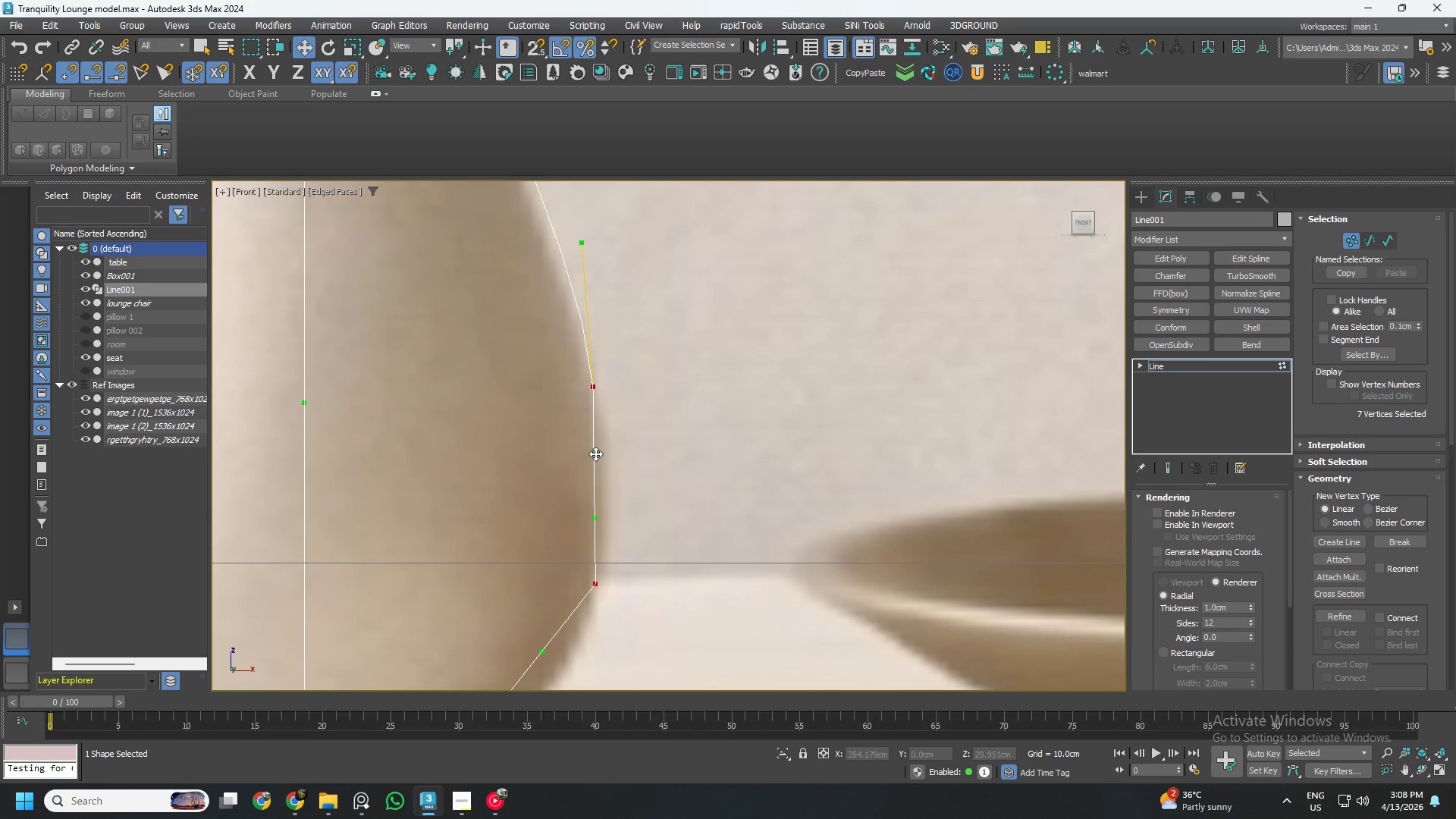 
left_click_drag(start_coordinate=[595, 453], to_coordinate=[607, 463])
 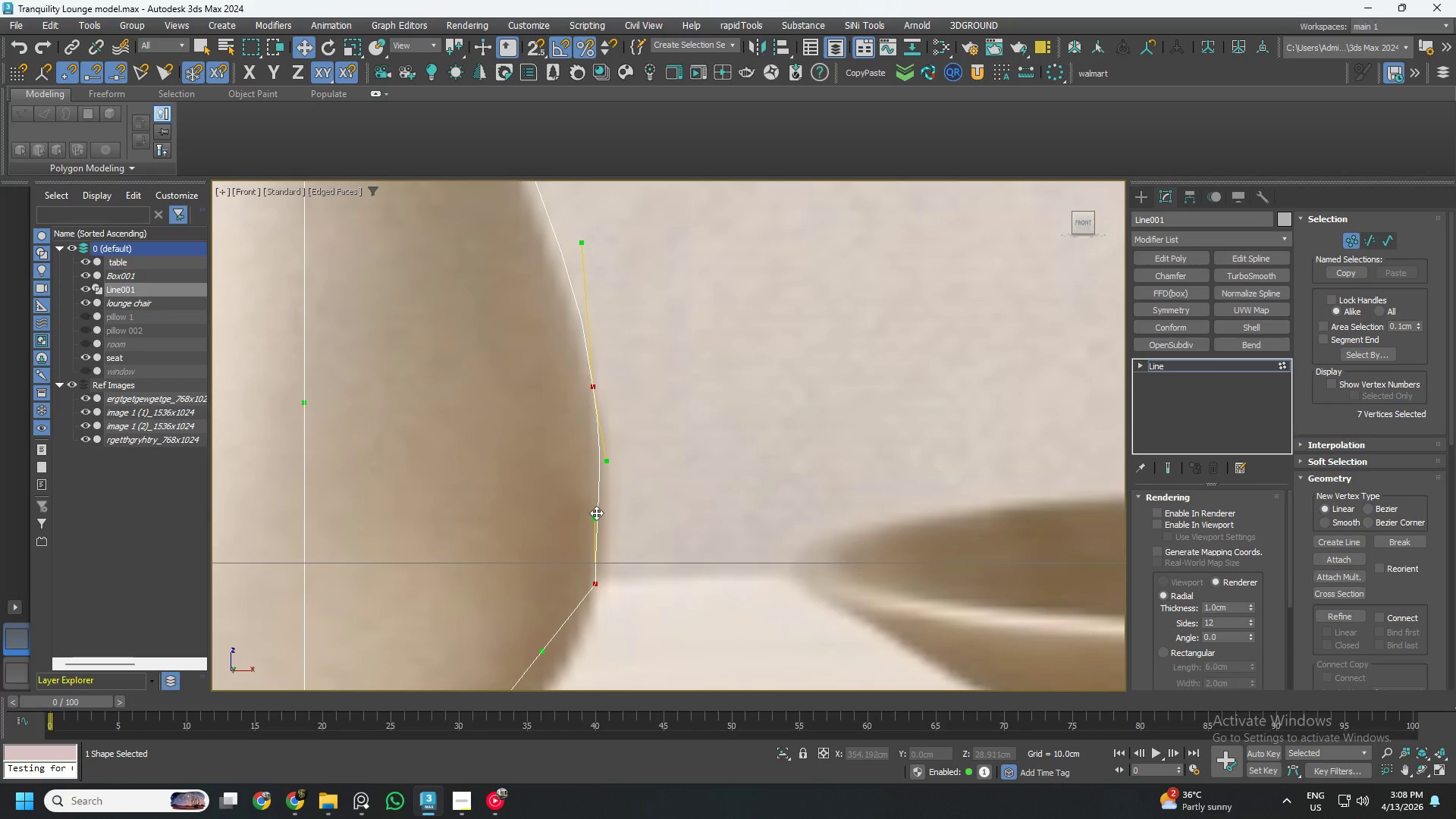 
left_click_drag(start_coordinate=[595, 516], to_coordinate=[607, 552])
 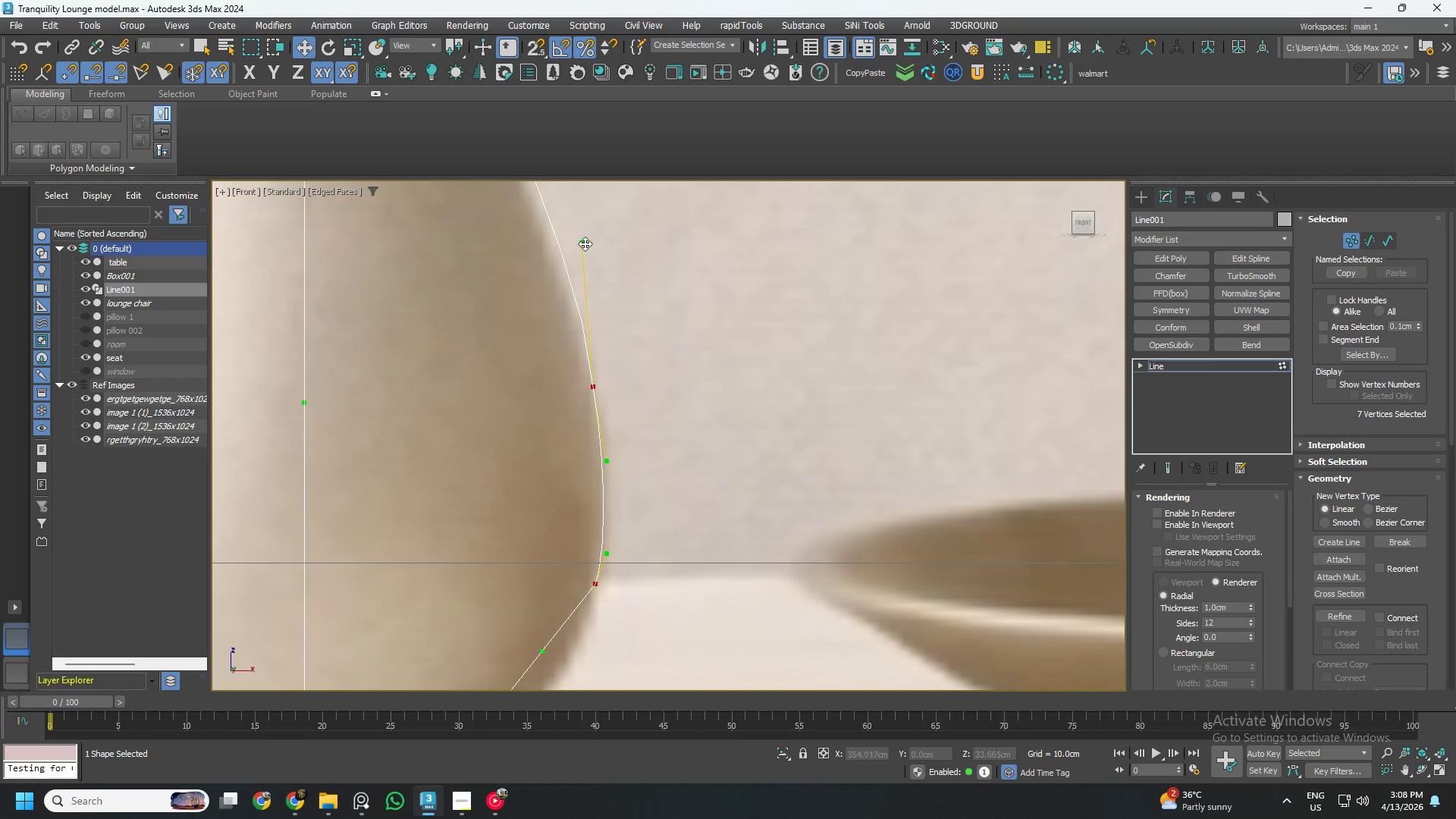 
left_click_drag(start_coordinate=[582, 243], to_coordinate=[573, 241])
 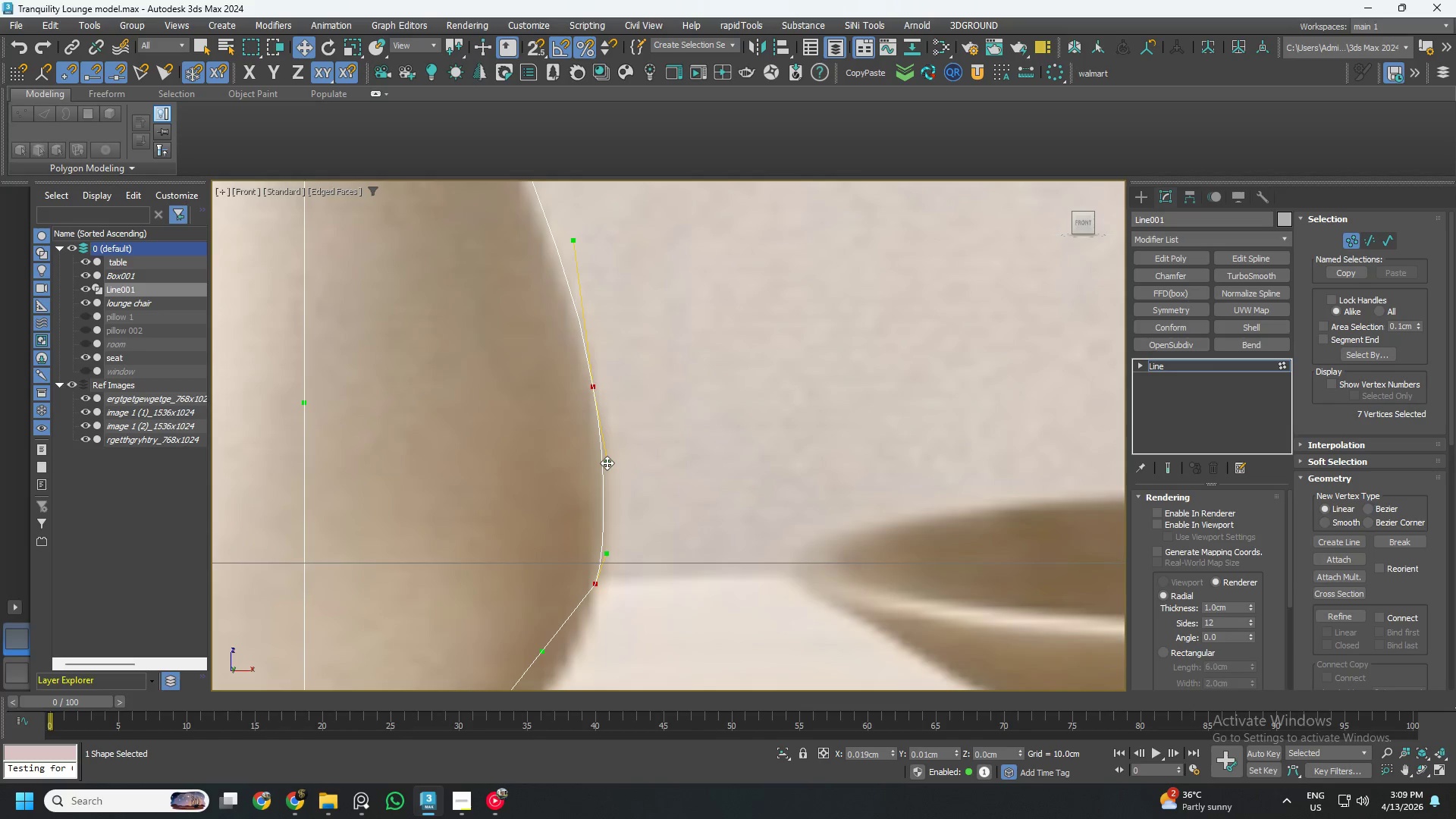 
left_click_drag(start_coordinate=[604, 551], to_coordinate=[603, 513])
 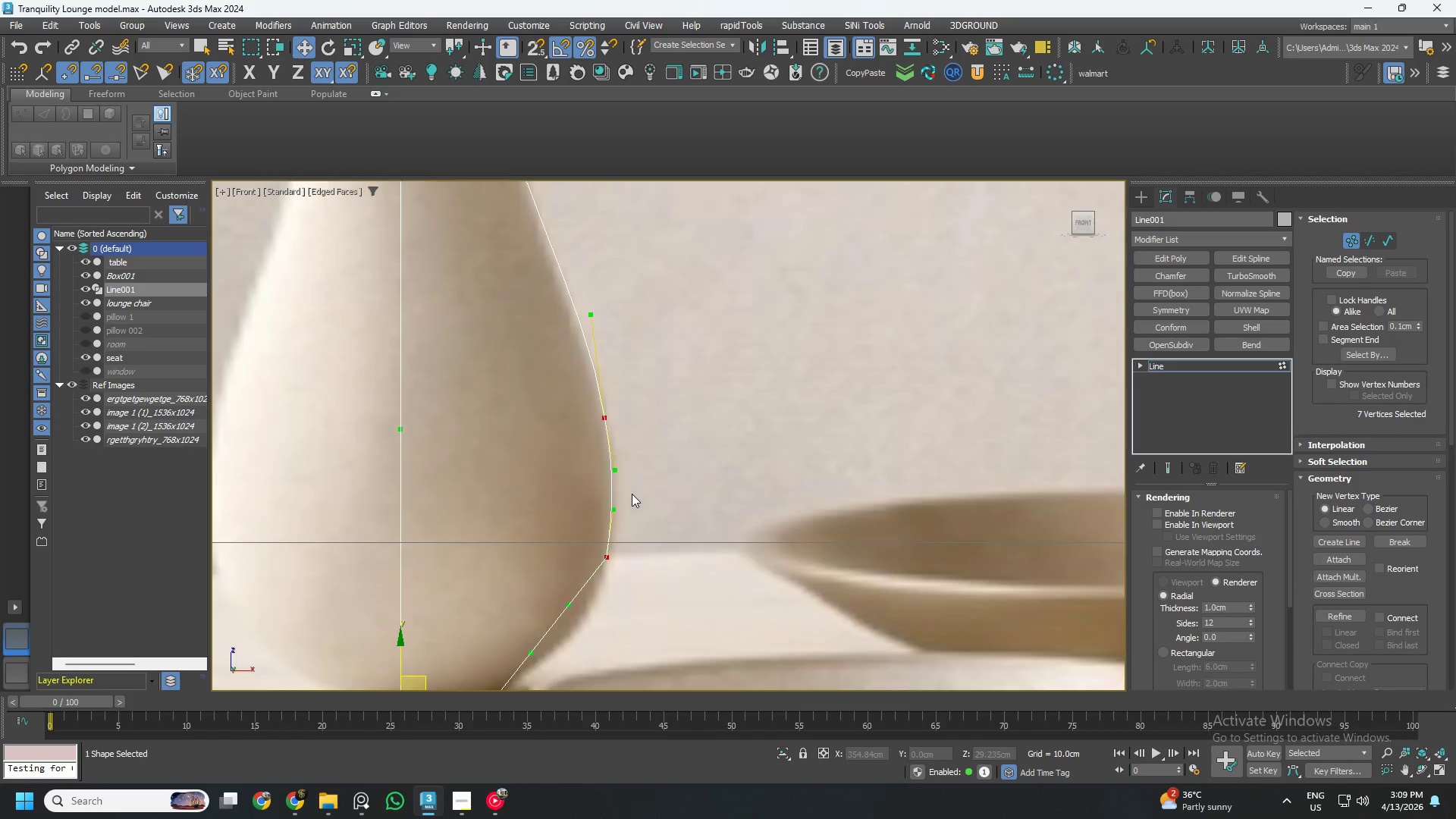 
scroll: coordinate [632, 494], scroll_direction: down, amount: 1.0
 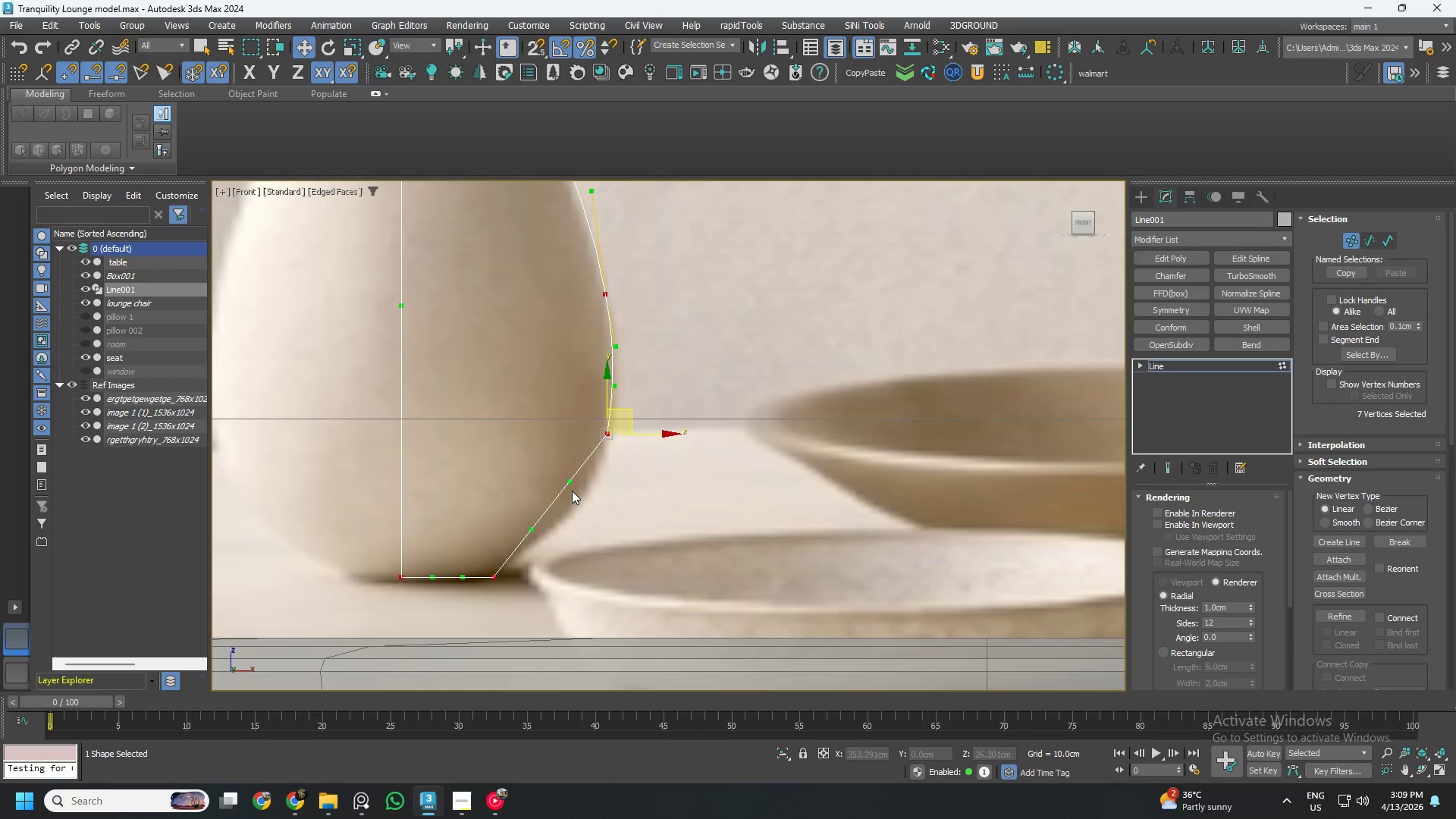 
left_click_drag(start_coordinate=[566, 482], to_coordinate=[592, 507])
 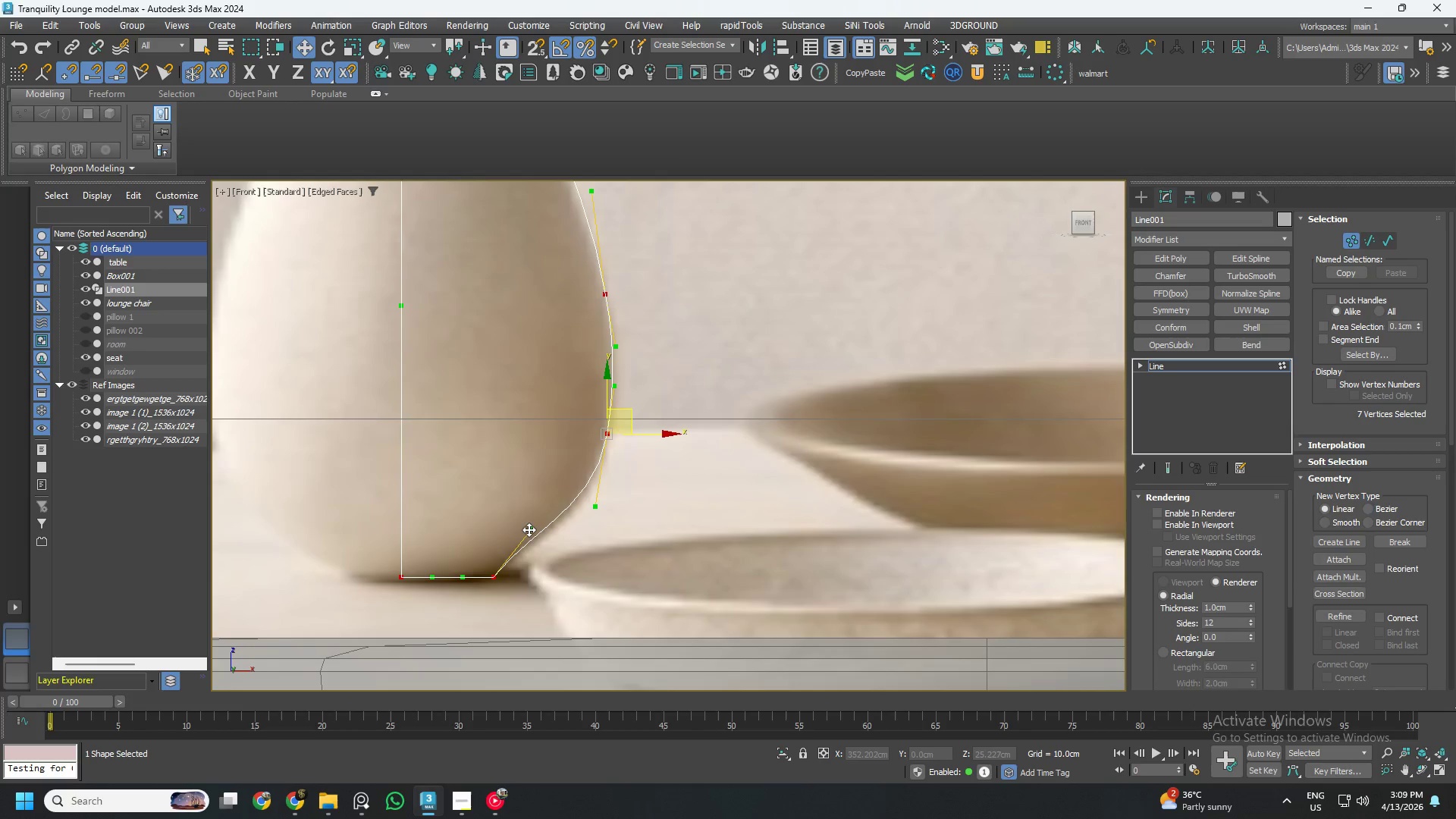 
left_click_drag(start_coordinate=[529, 529], to_coordinate=[541, 545])
 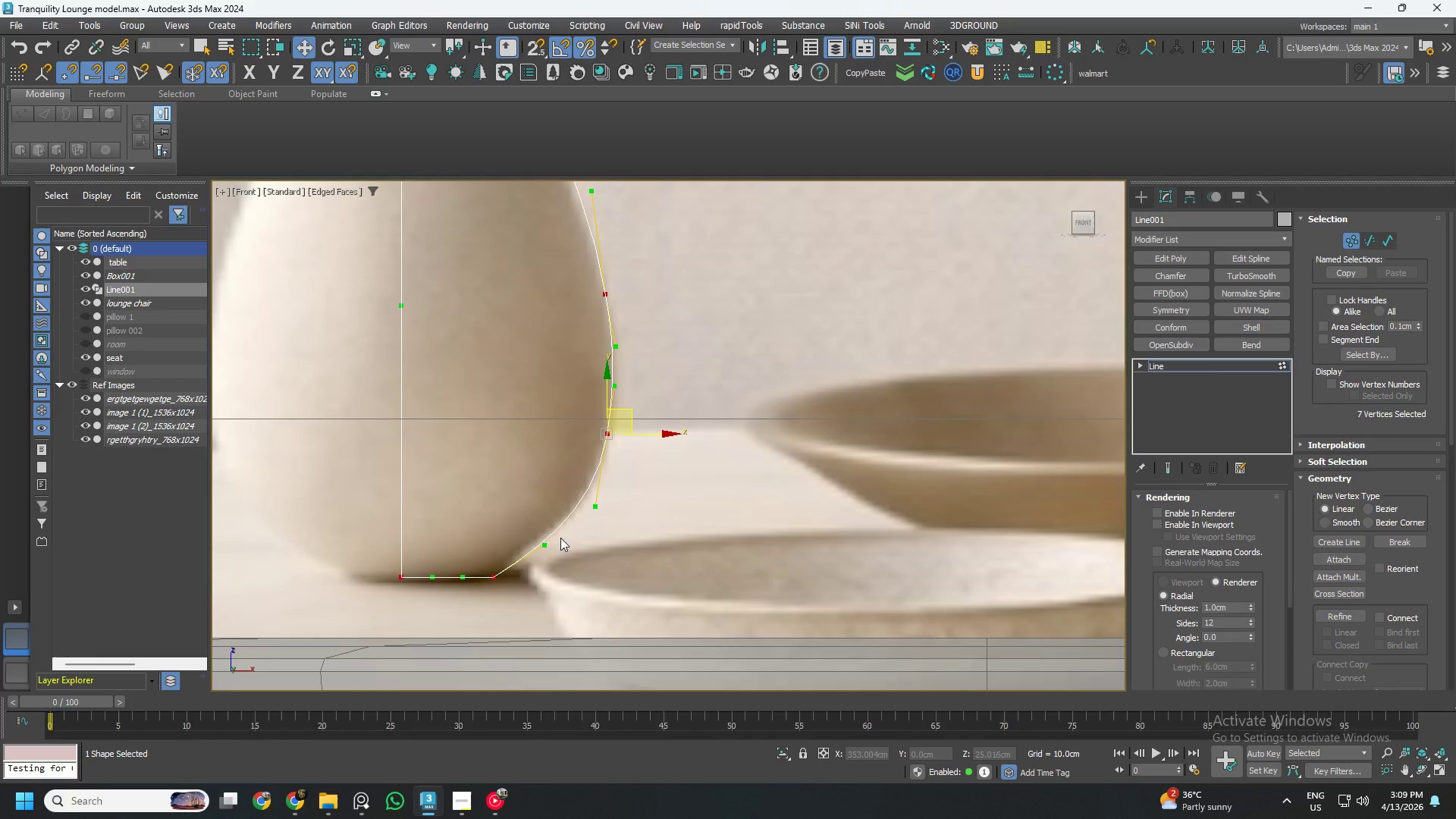 
scroll: coordinate [589, 534], scroll_direction: down, amount: 2.0
 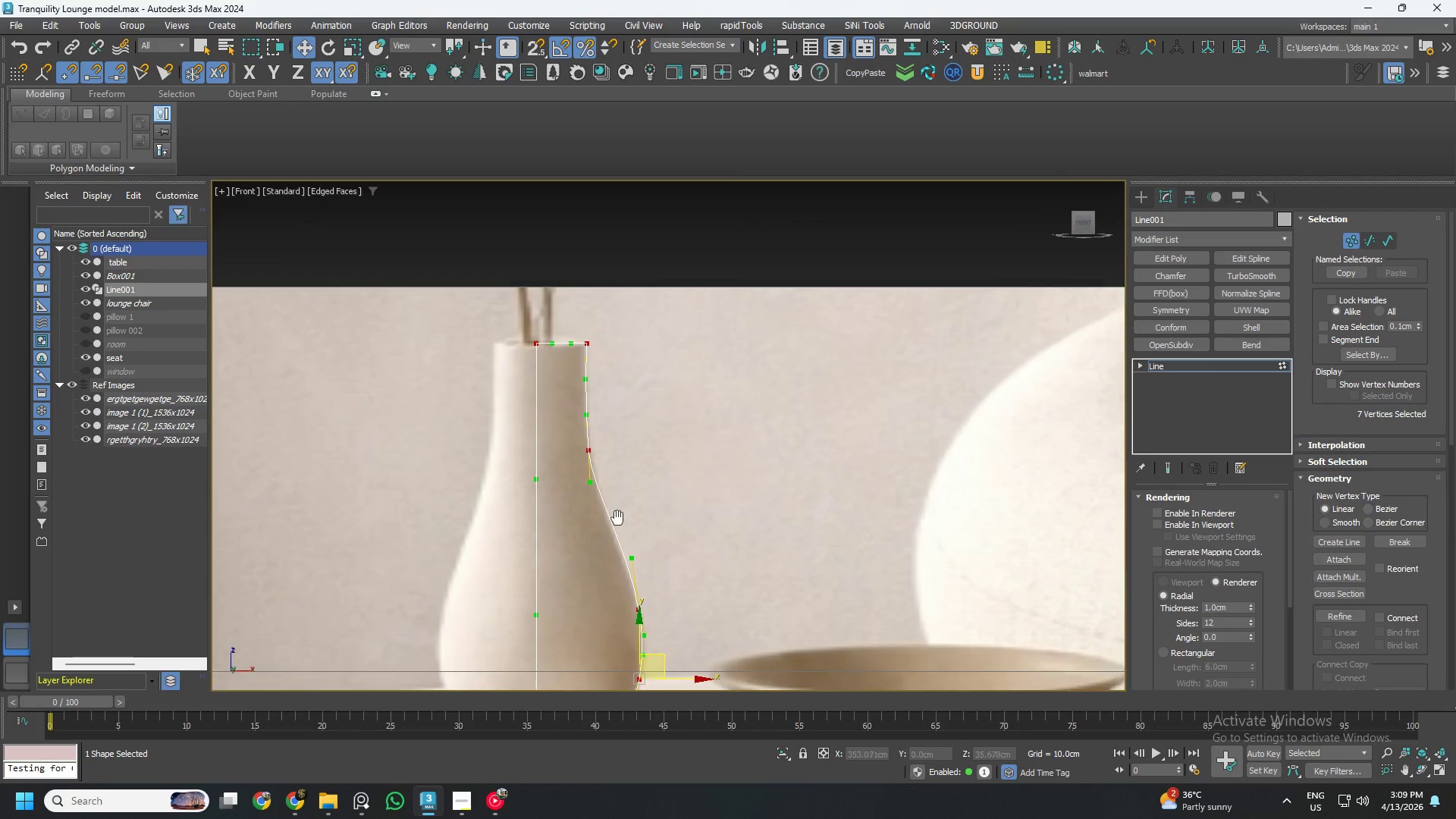 
scroll: coordinate [593, 486], scroll_direction: up, amount: 2.0
 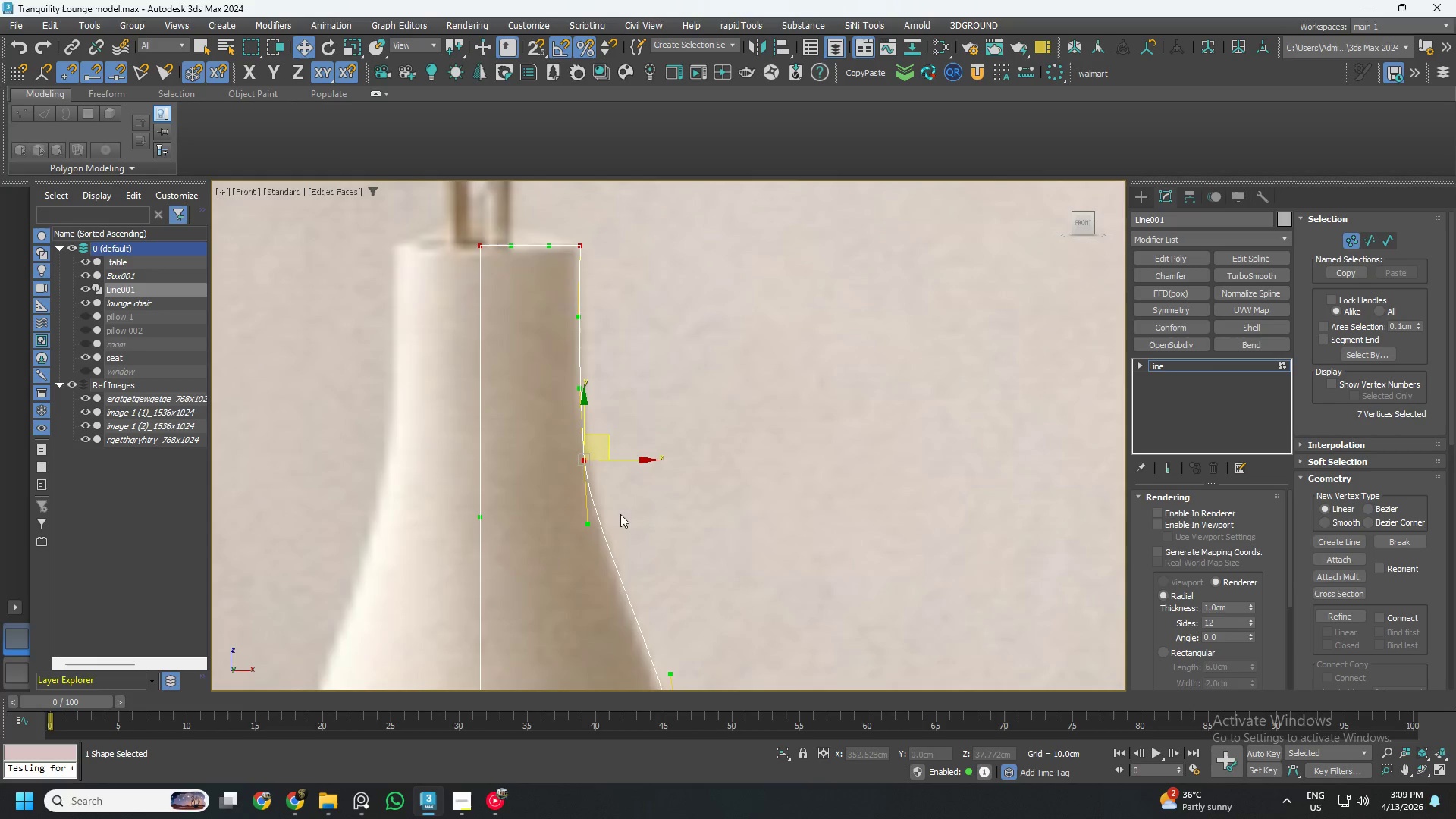 
scroll: coordinate [623, 510], scroll_direction: down, amount: 2.0
 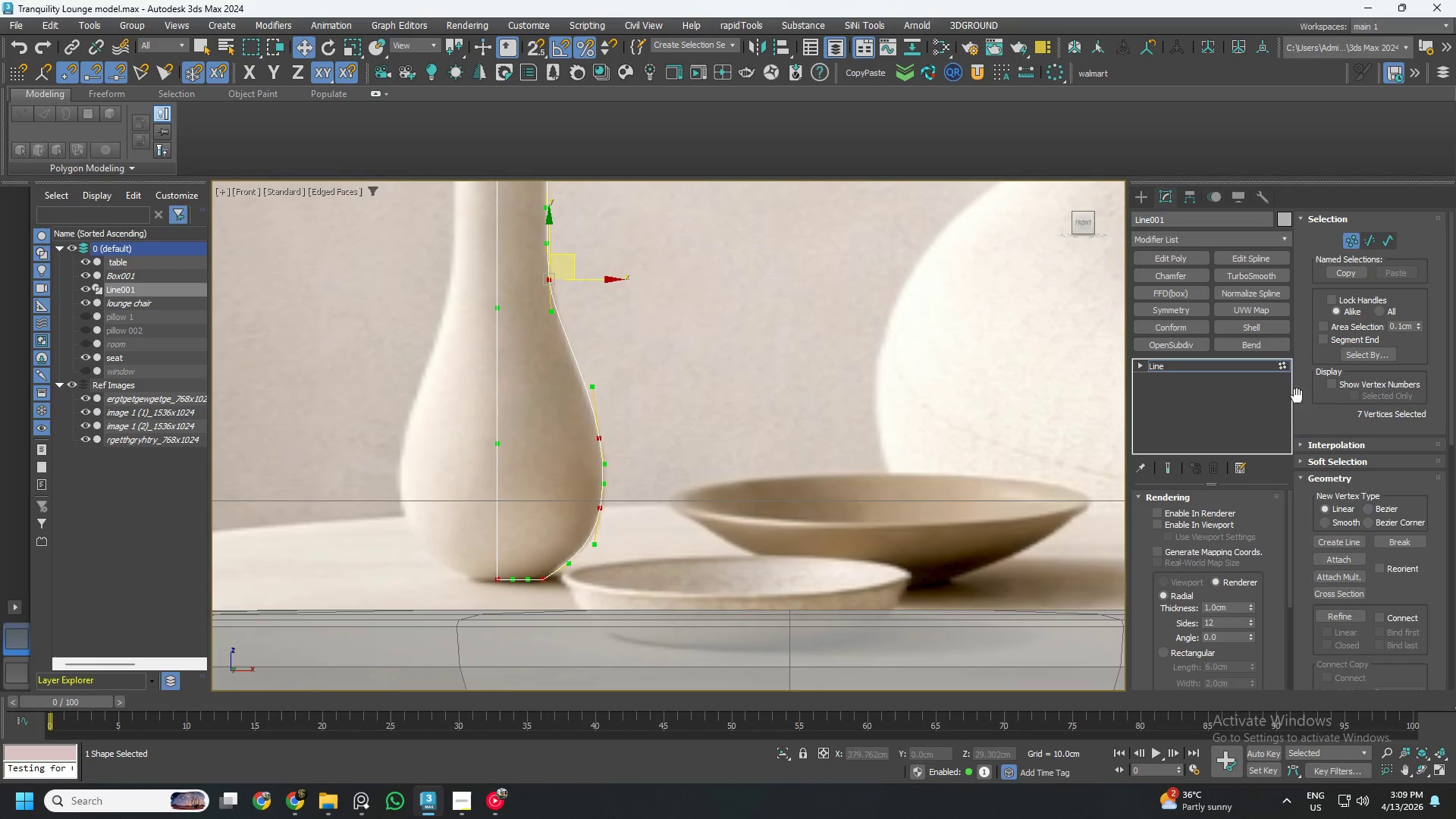 
left_click([1222, 364])
 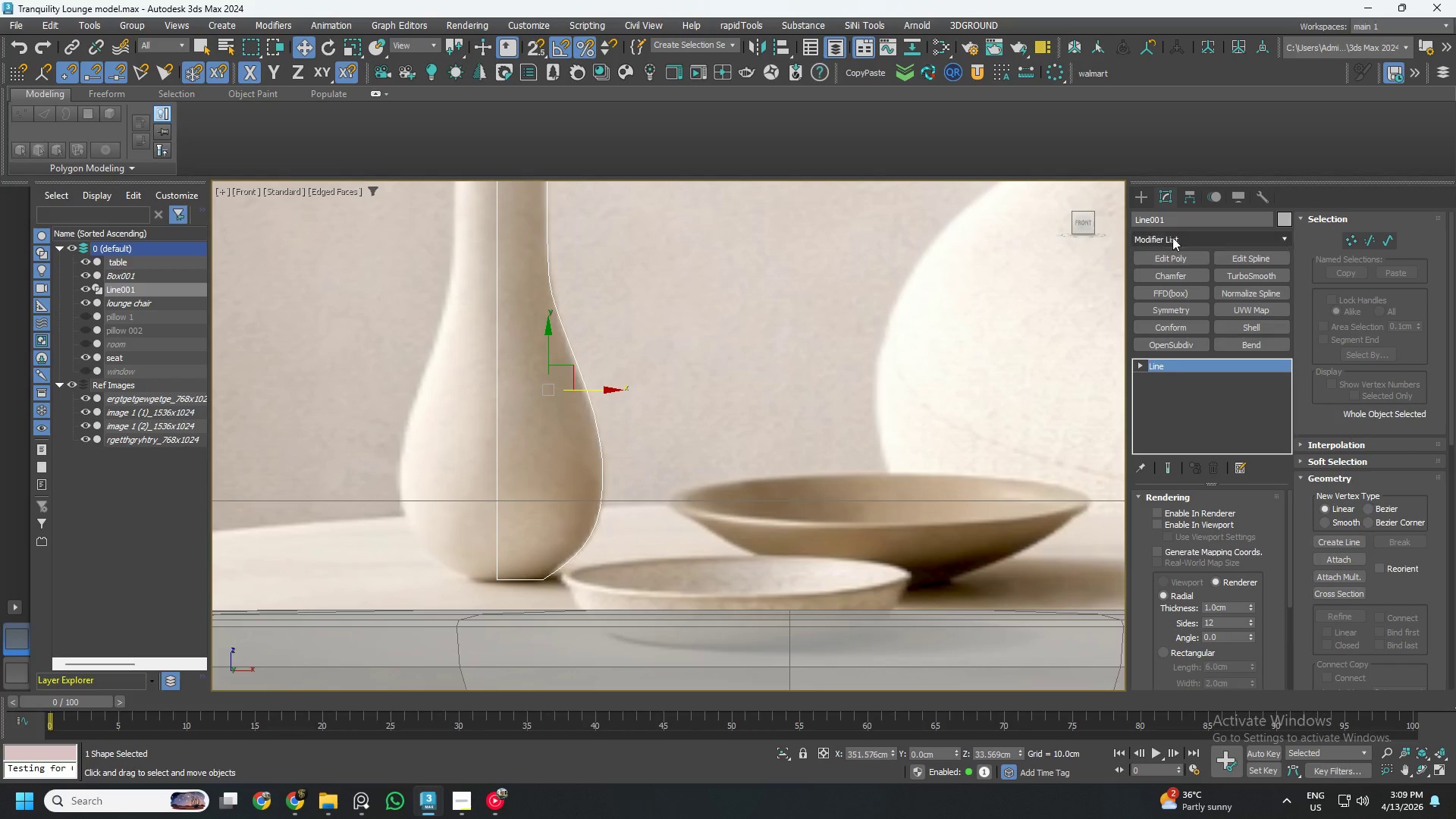 
left_click([1173, 234])
 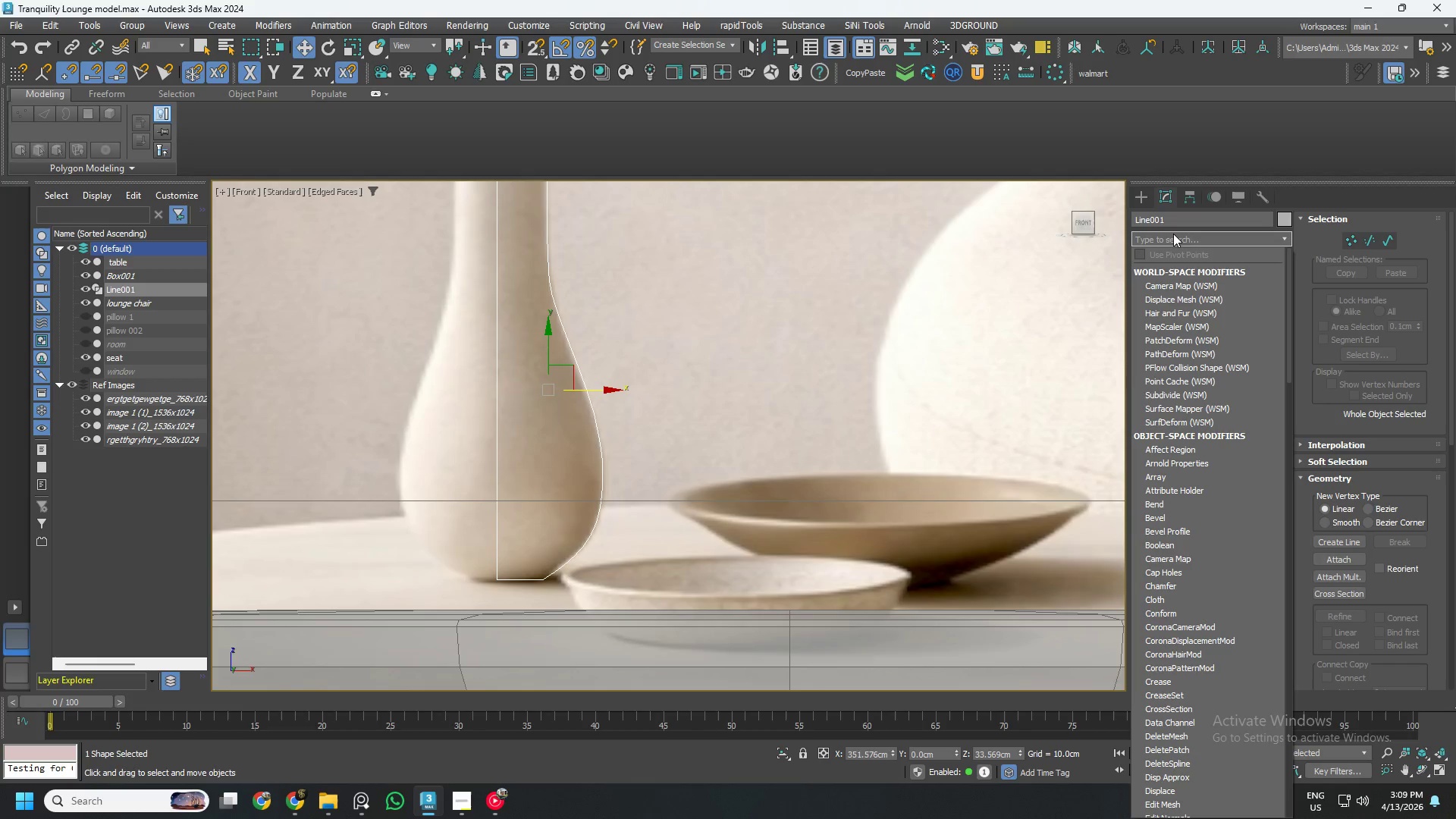 
key(L)
 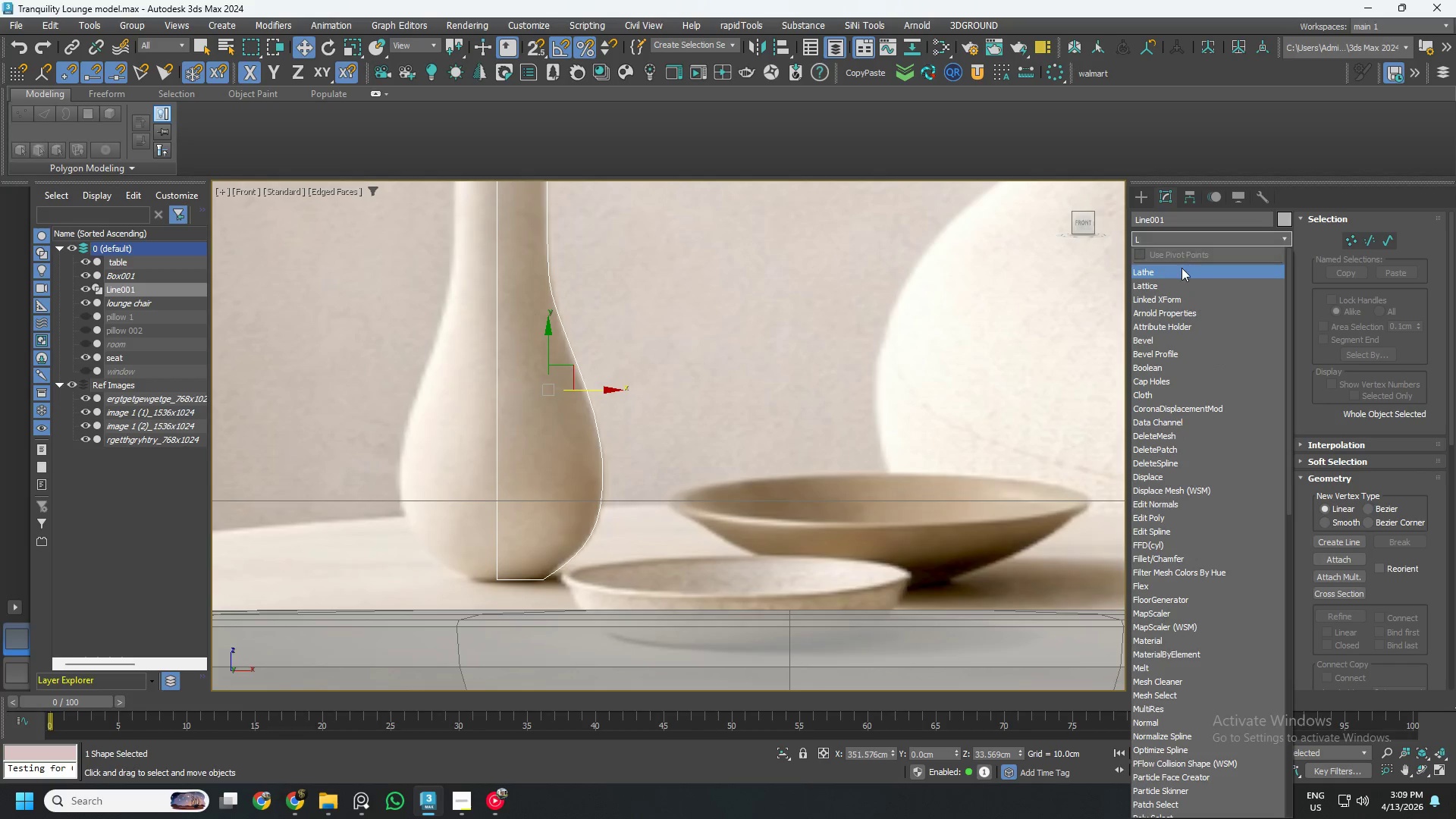 
left_click([1181, 269])
 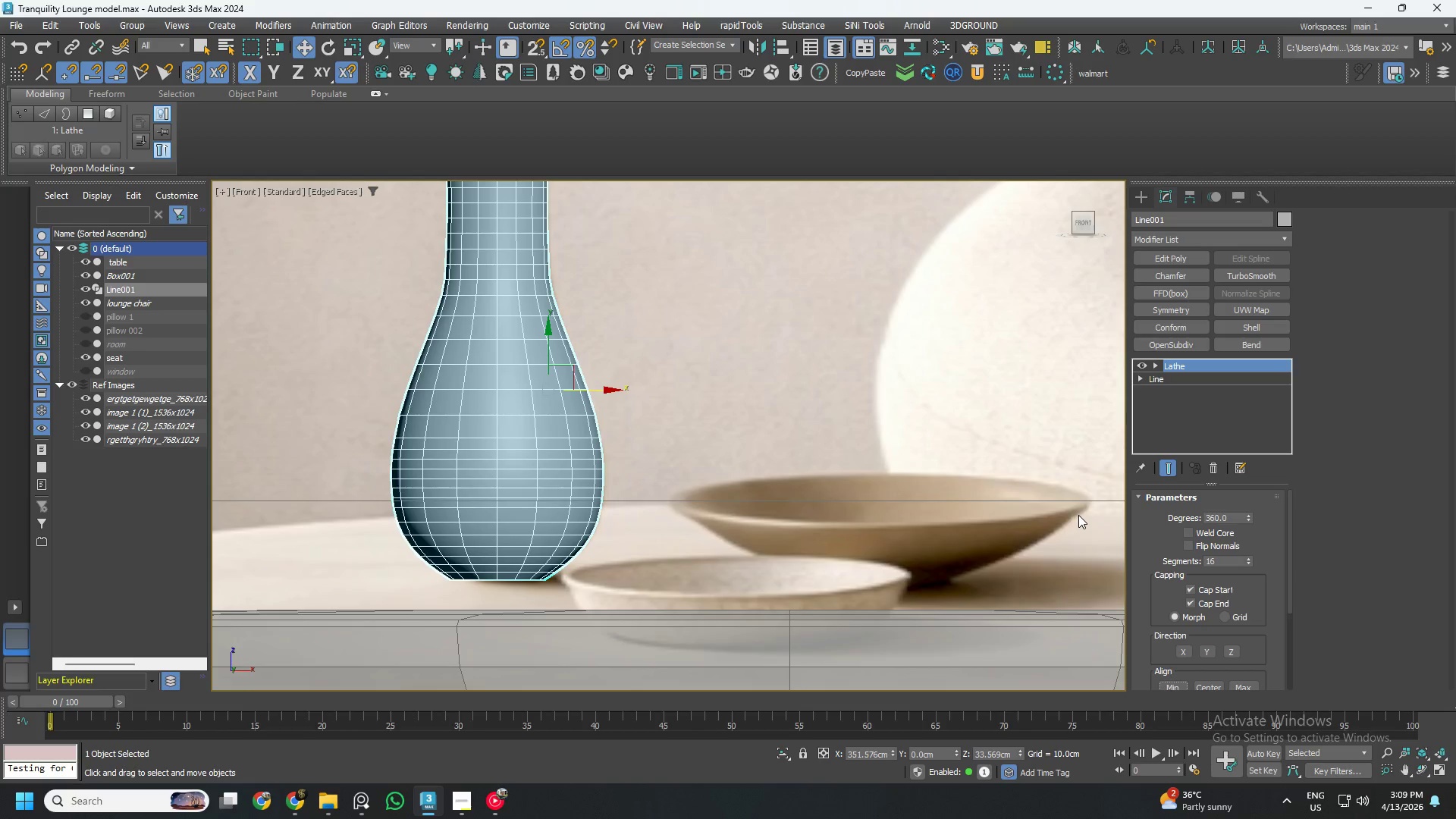 
wait(8.06)
 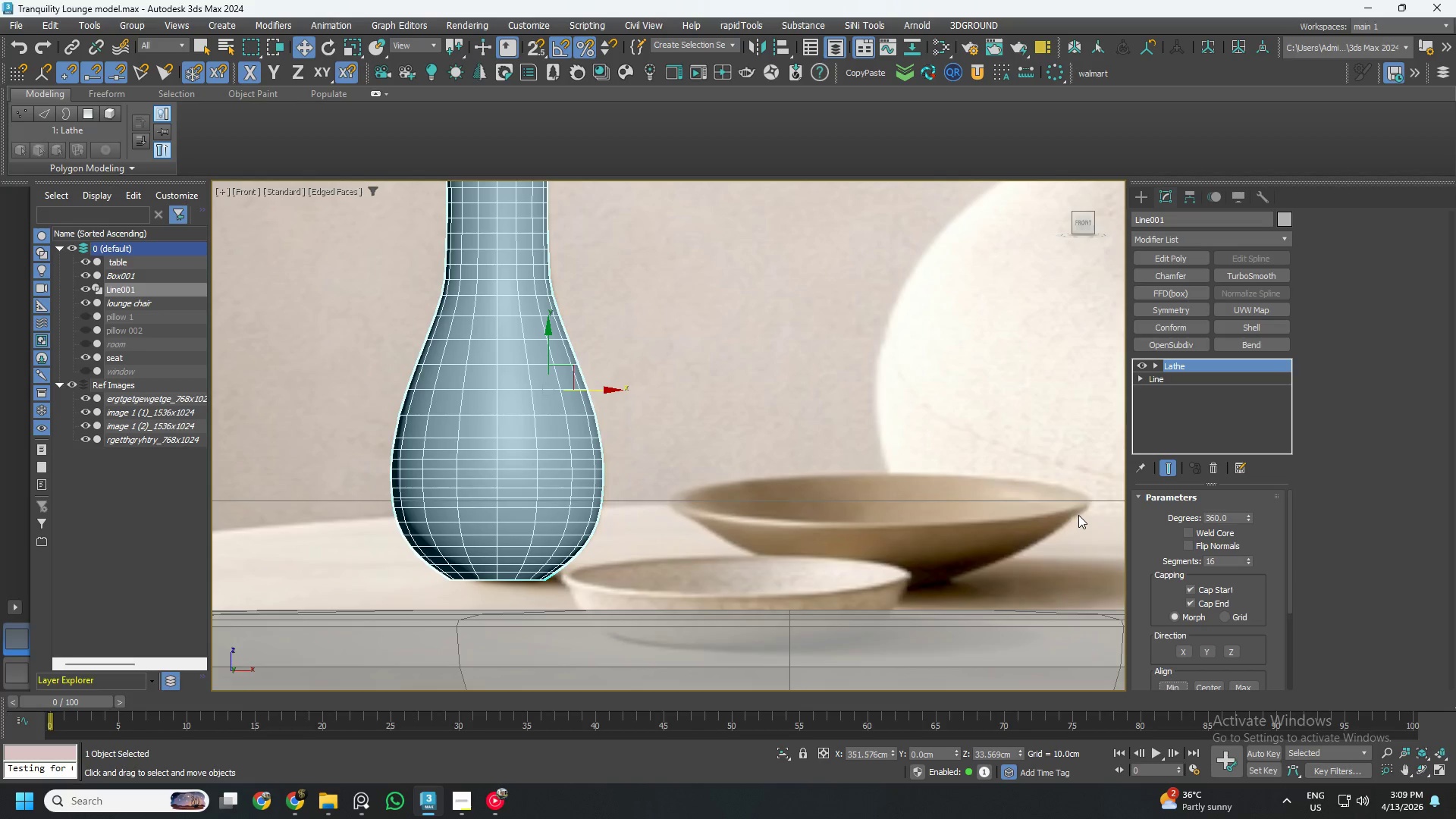 
left_click([1207, 422])
 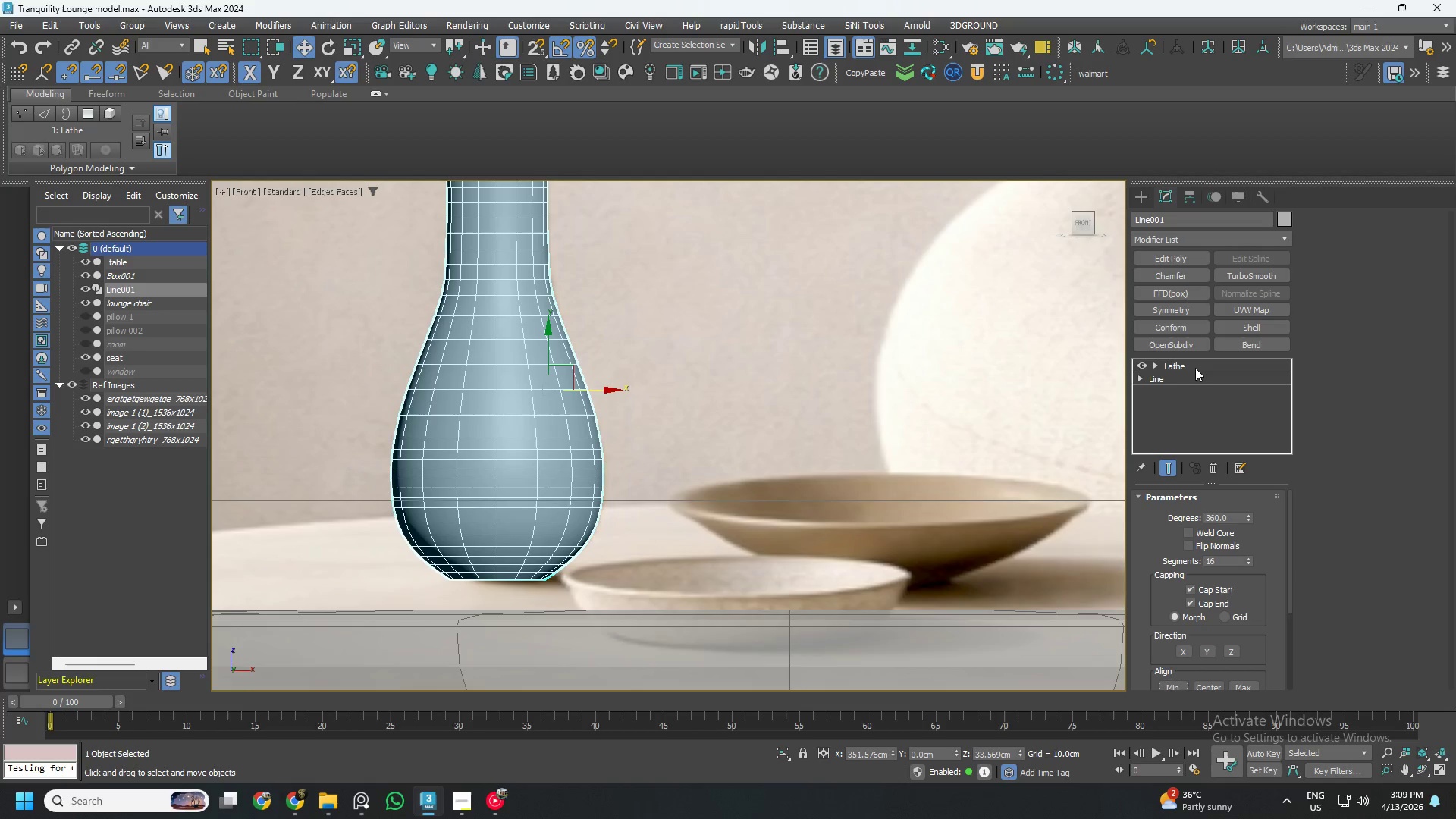 
left_click([1195, 366])
 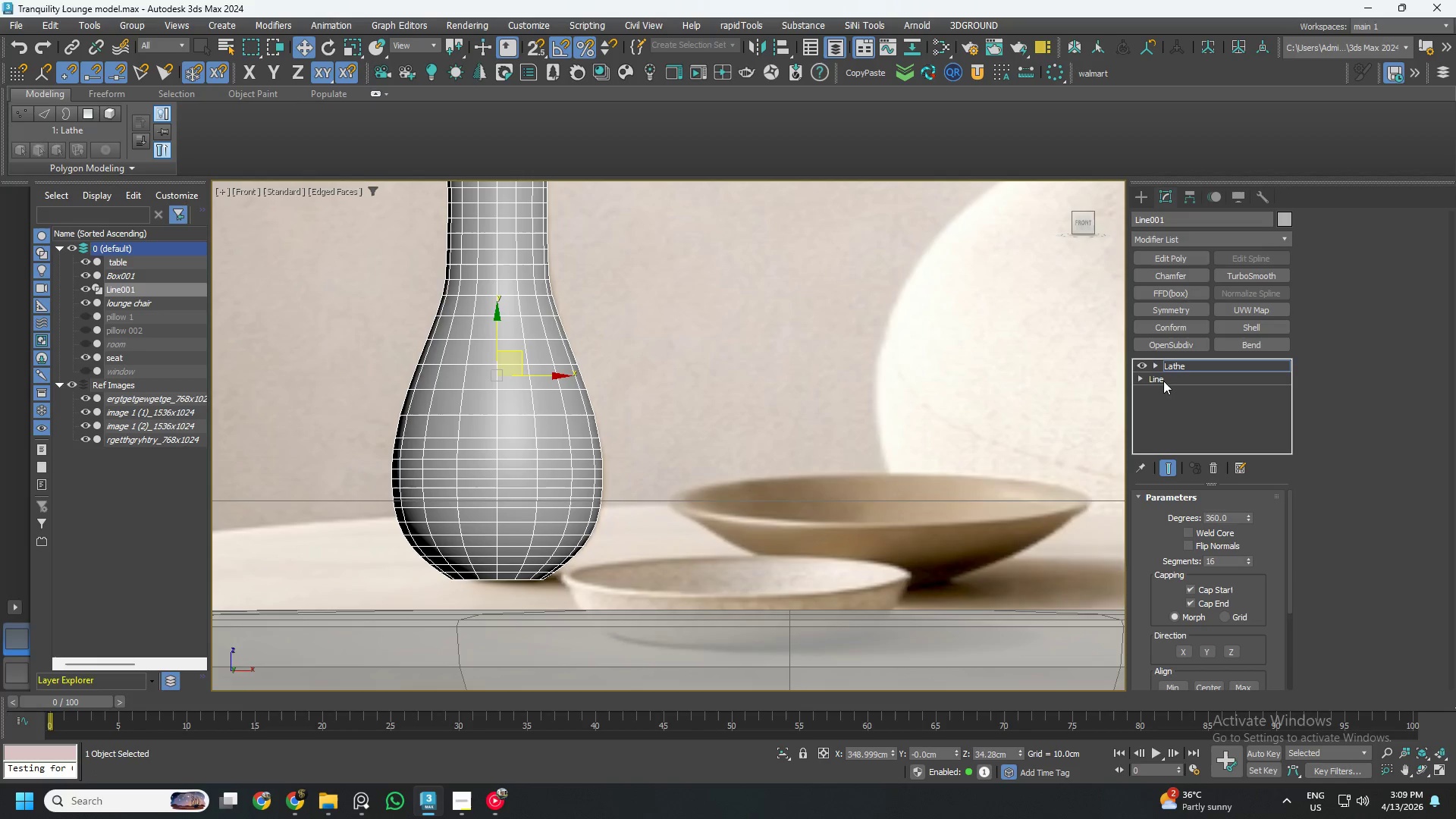 
left_click([1175, 376])
 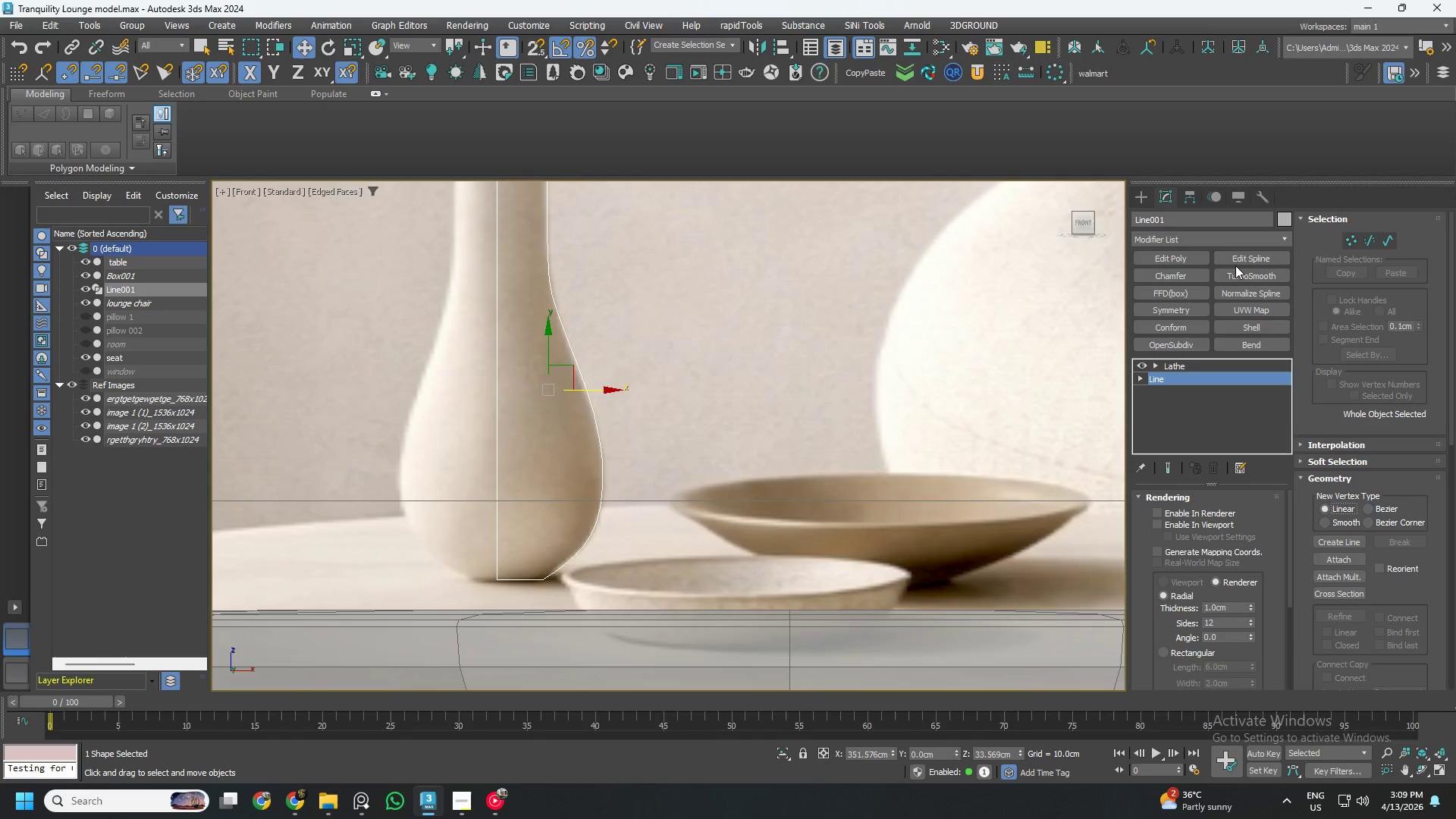 
left_click([1240, 261])
 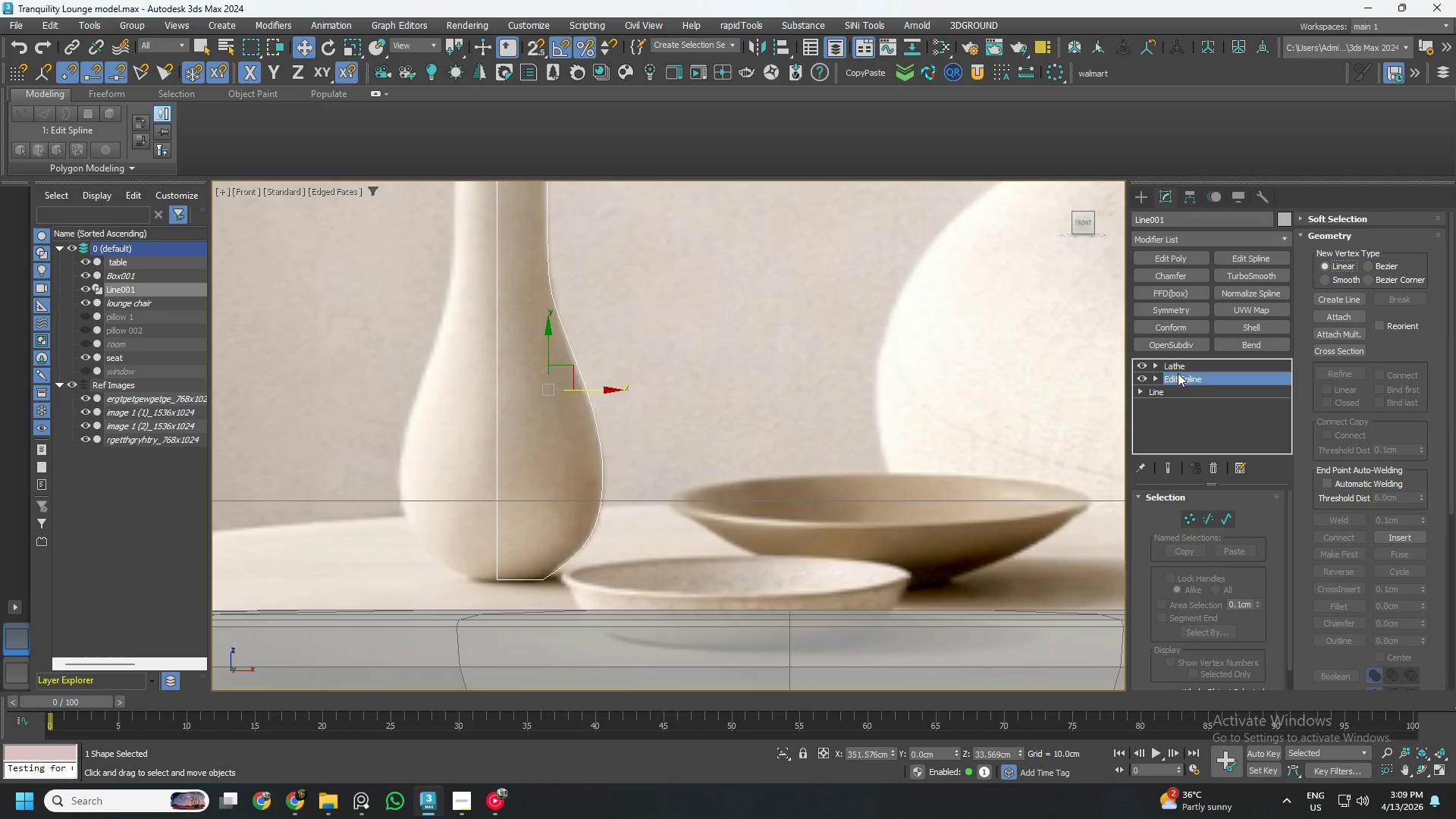 
key(1)
 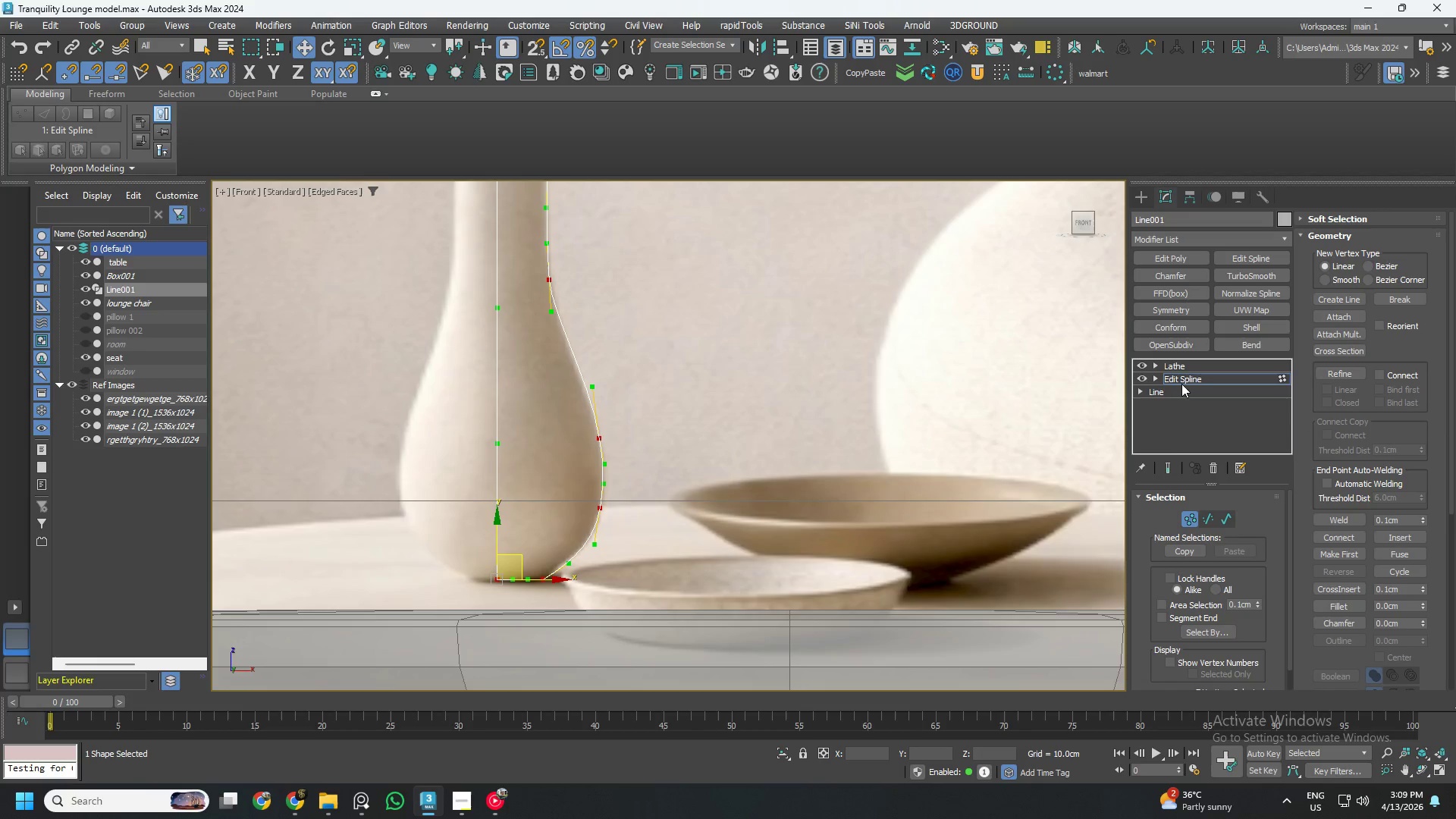 
left_click([1167, 466])
 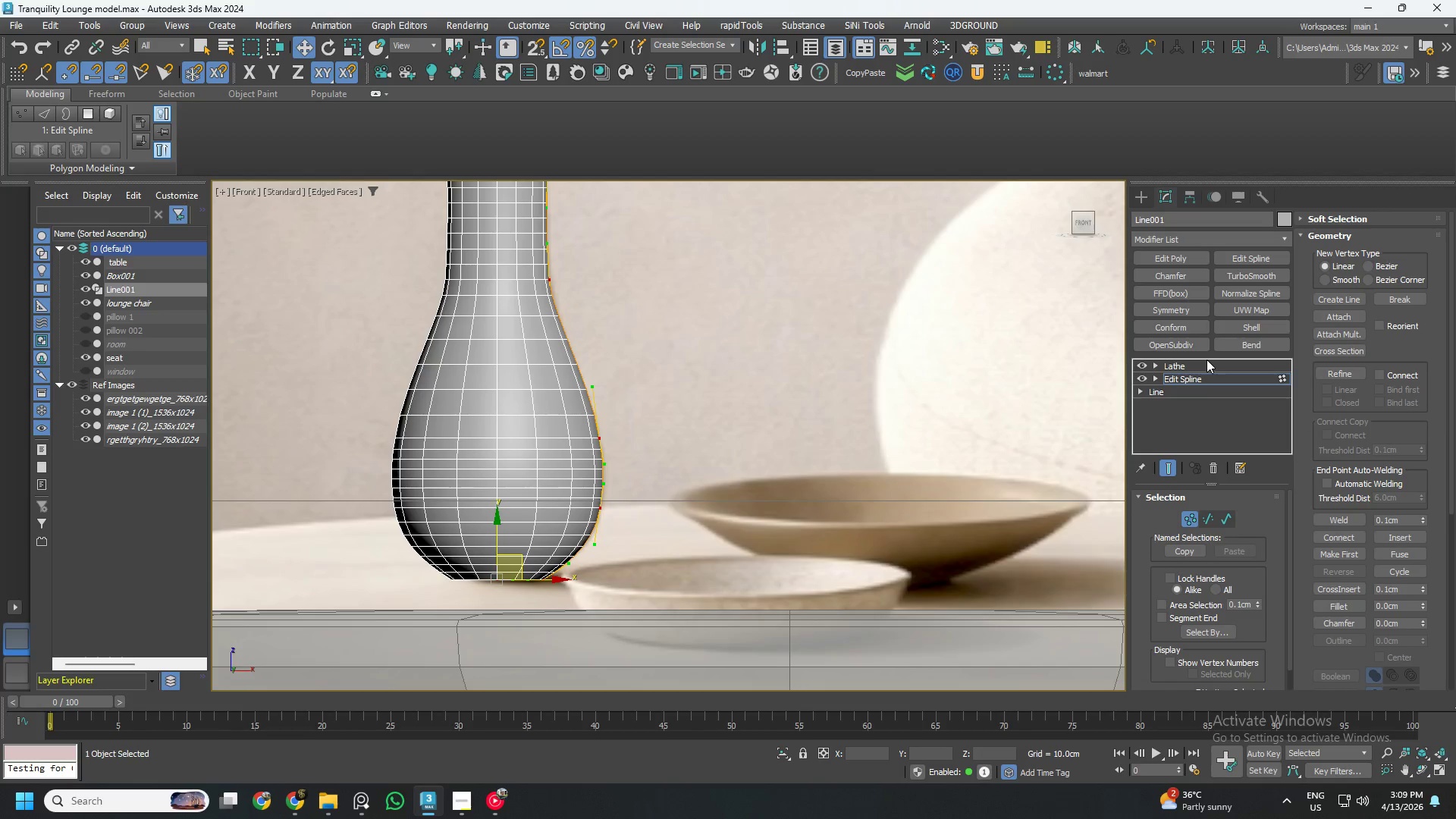 
left_click([1207, 364])
 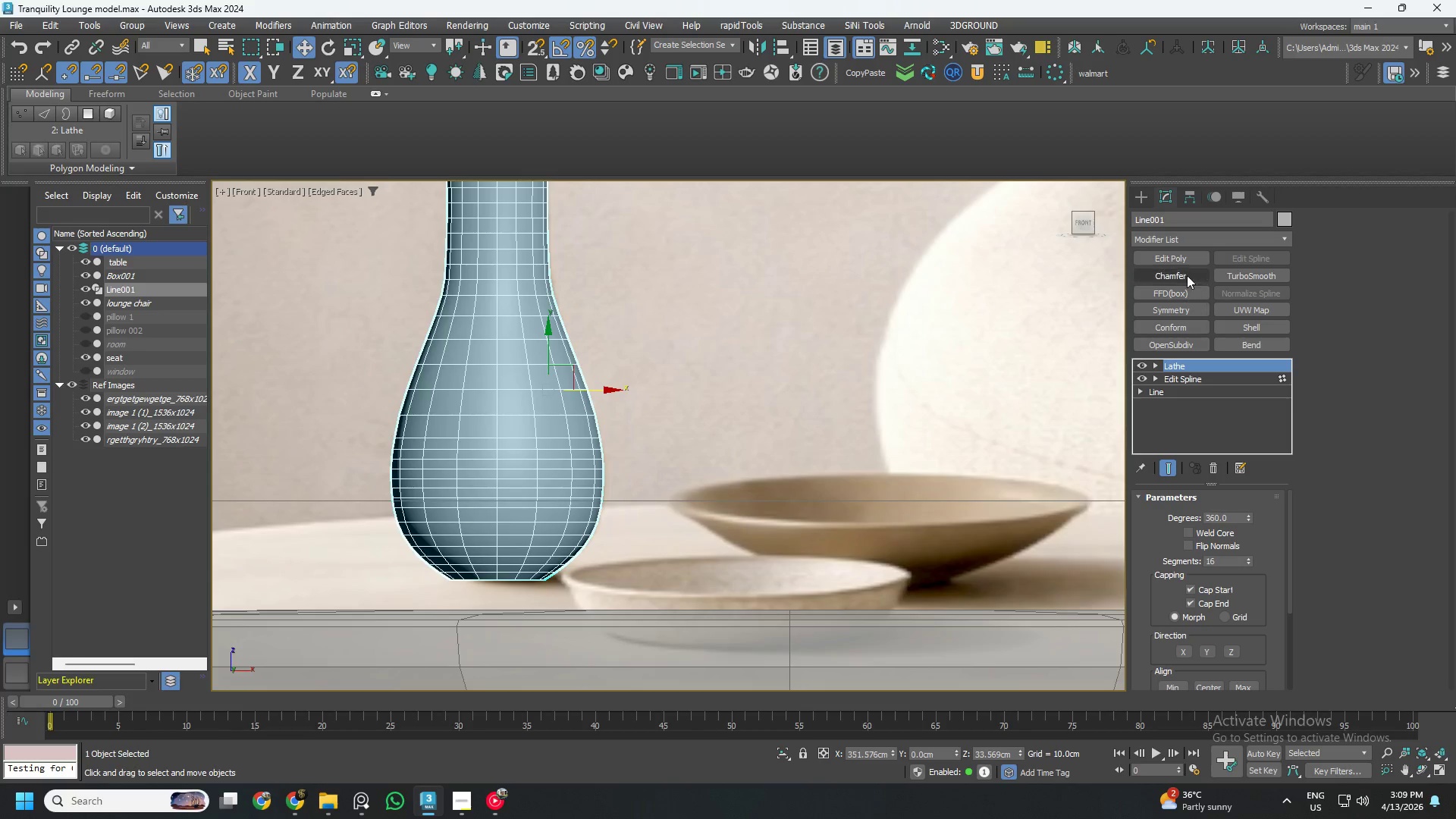 
left_click([1183, 261])
 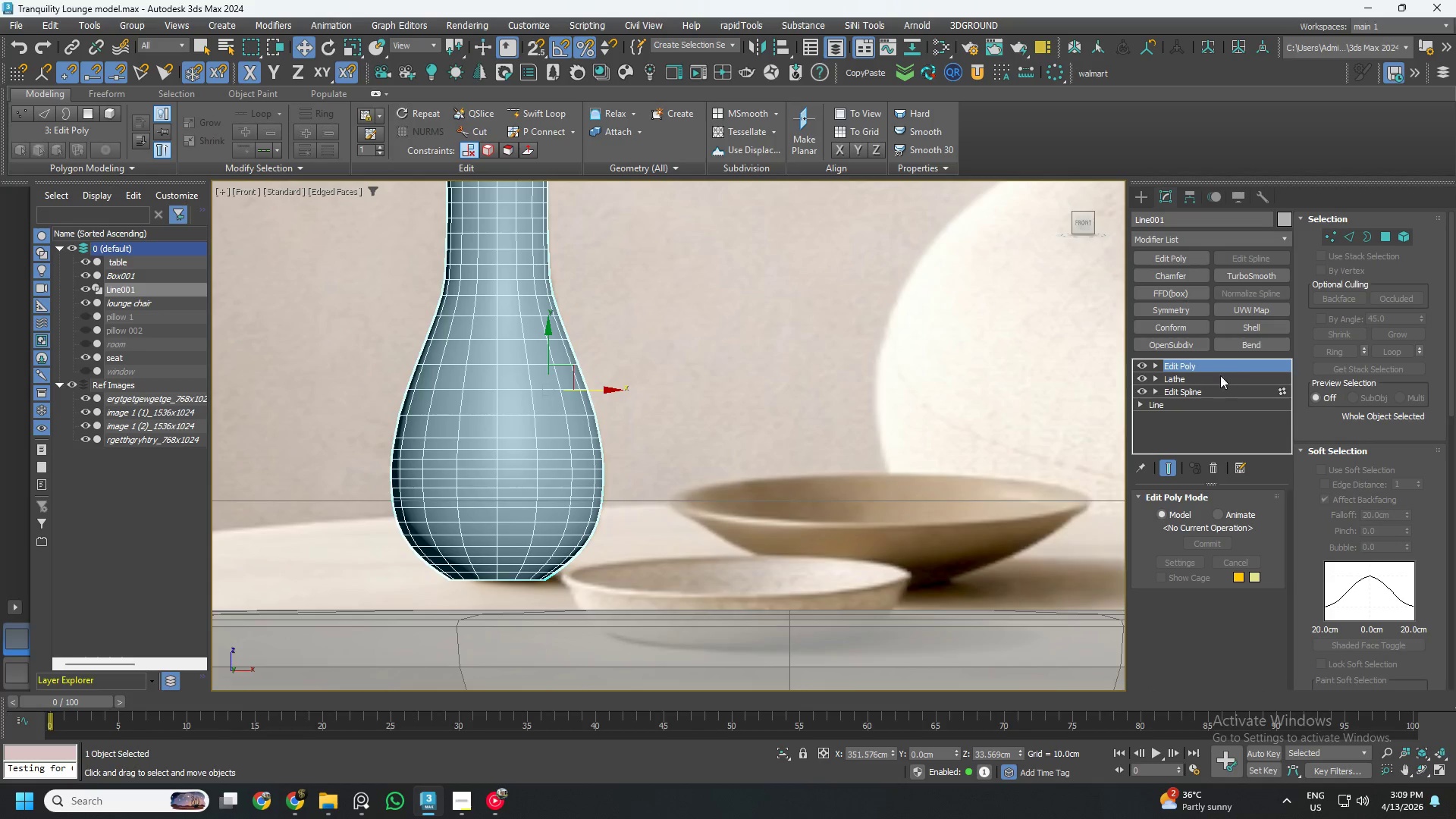 
left_click([1209, 391])
 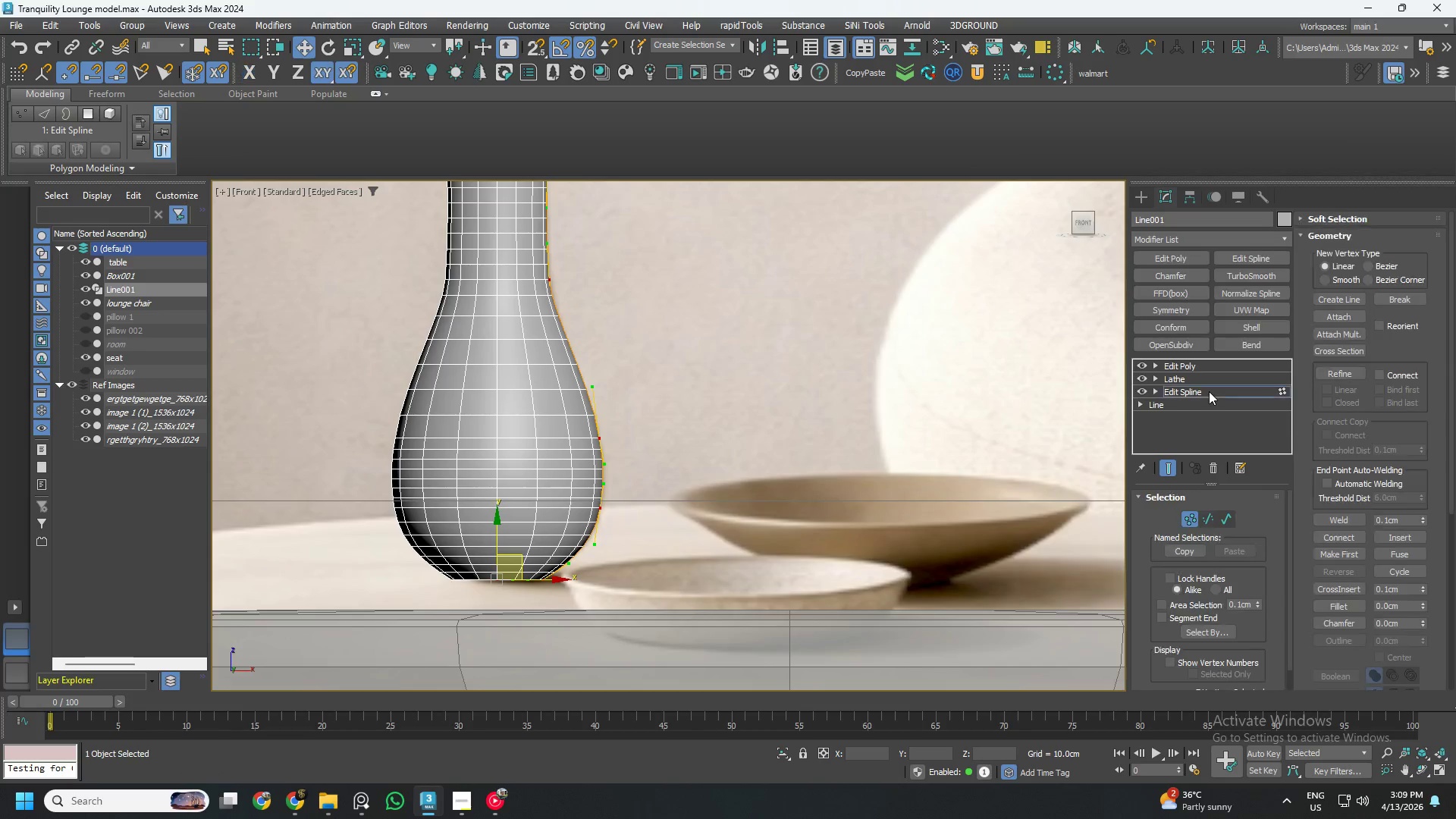 
left_click([1209, 391])
 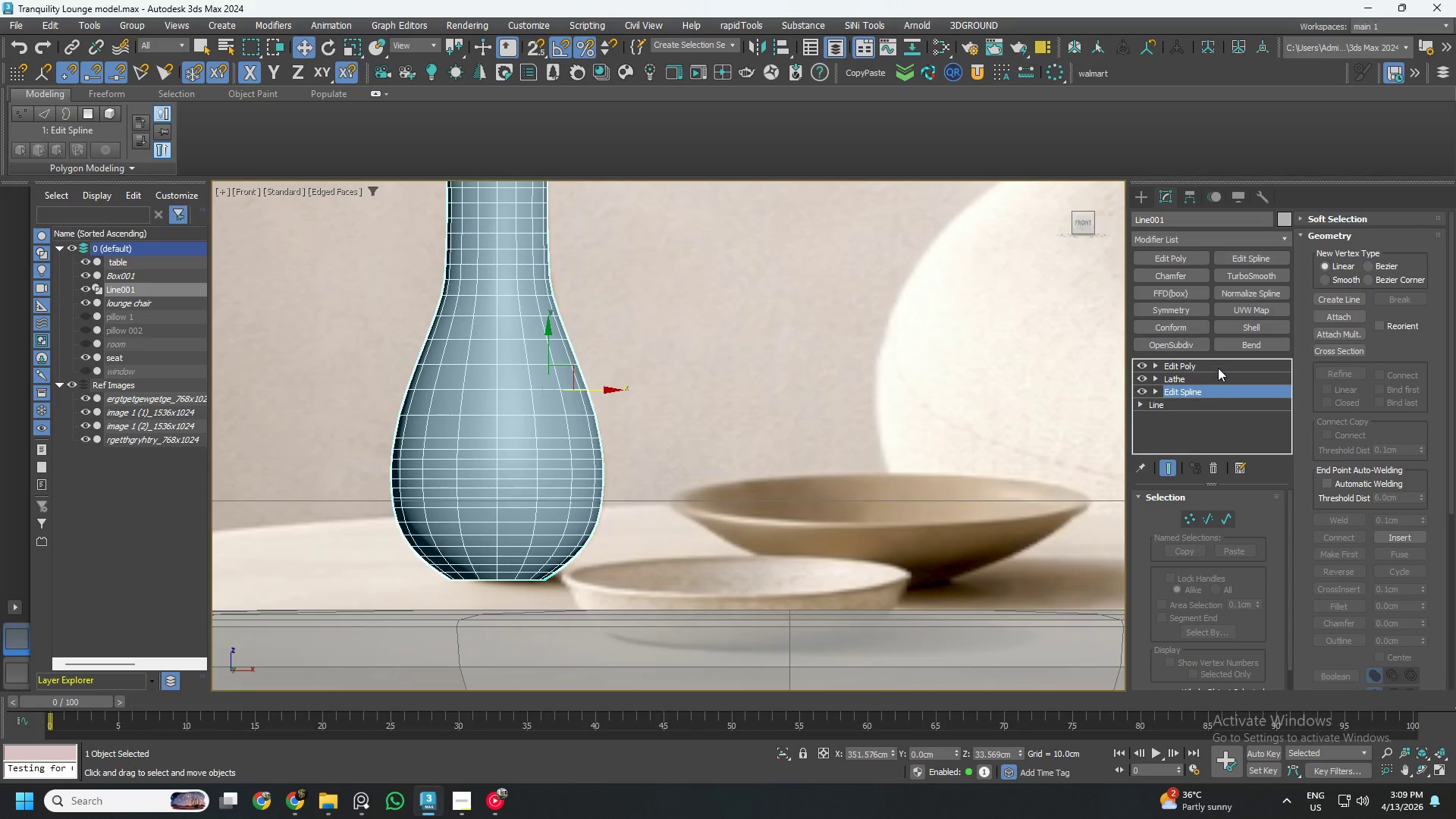 
left_click([1217, 364])
 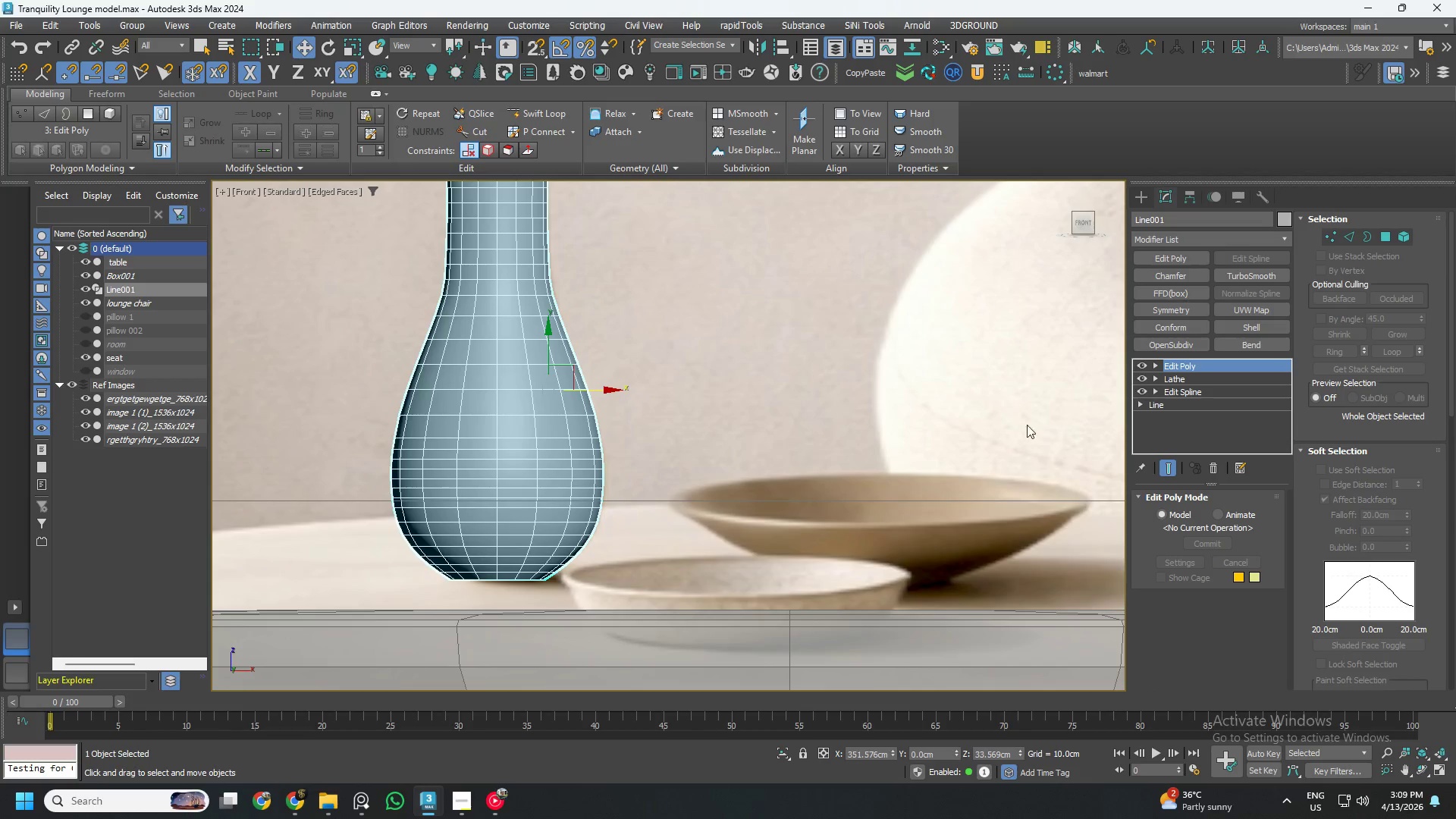 
key(1)
 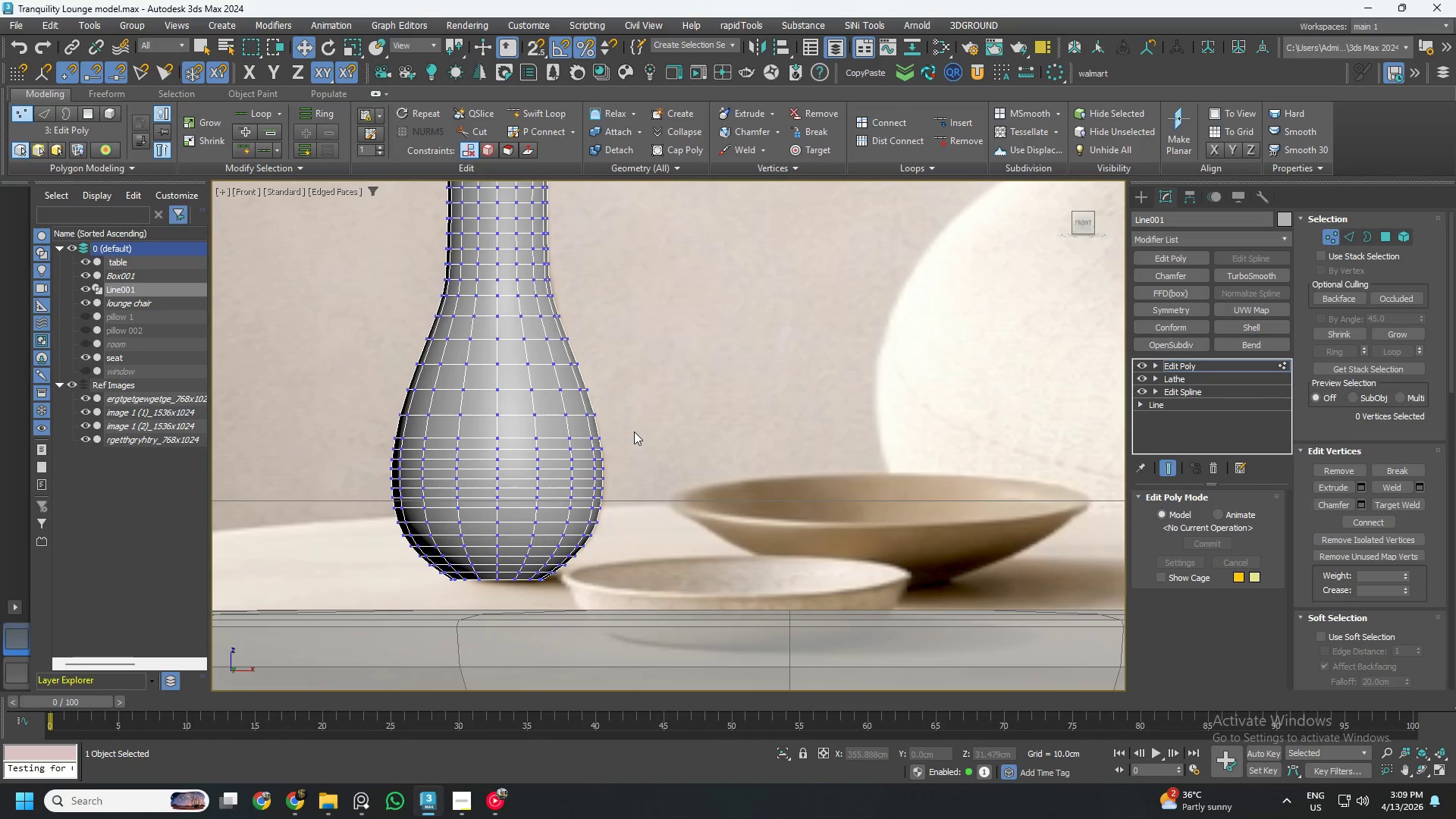 
scroll: coordinate [608, 484], scroll_direction: up, amount: 5.0
 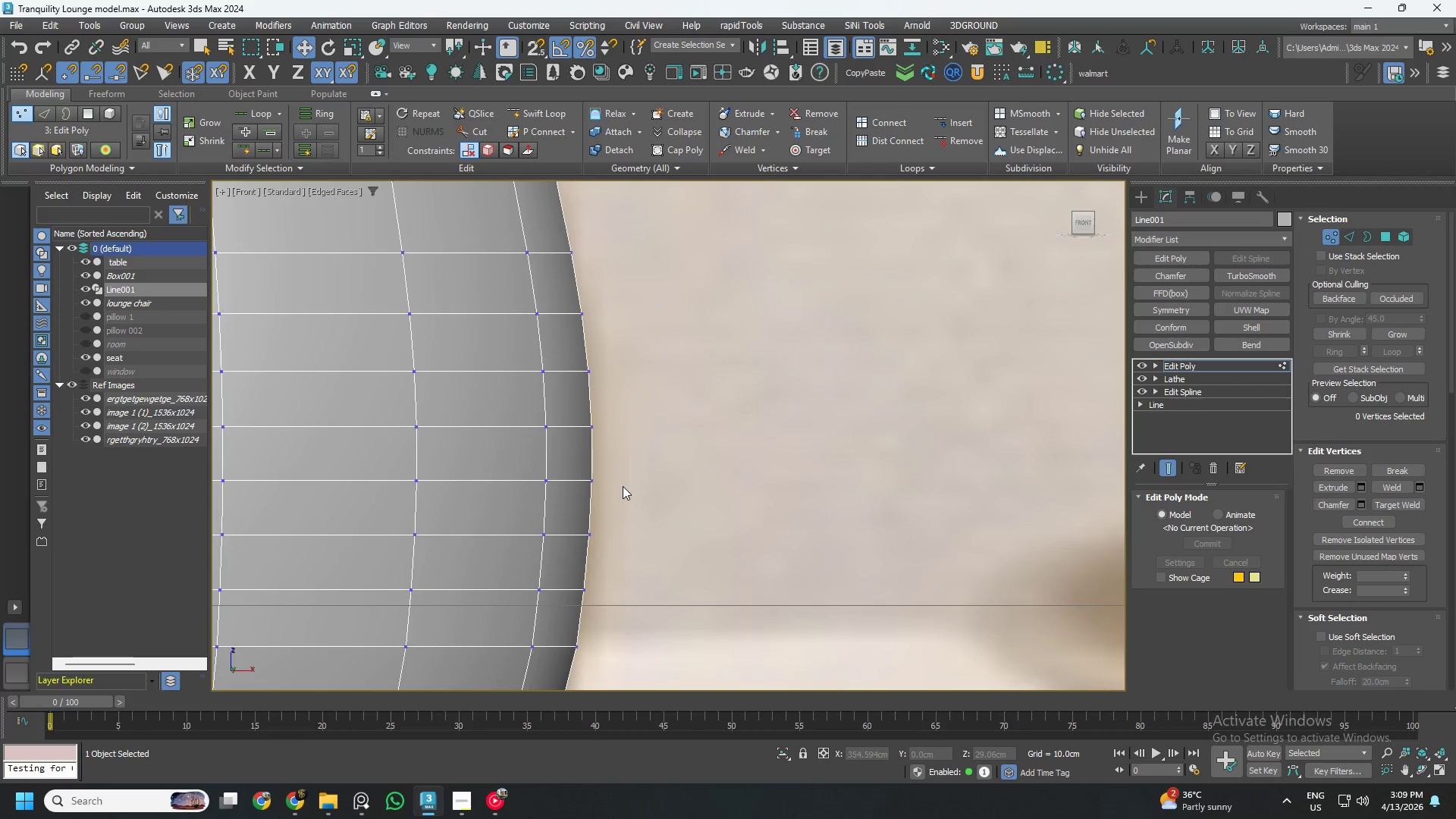 
scroll: coordinate [623, 486], scroll_direction: down, amount: 2.0
 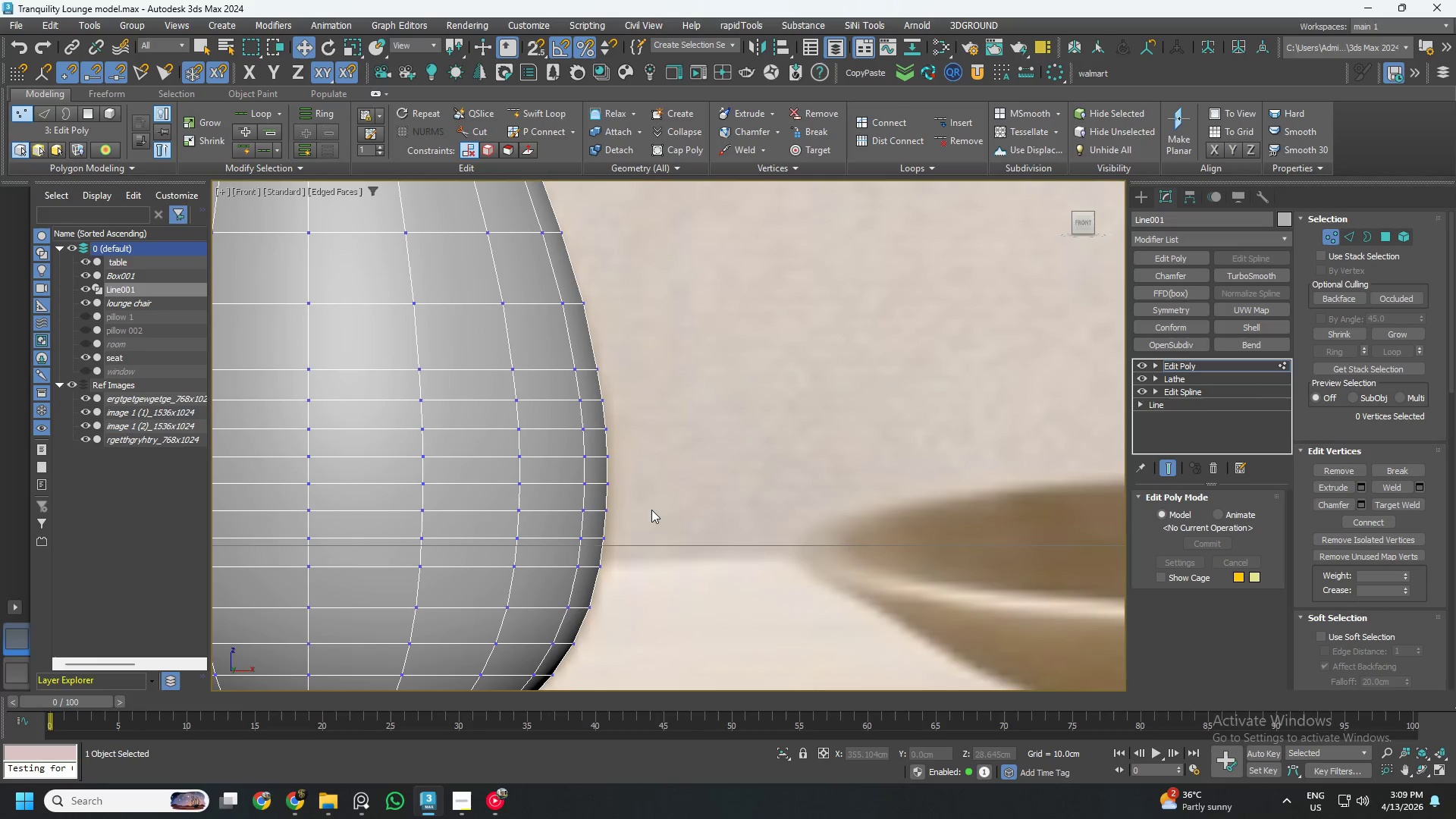 
hold_key(key=AltLeft, duration=0.61)
 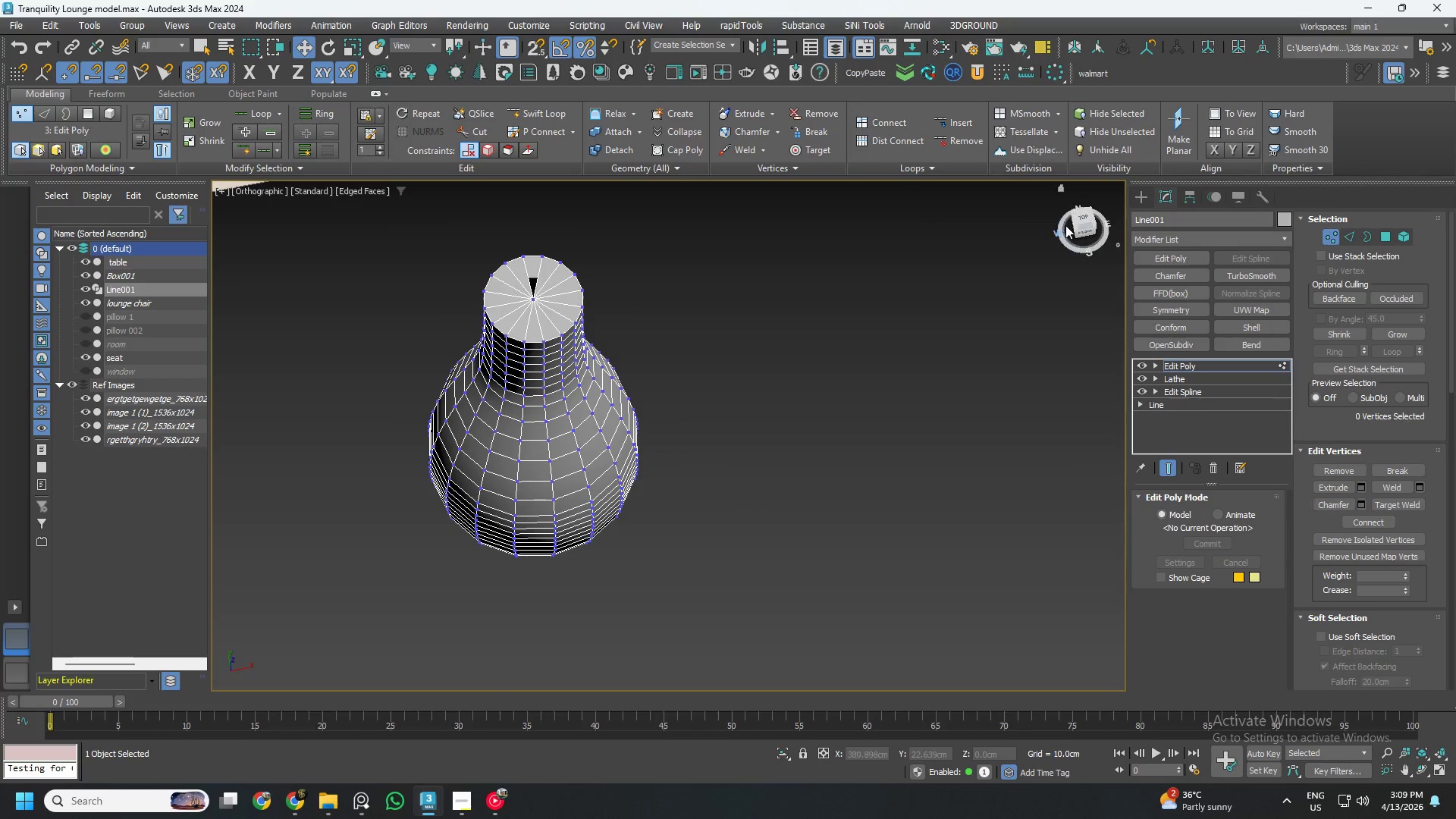 
scroll: coordinate [656, 510], scroll_direction: down, amount: 3.0
 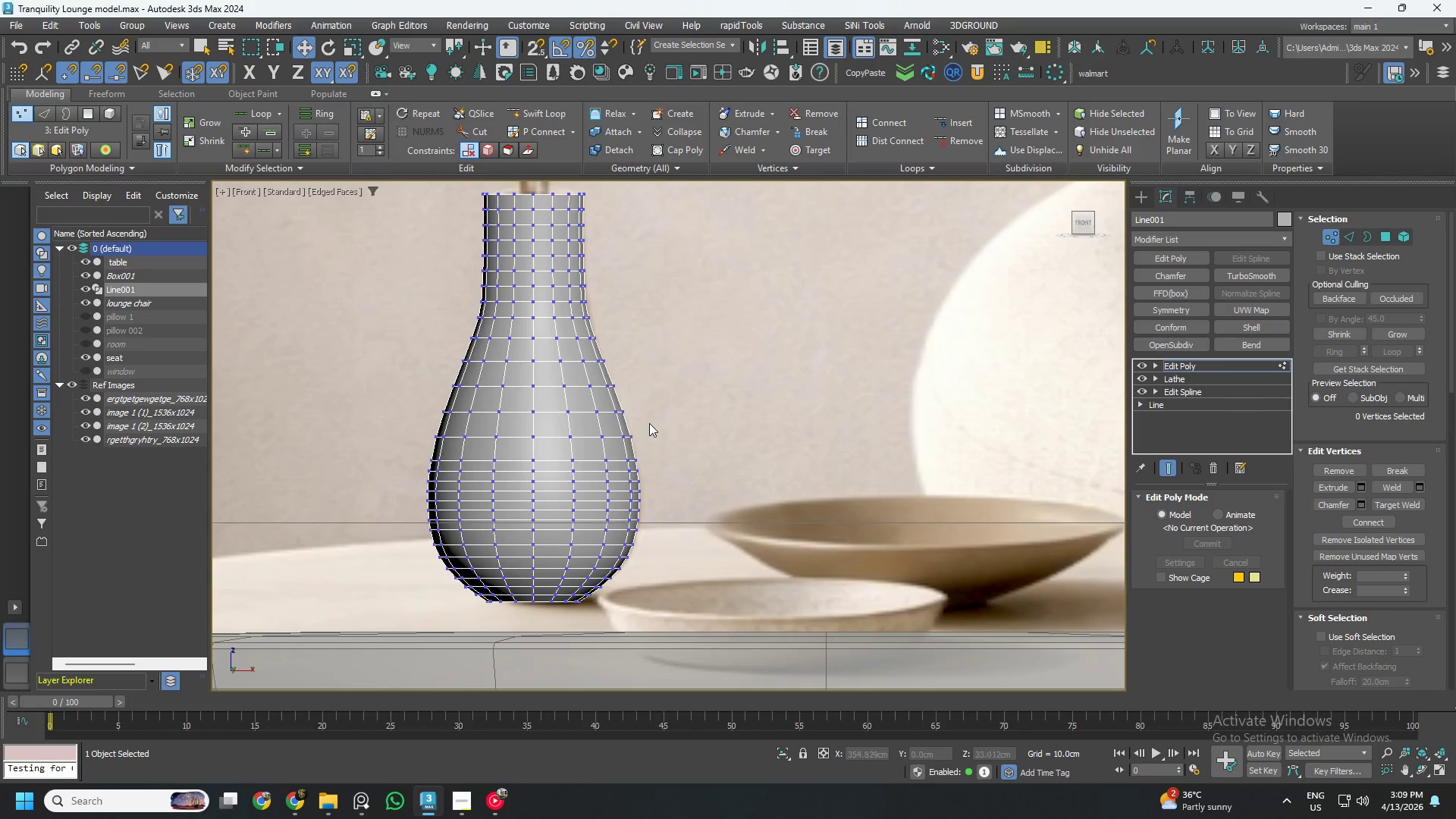 
left_click([1083, 216])
 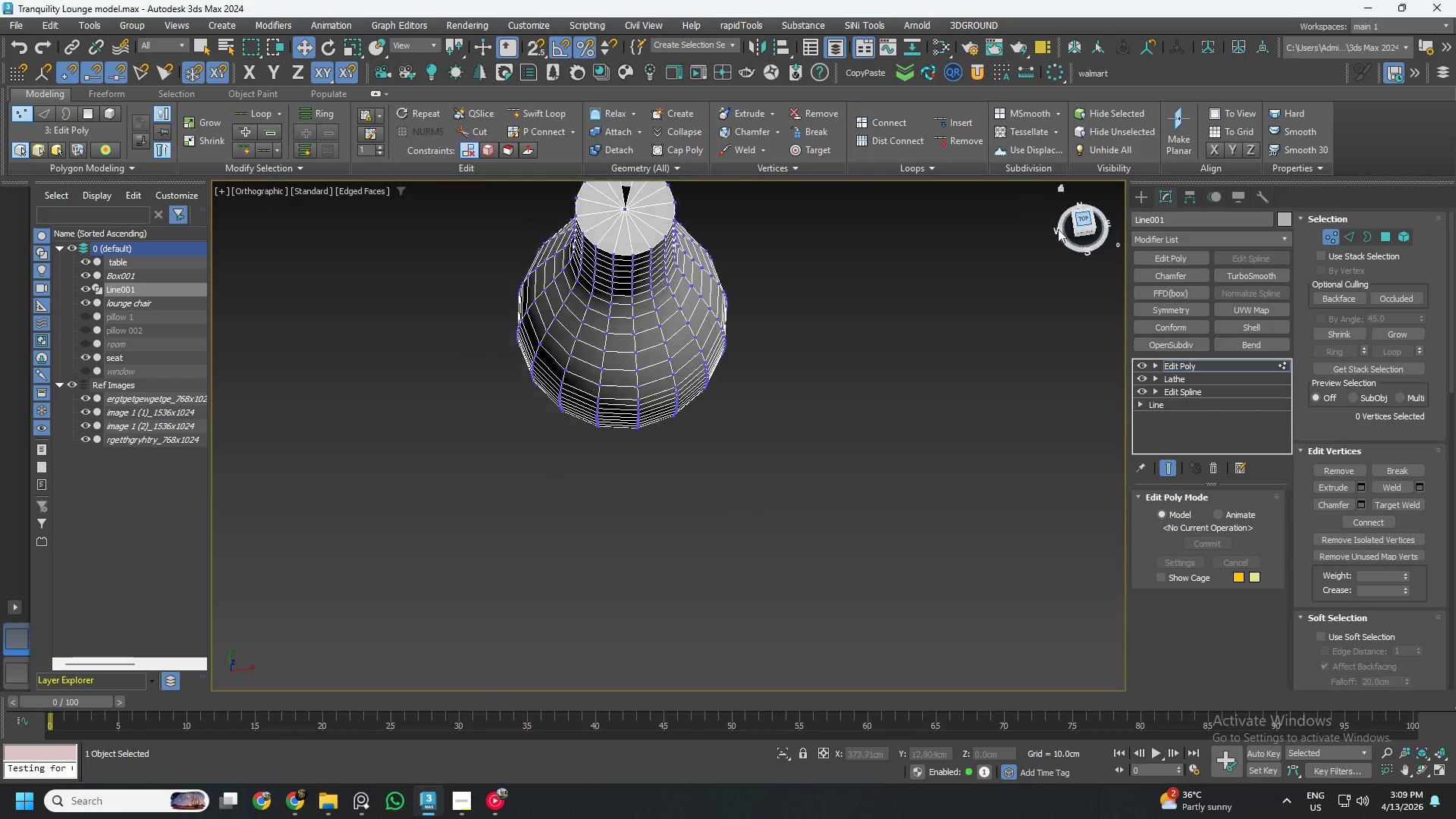 
key(Alt+AltLeft)
 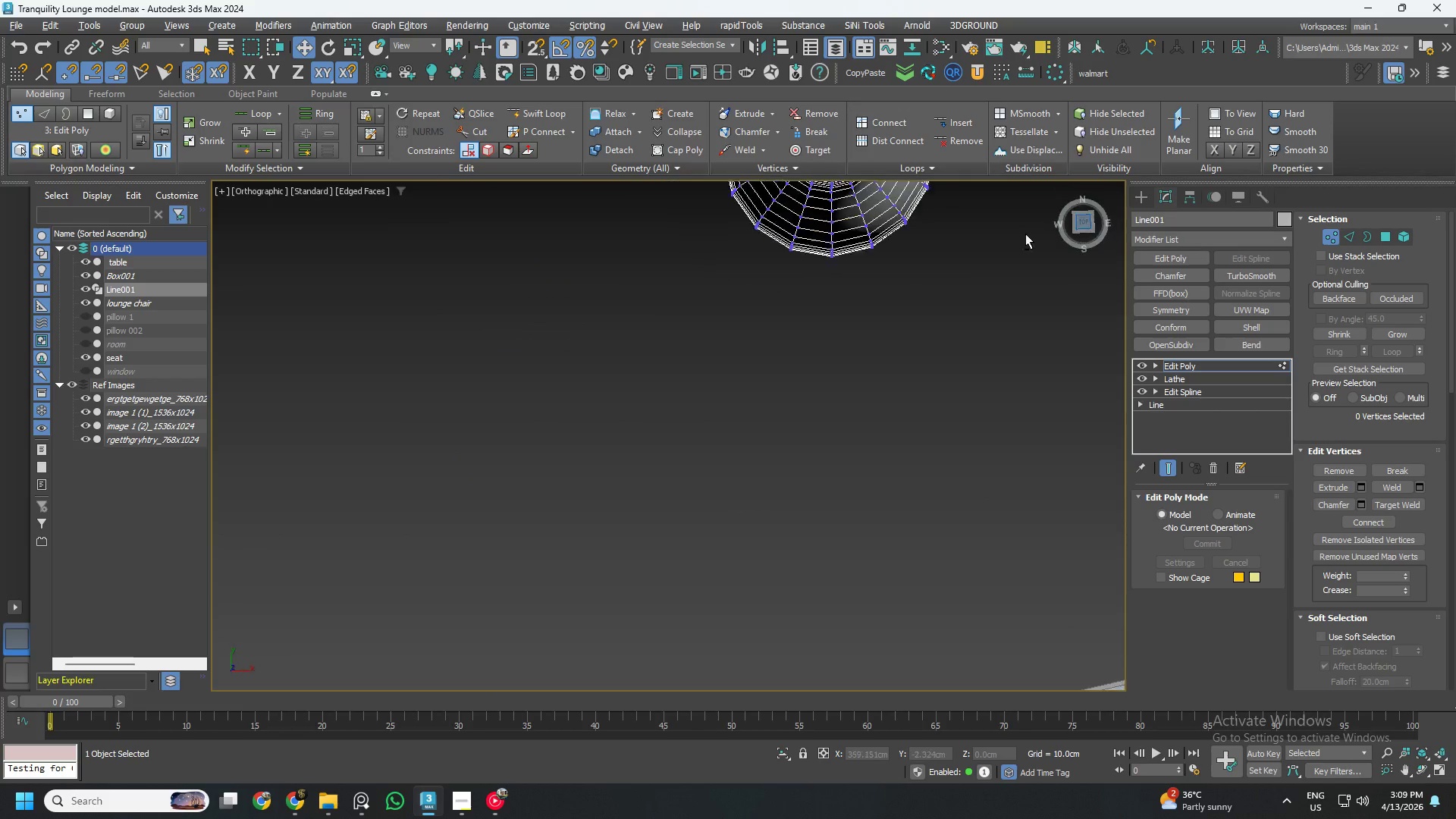 
key(Alt+X)
 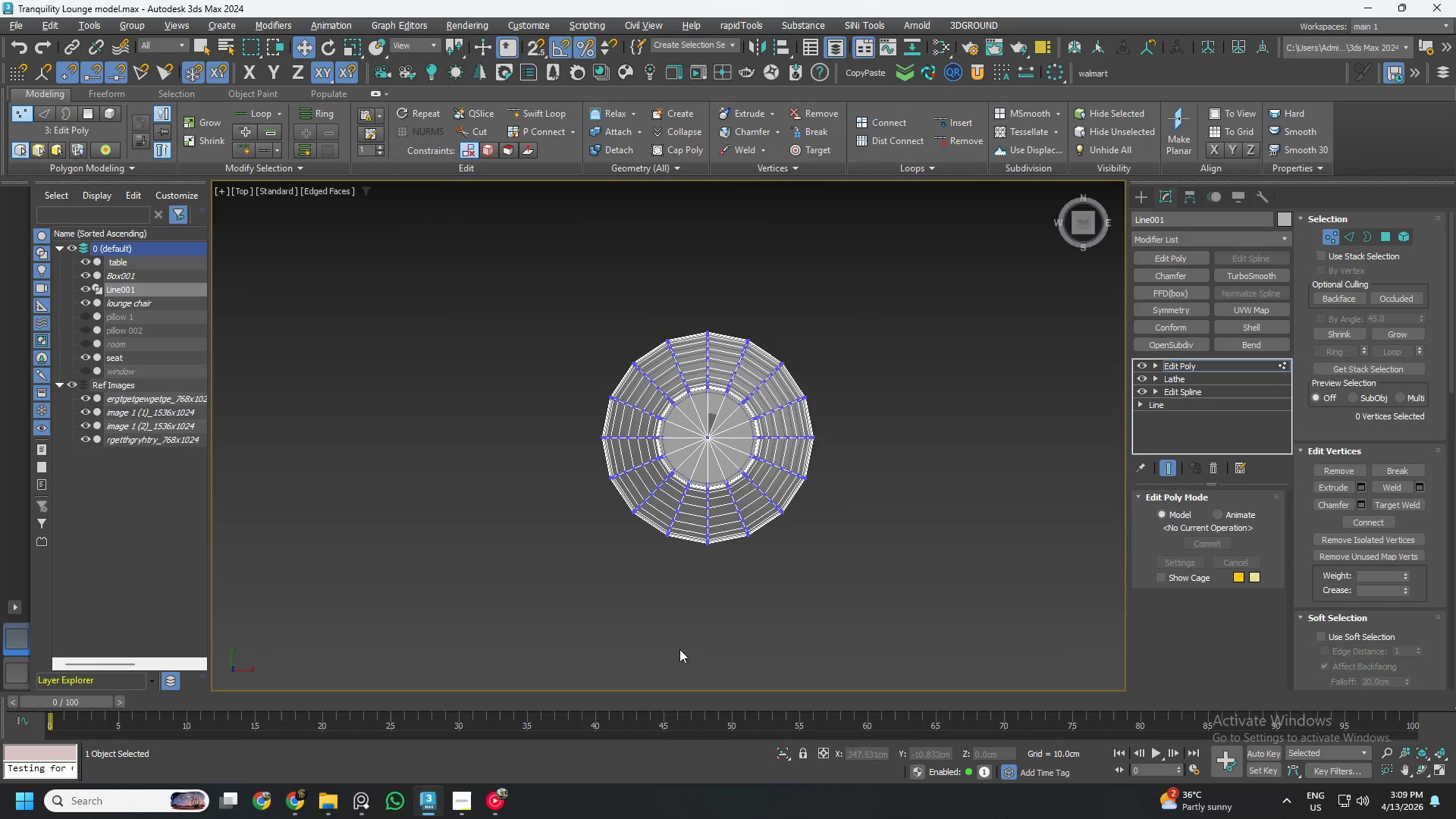 
left_click_drag(start_coordinate=[748, 501], to_coordinate=[674, 428])
 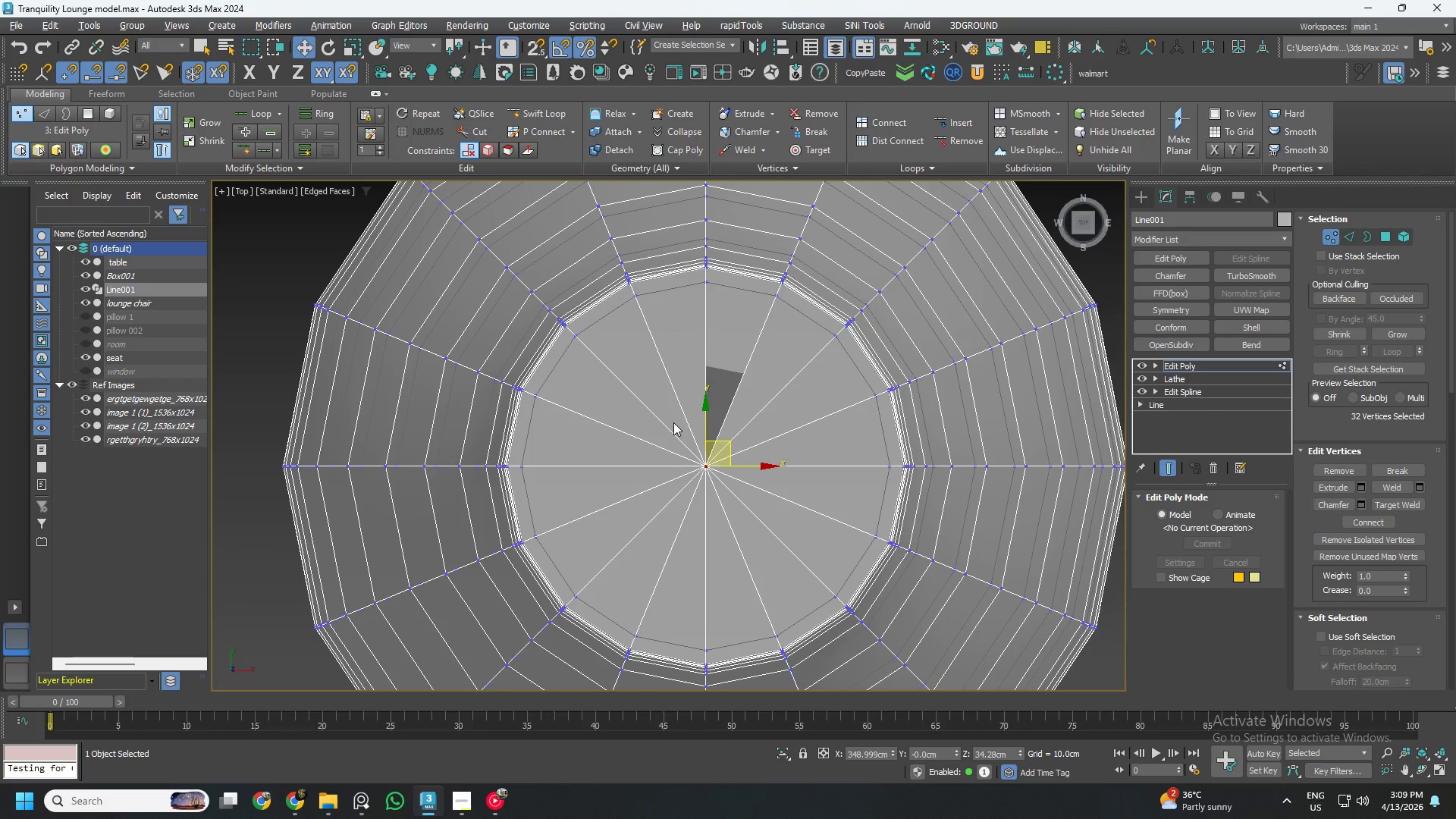 
scroll: coordinate [721, 413], scroll_direction: up, amount: 4.0
 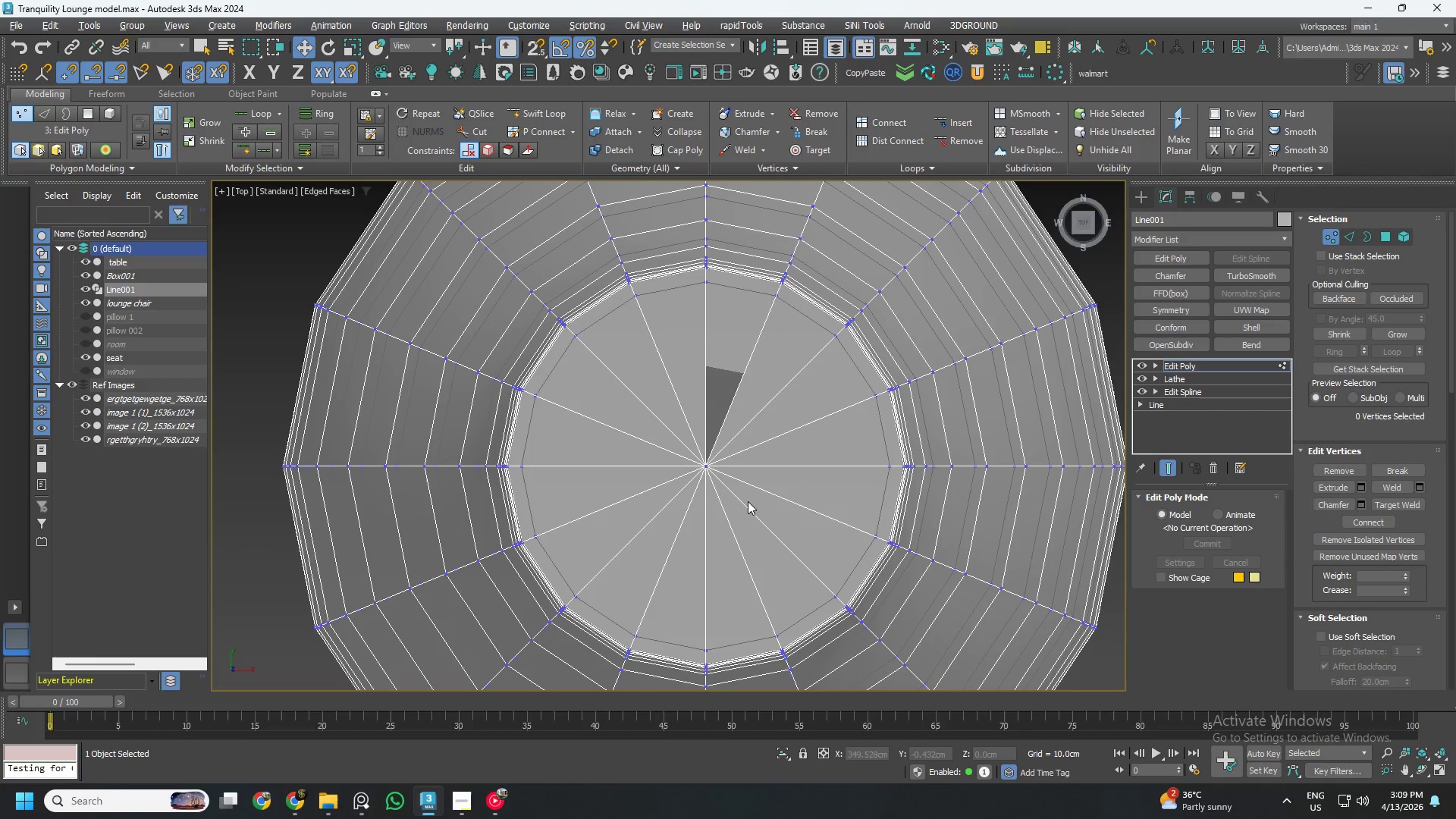 
key(Delete)
 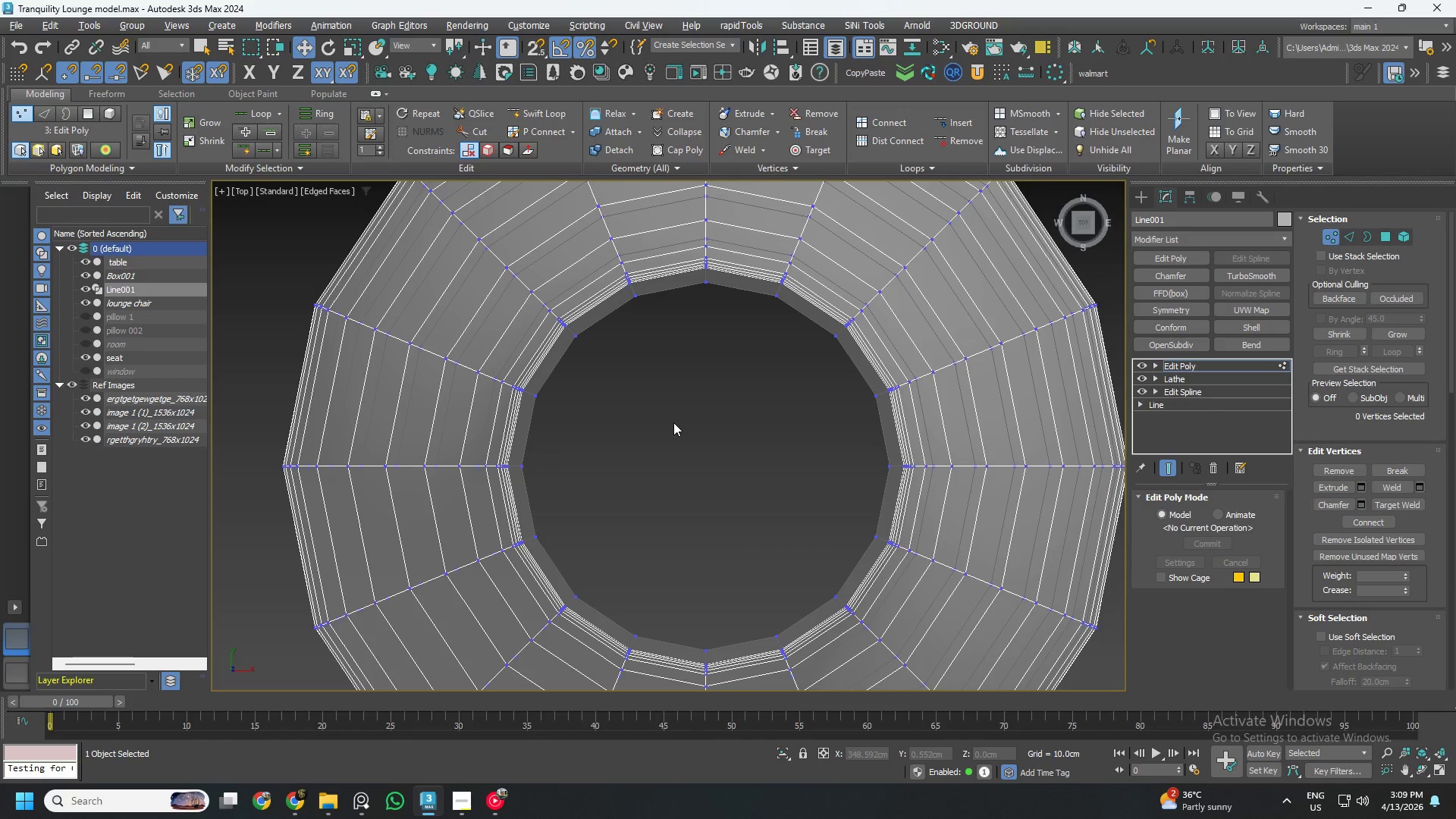 
key(3)
 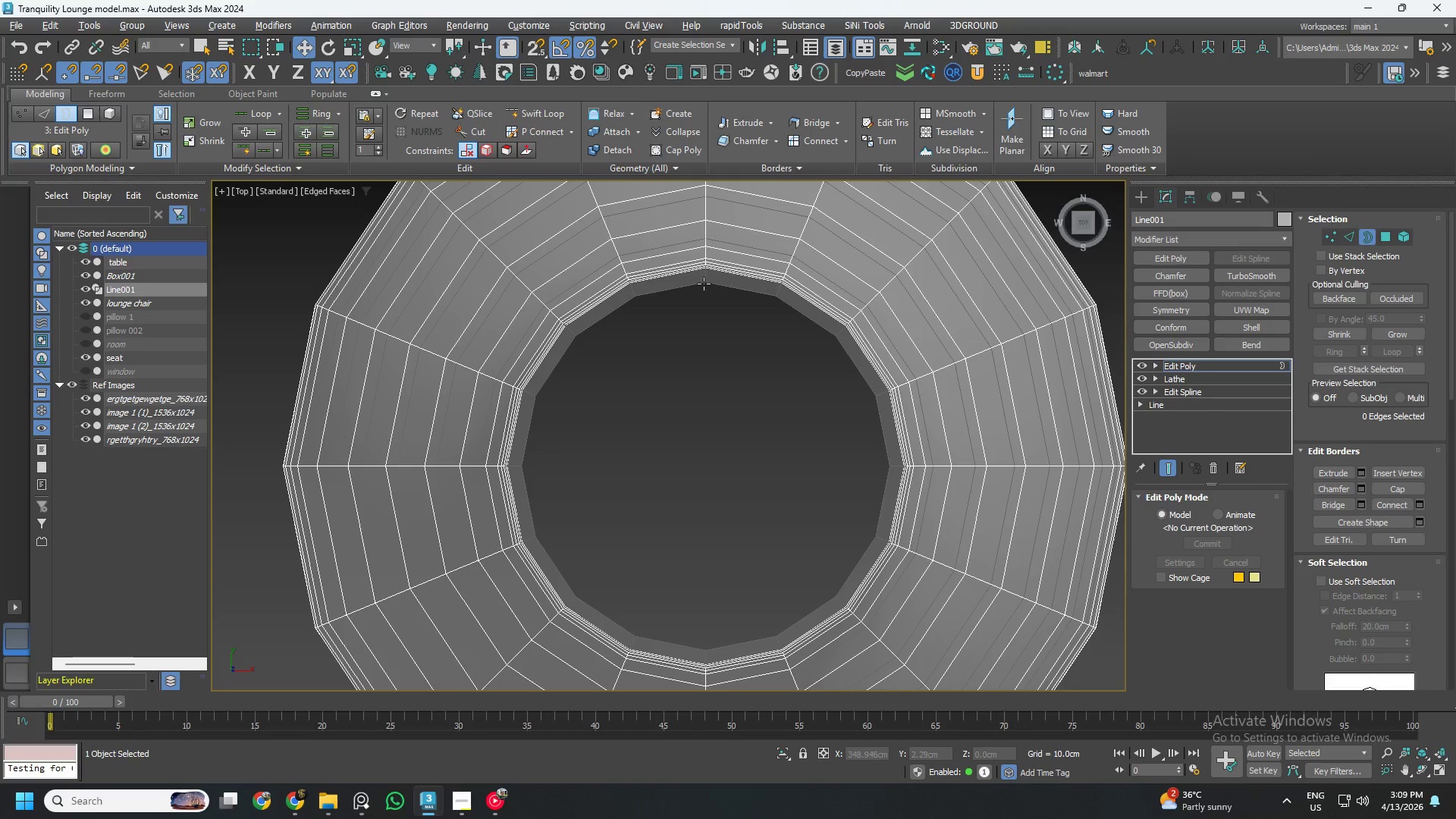 
left_click([714, 278])
 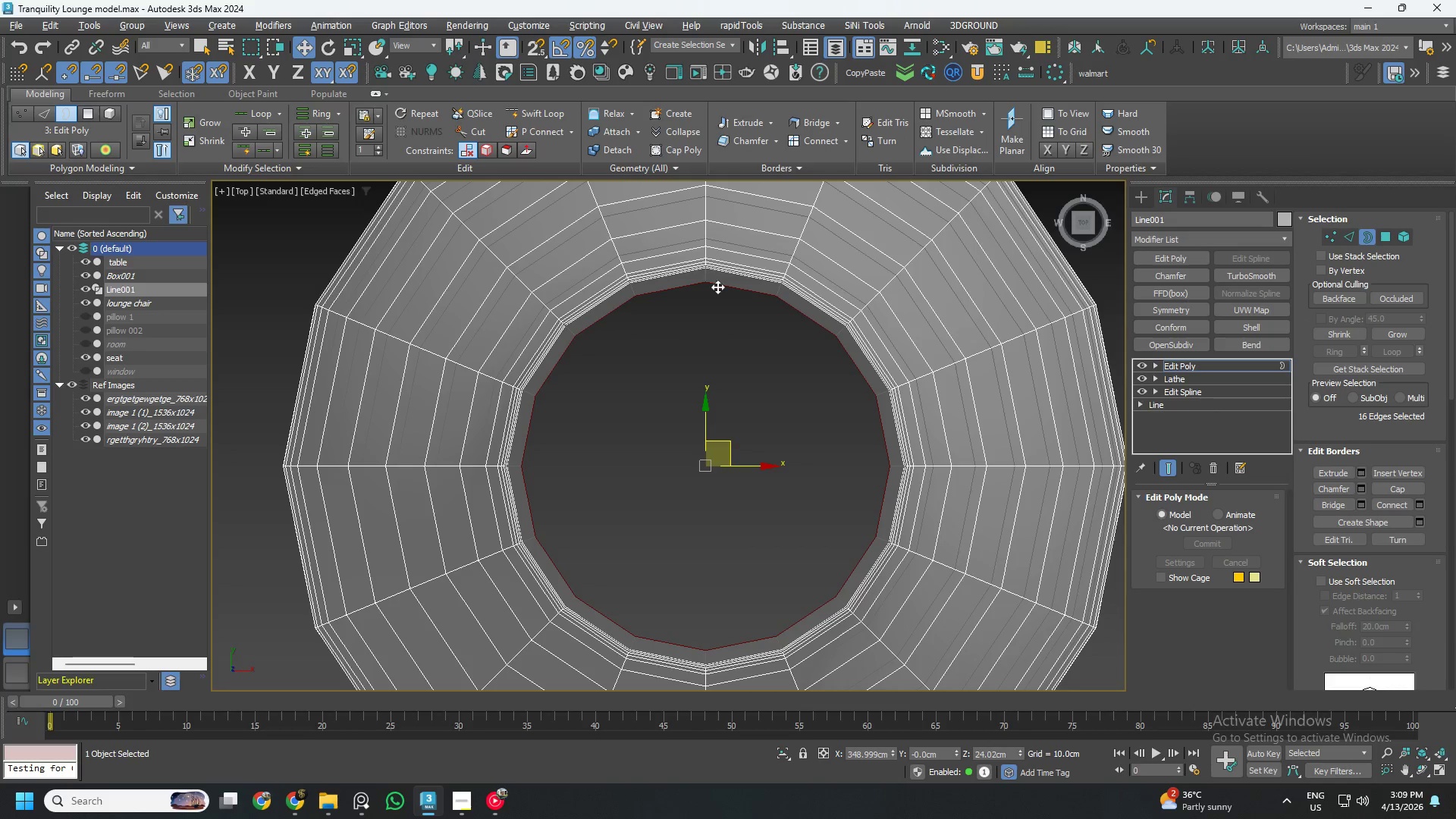 
scroll: coordinate [720, 295], scroll_direction: down, amount: 1.0
 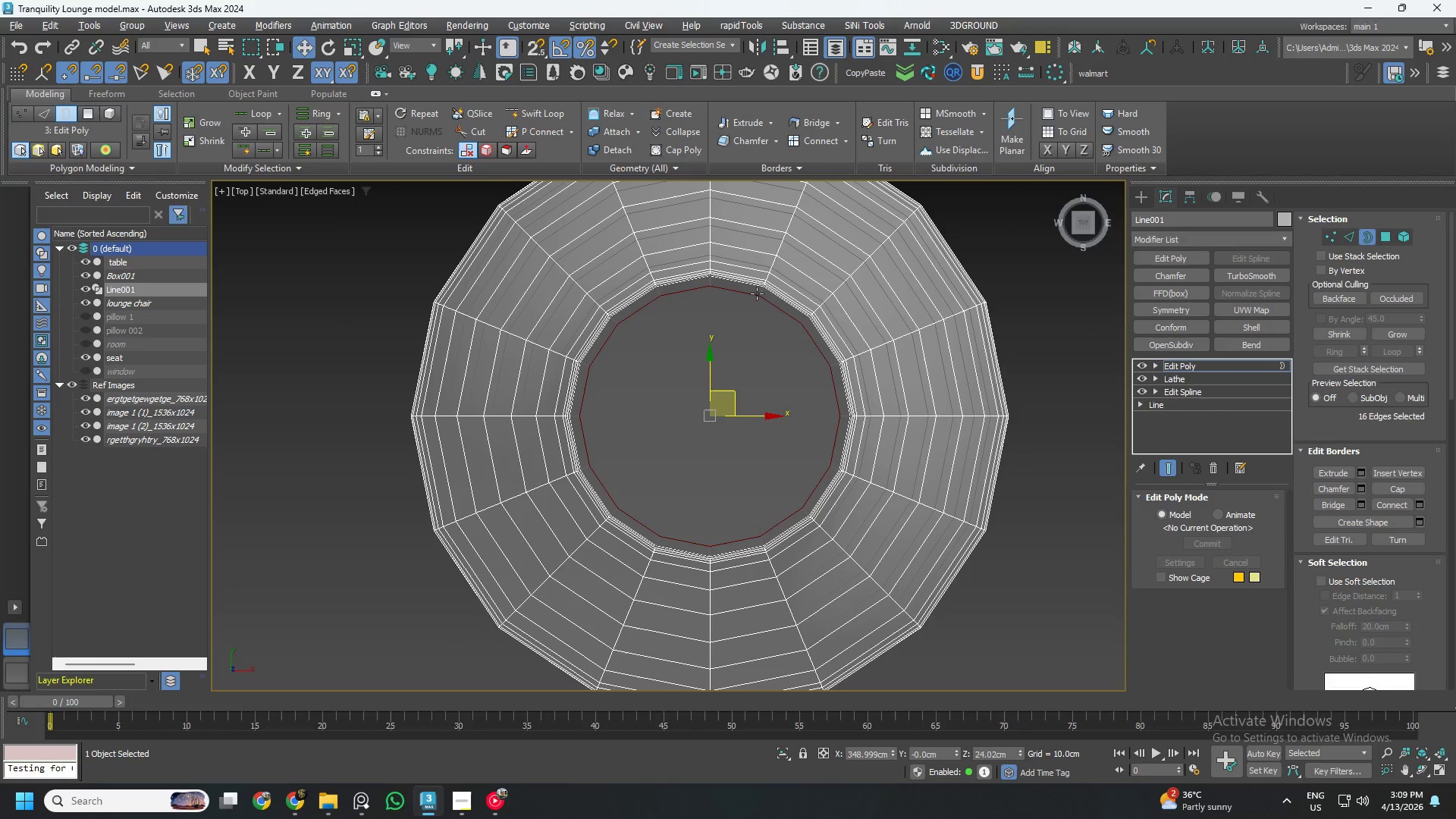 
left_click([722, 280])
 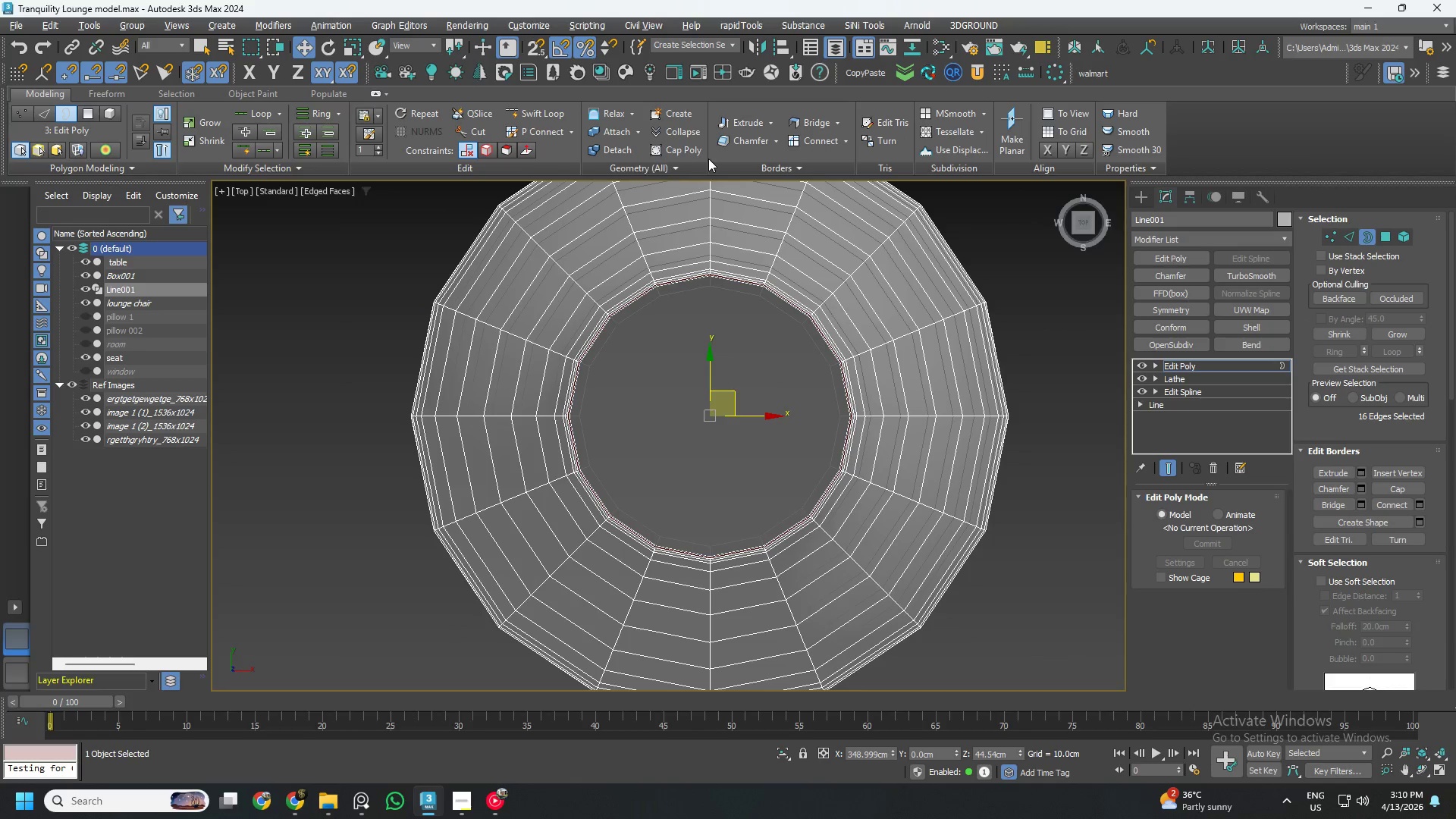 
left_click([681, 148])
 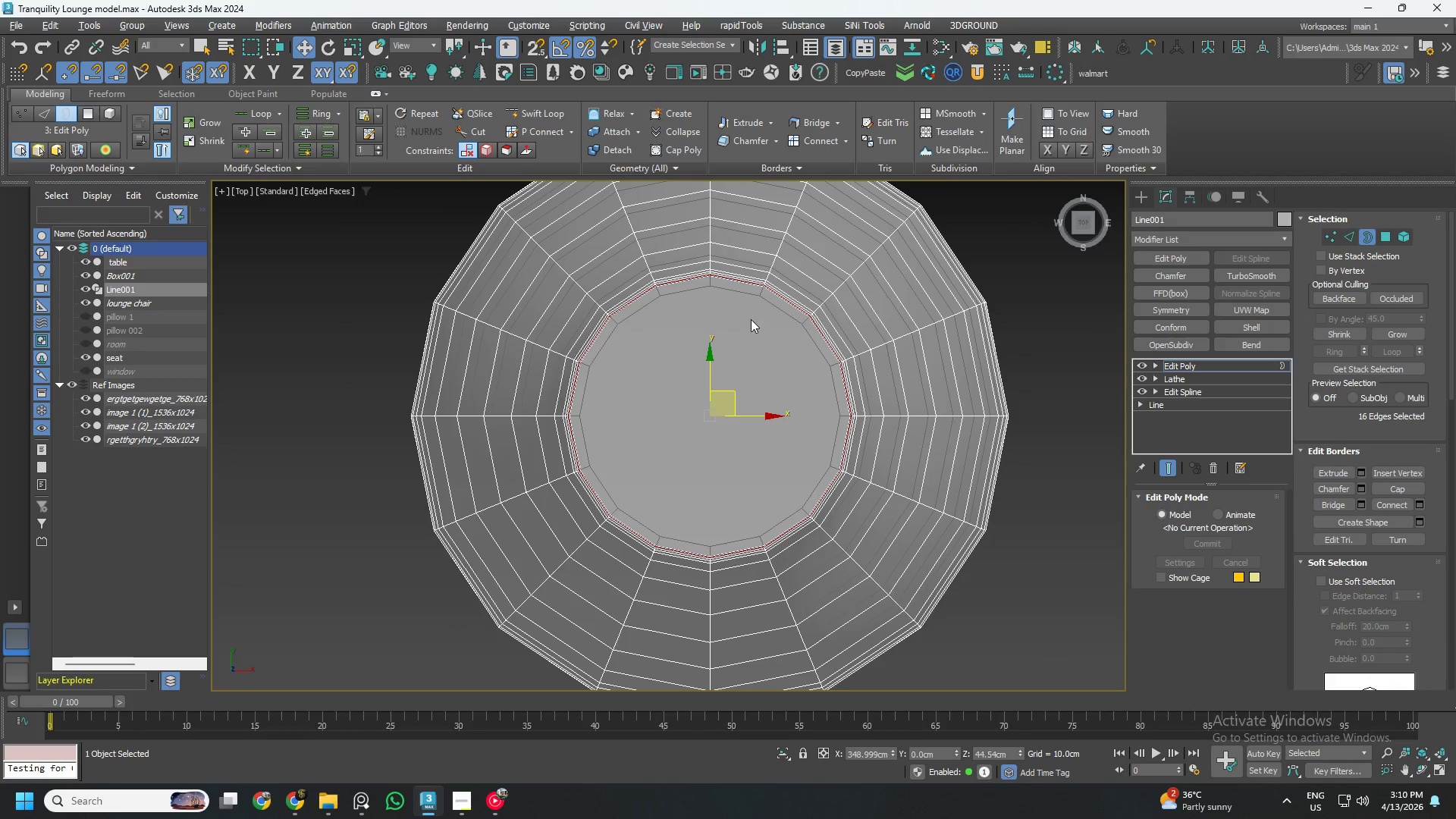 
hold_key(key=AltLeft, duration=0.69)
 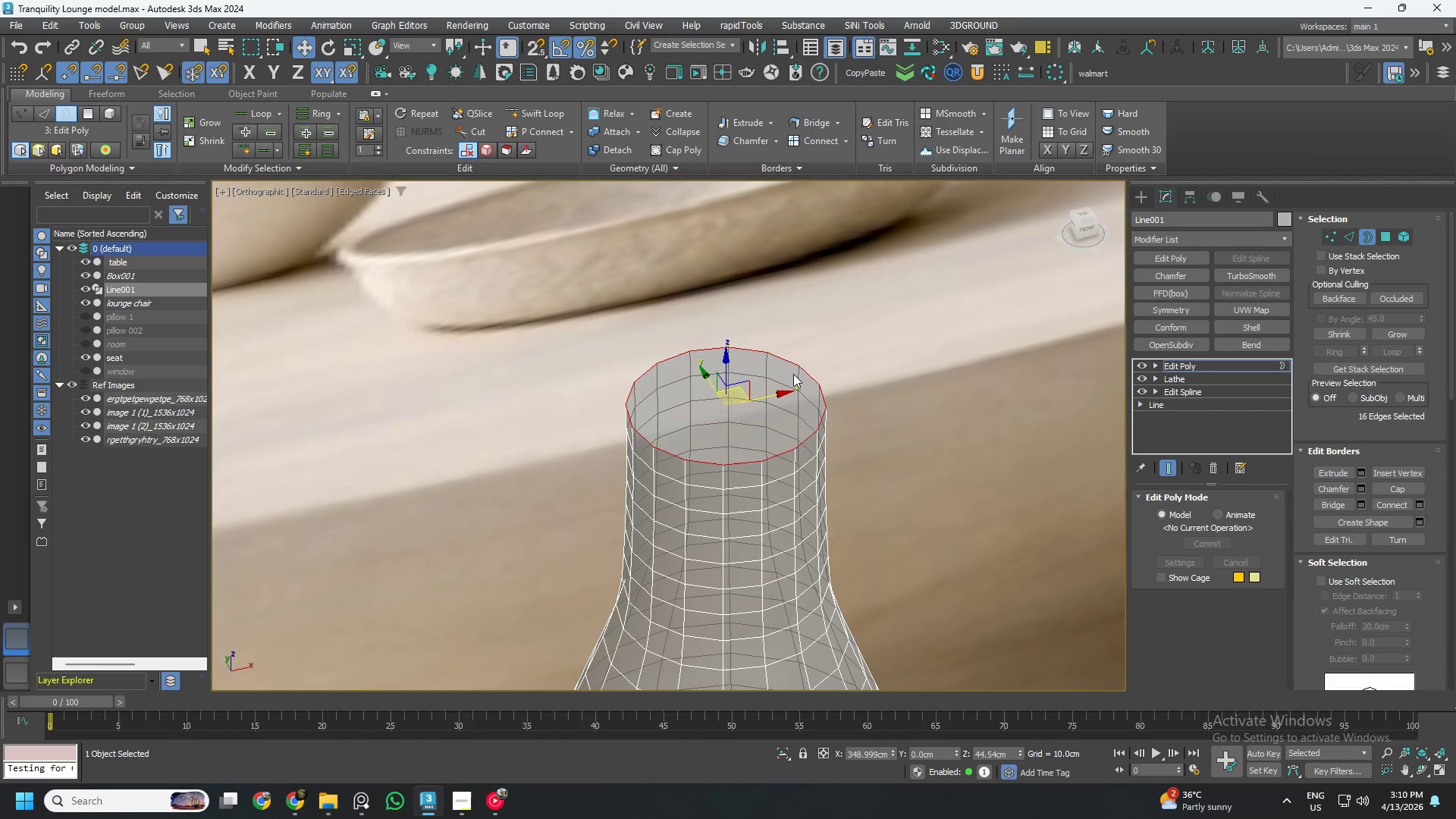 
scroll: coordinate [764, 381], scroll_direction: down, amount: 1.0
 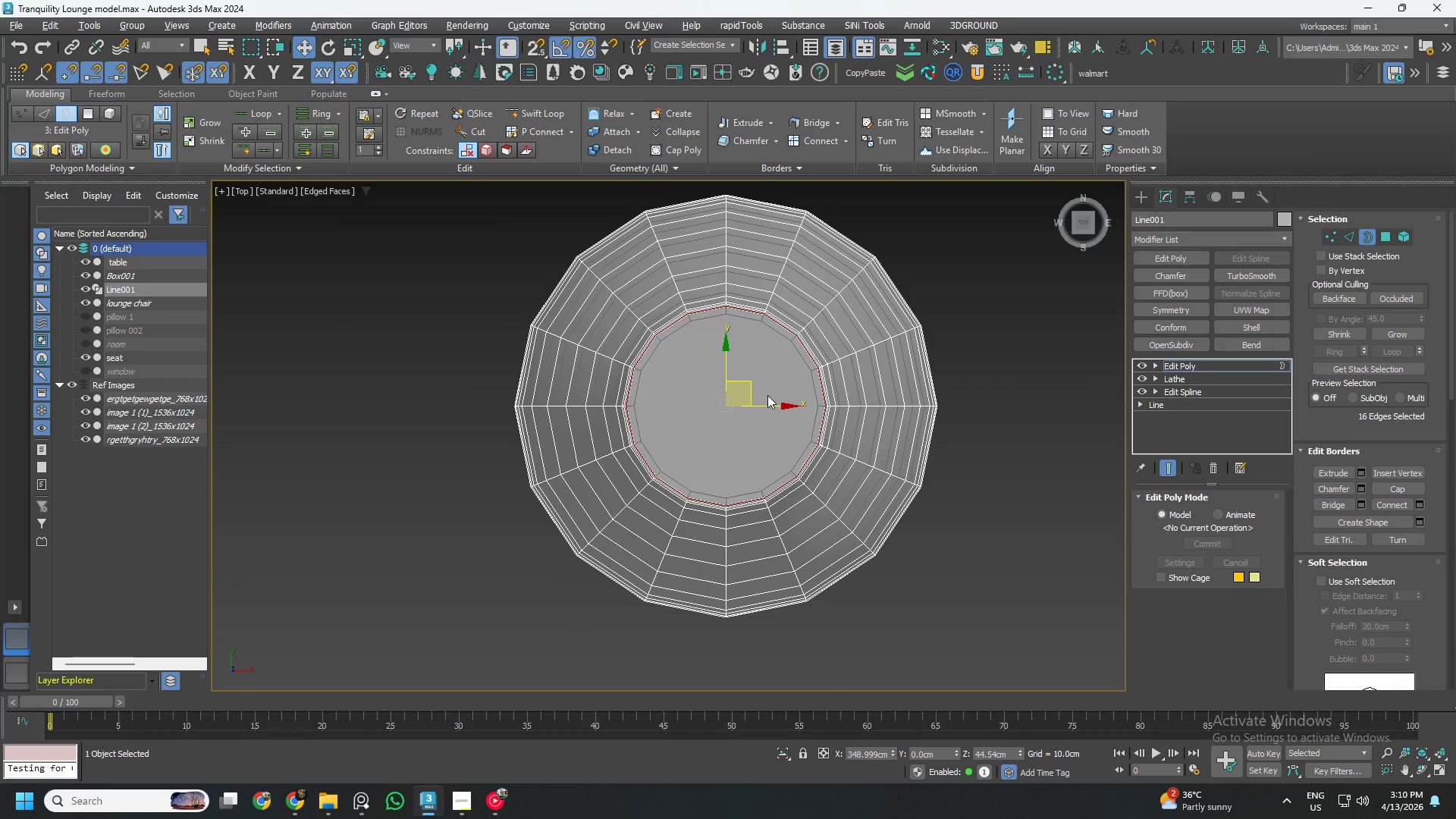 
hold_key(key=AltLeft, duration=0.98)
 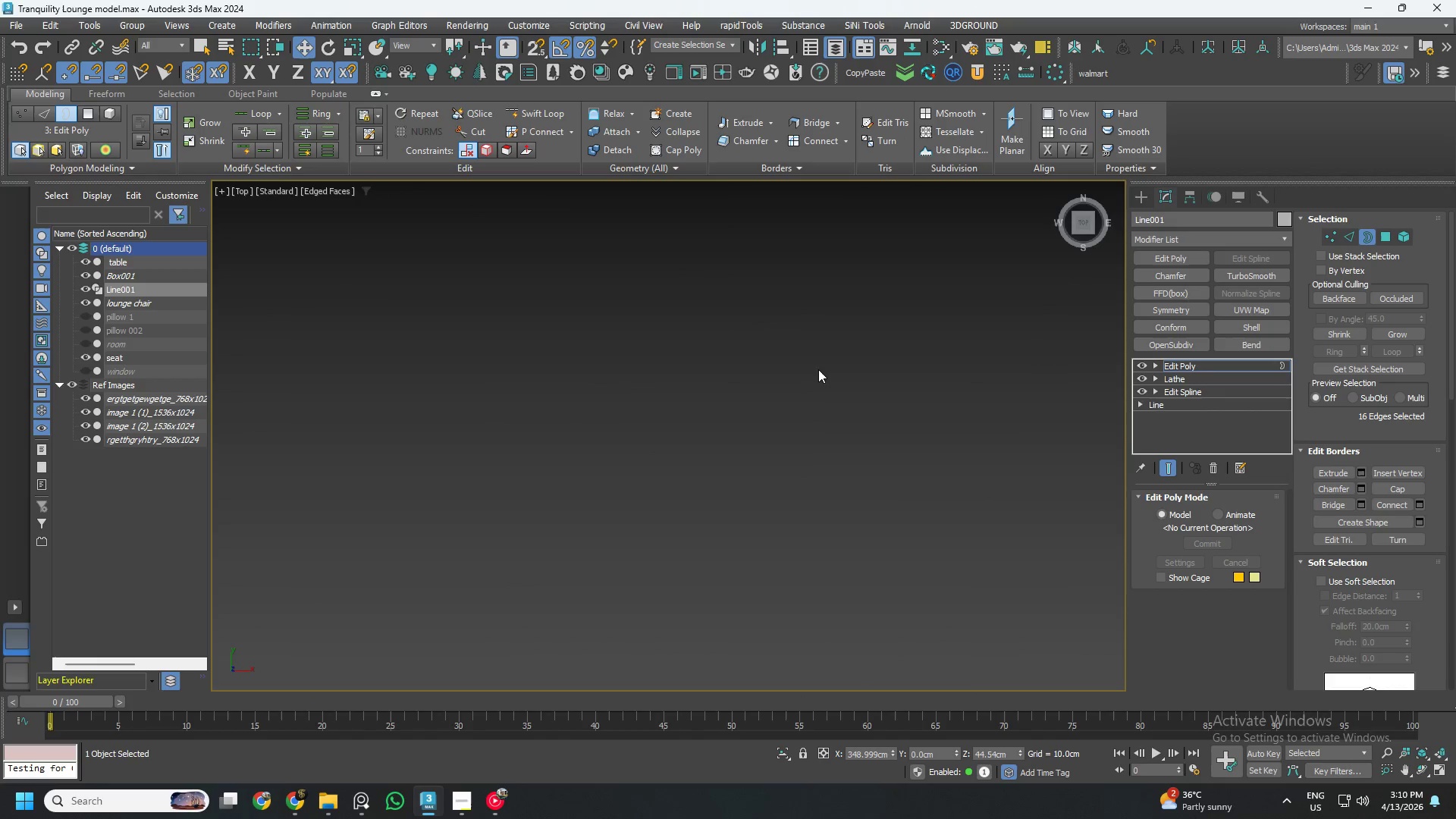 
type(4z)
 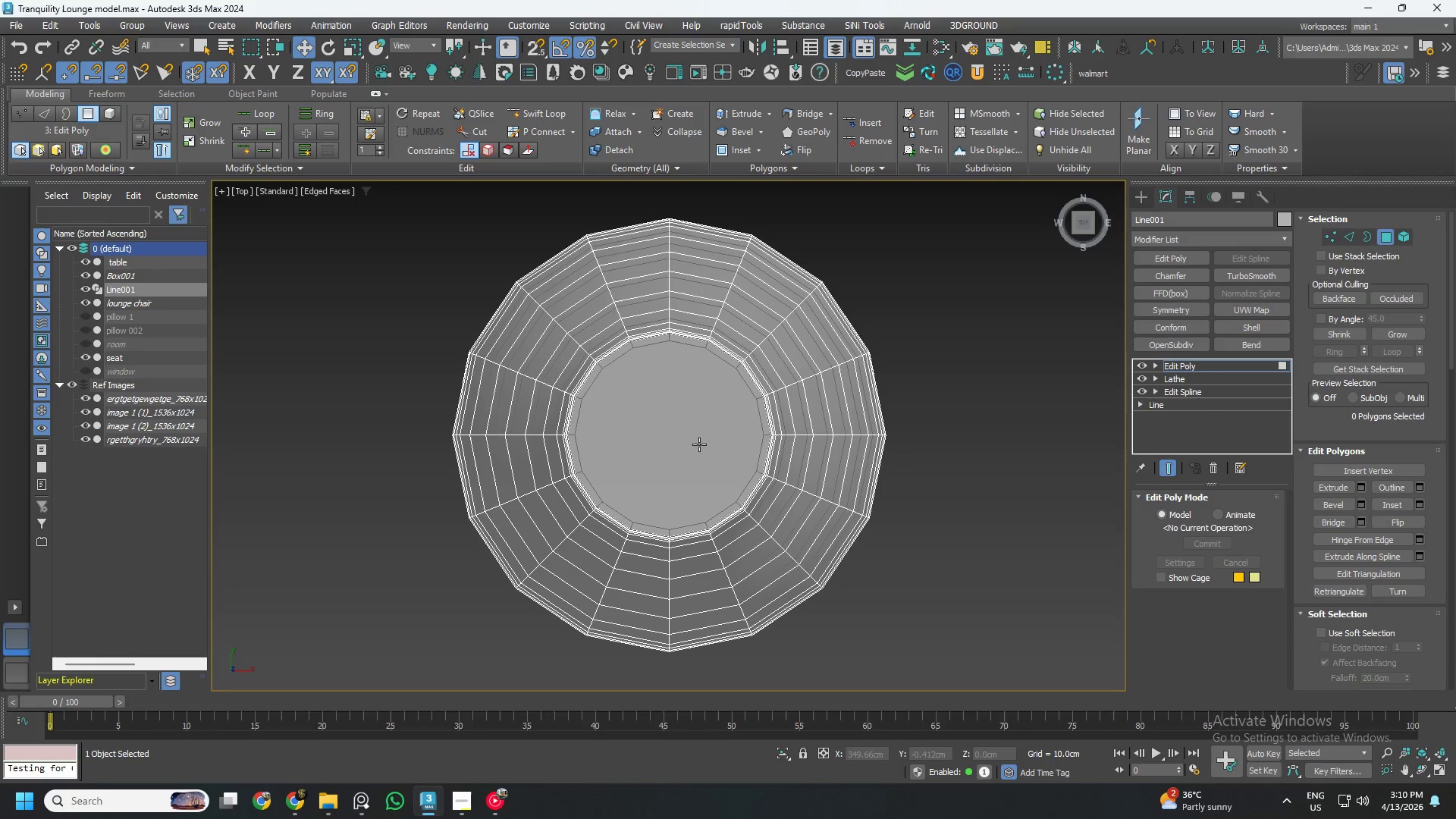 
left_click([708, 401])
 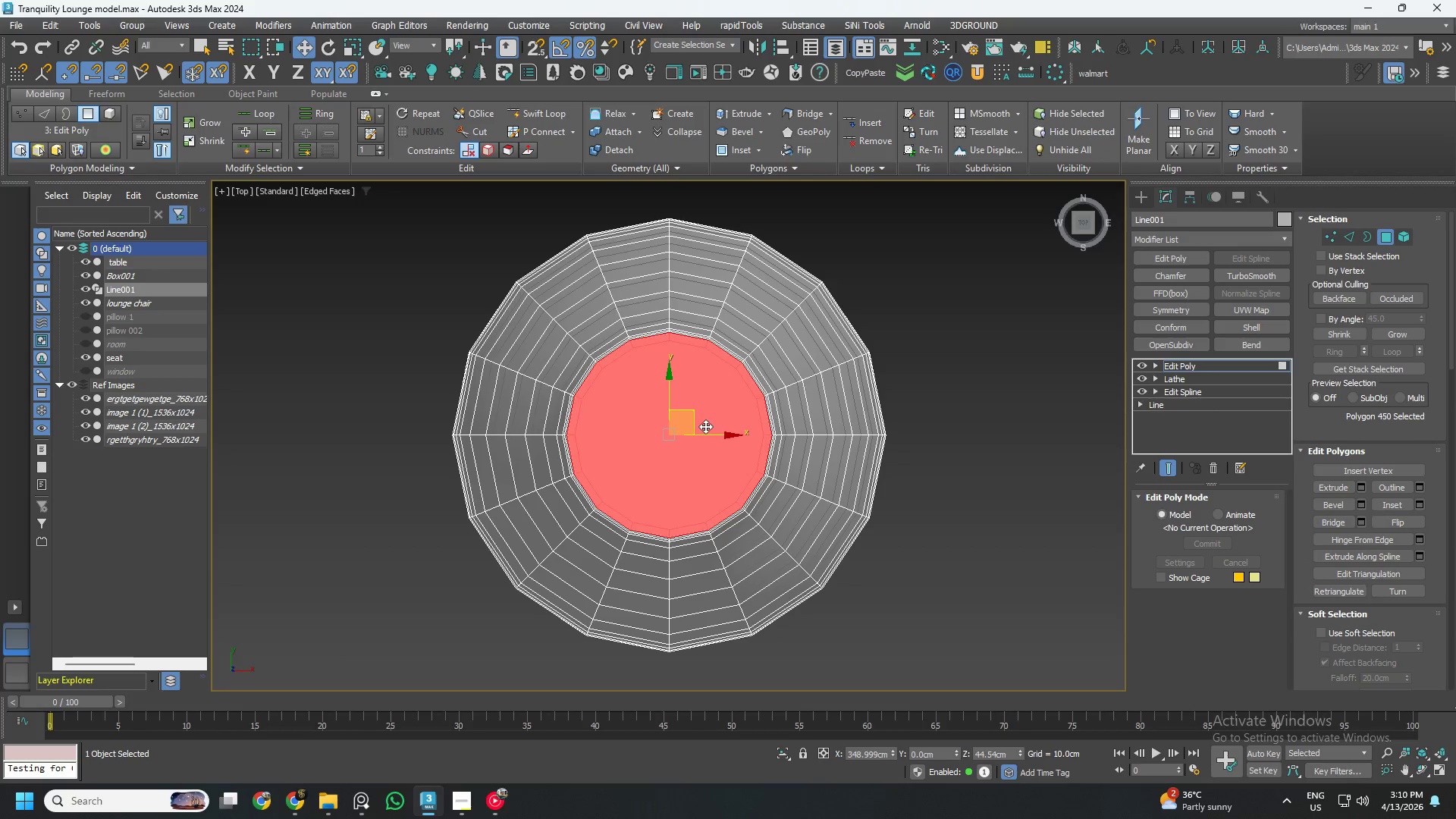 
scroll: coordinate [702, 426], scroll_direction: up, amount: 1.0
 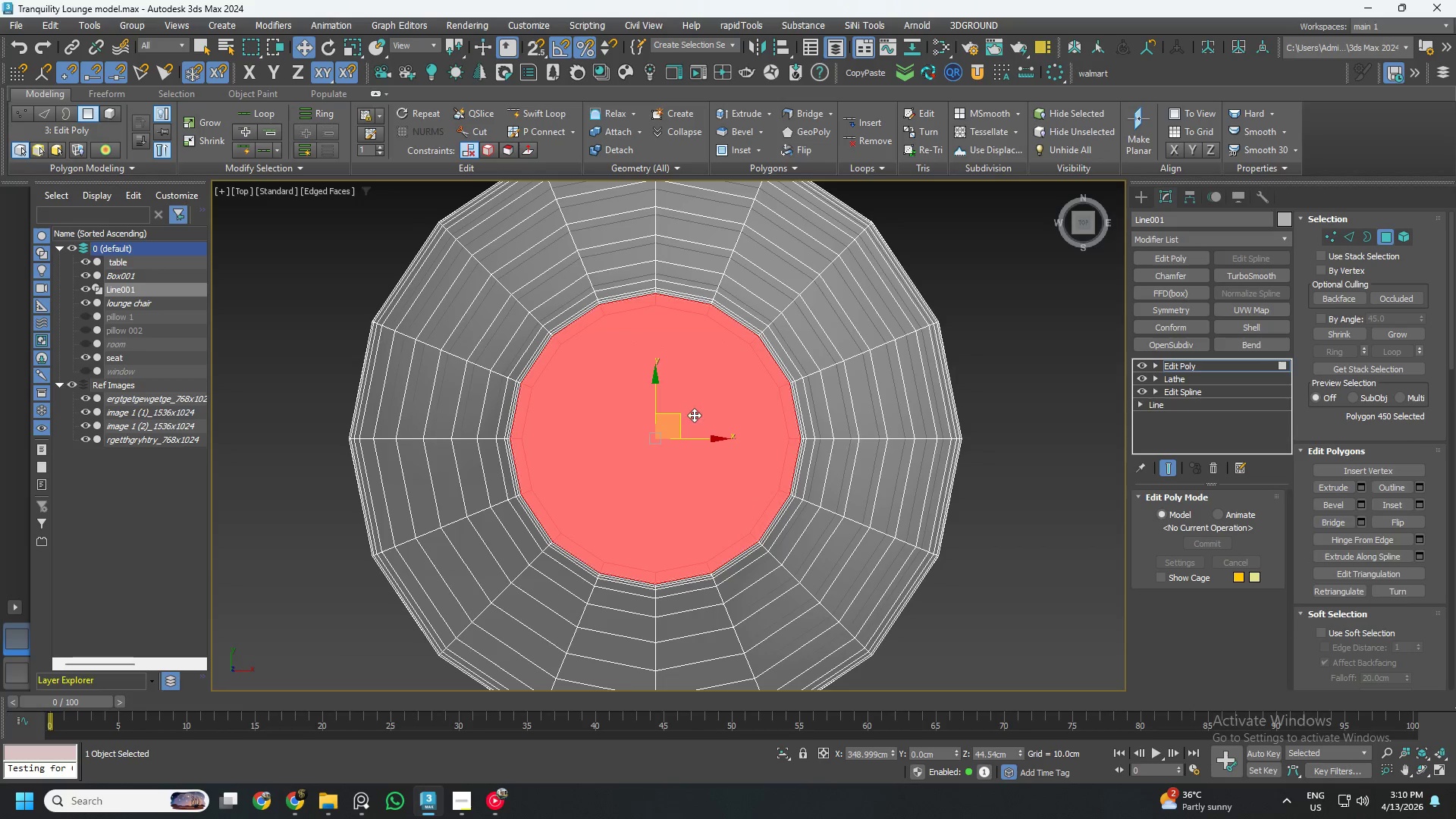 
type(54r)
 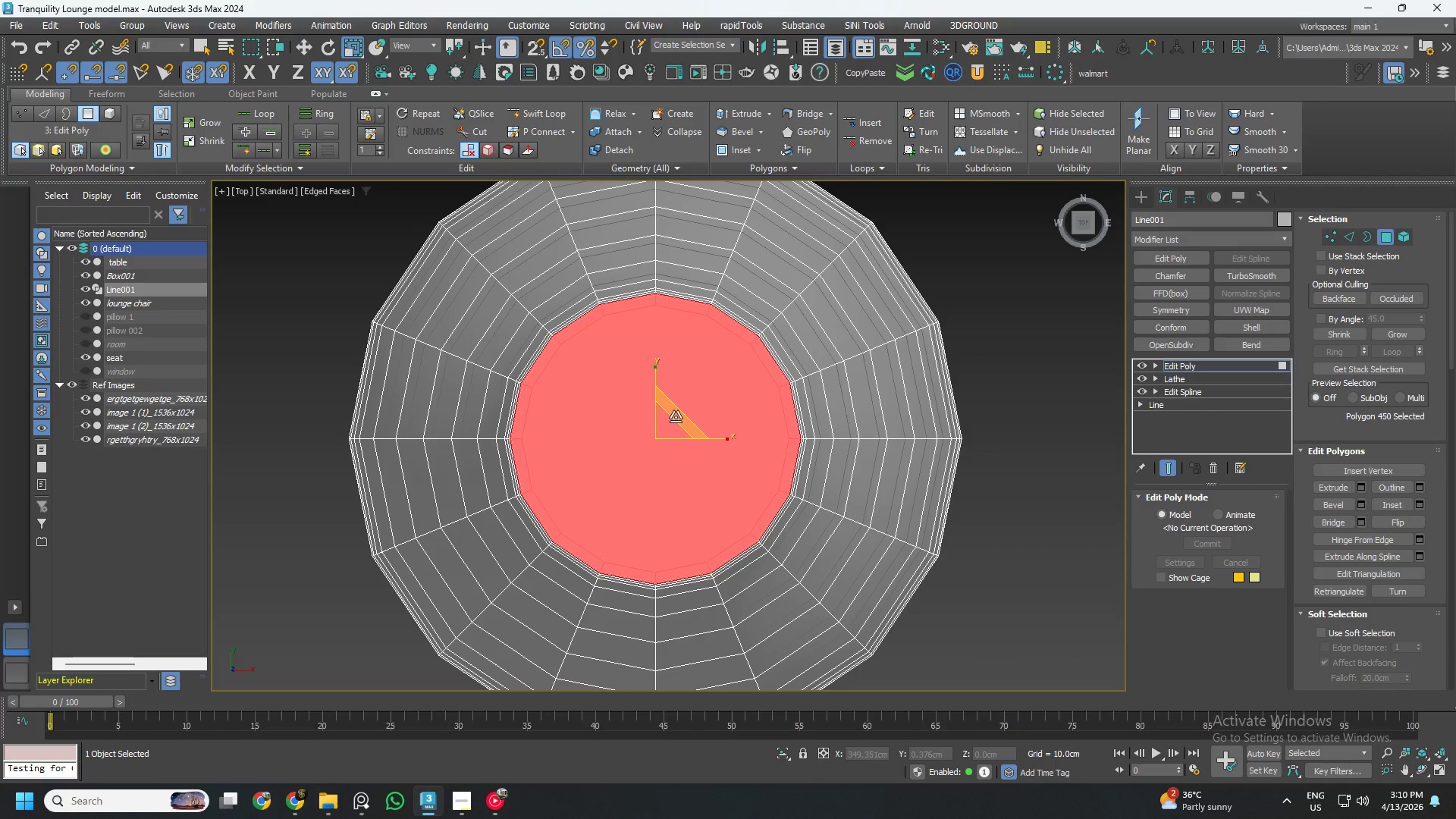 
hold_key(key=ShiftLeft, duration=1.5)
left_click_drag(start_coordinate=[677, 413], to_coordinate=[592, 579])
 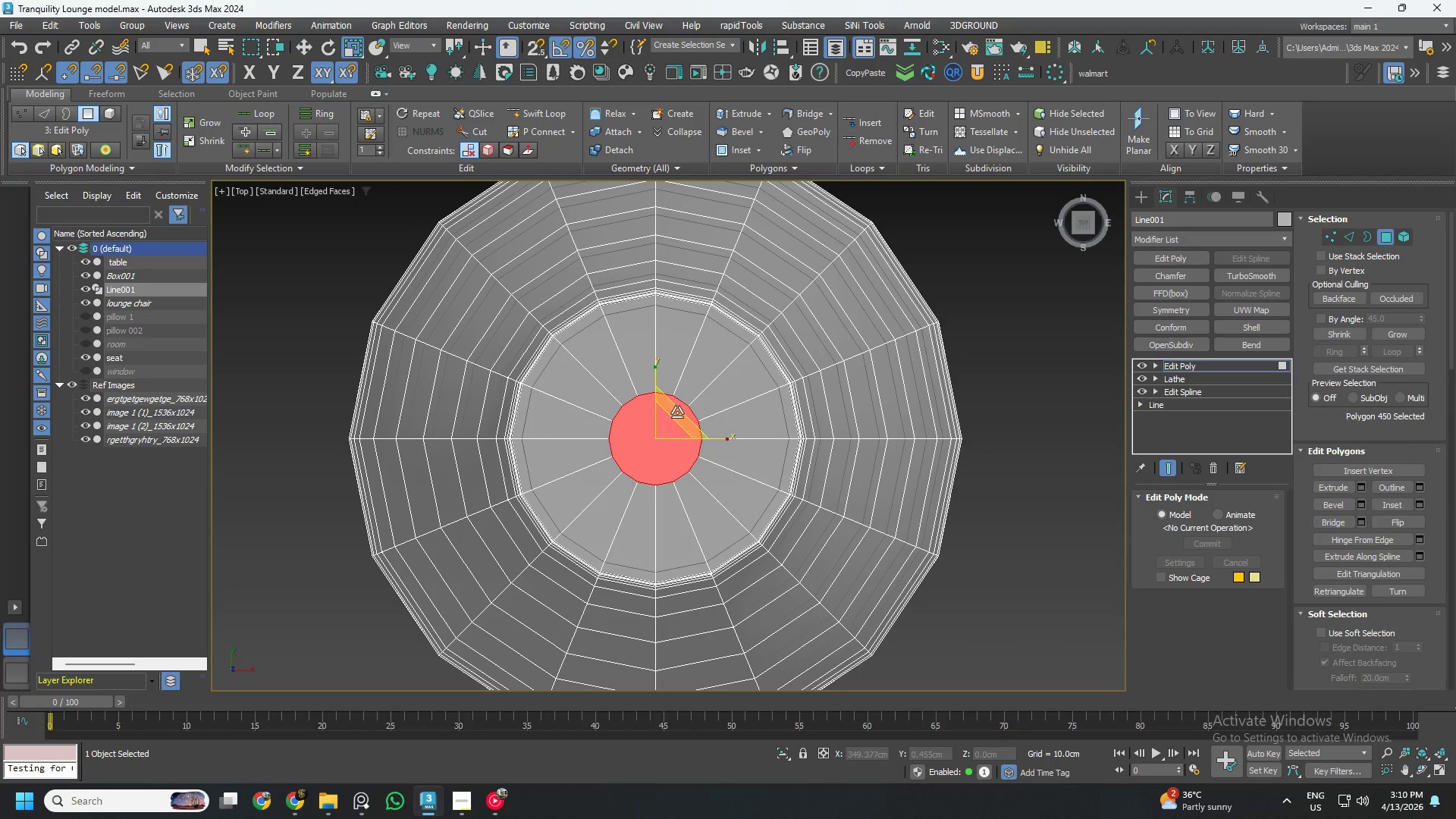 
hold_key(key=ShiftLeft, duration=1.52)
 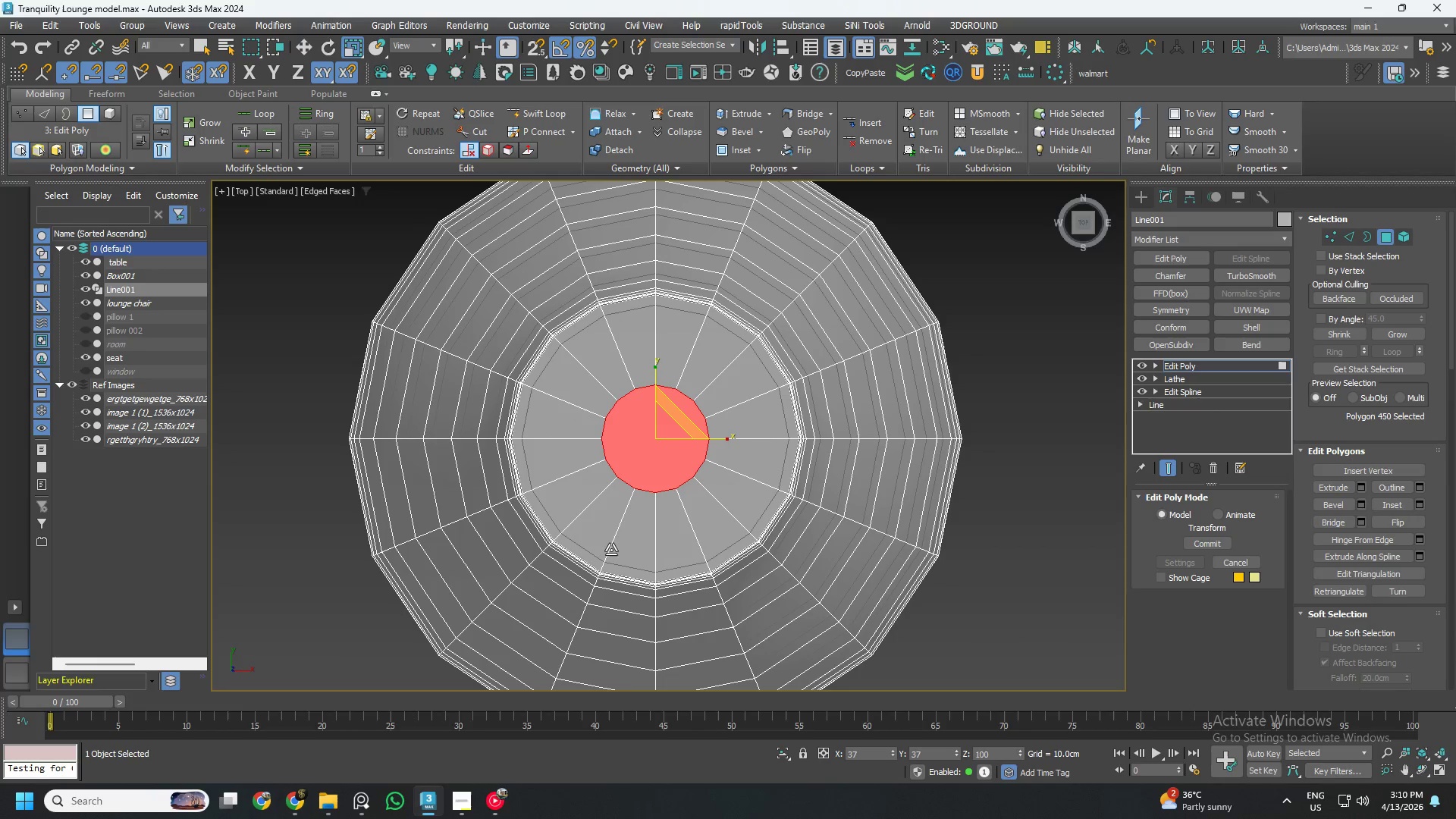 
hold_key(key=ShiftLeft, duration=1.5)
 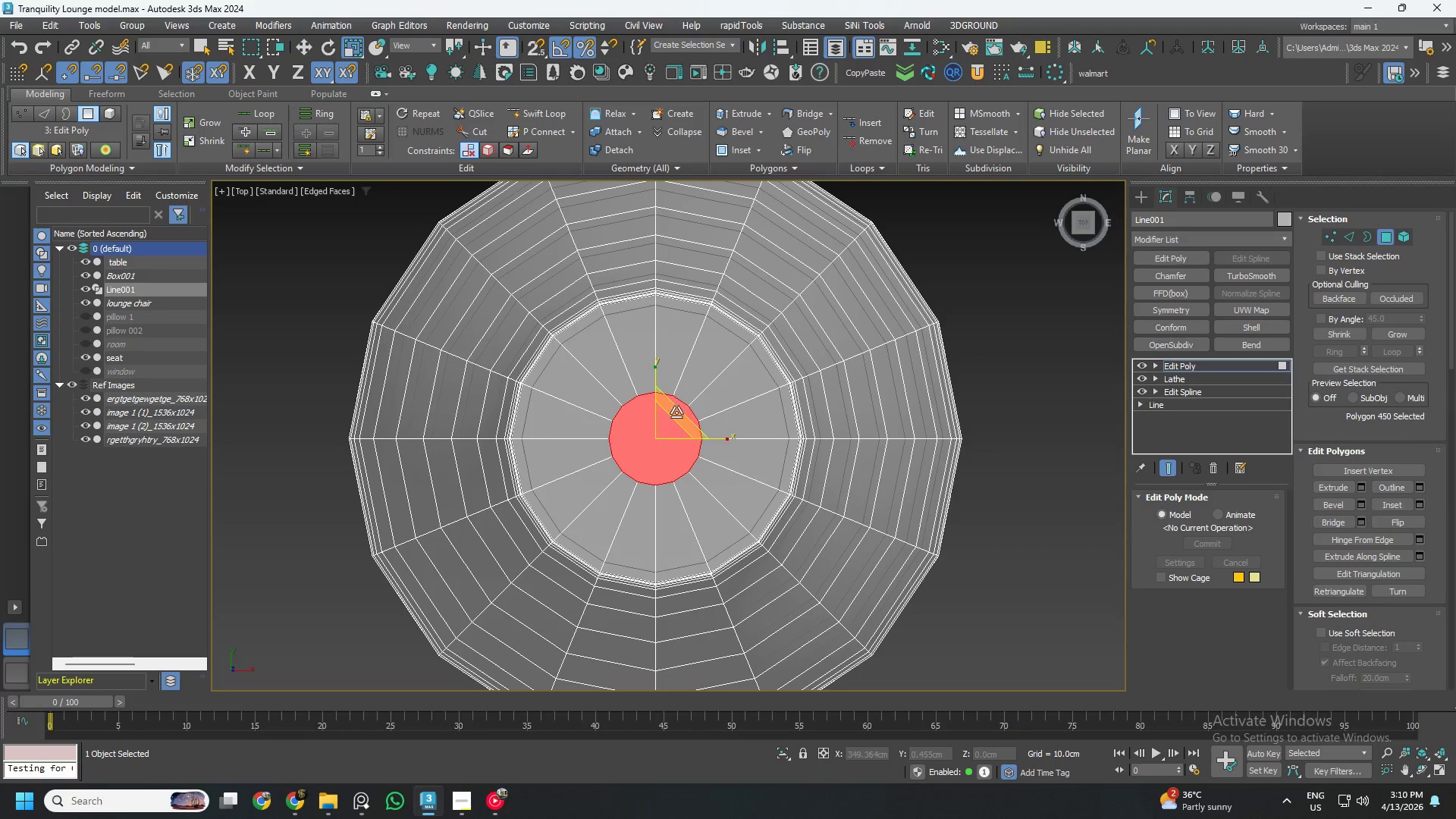 
key(Shift+ShiftLeft)
 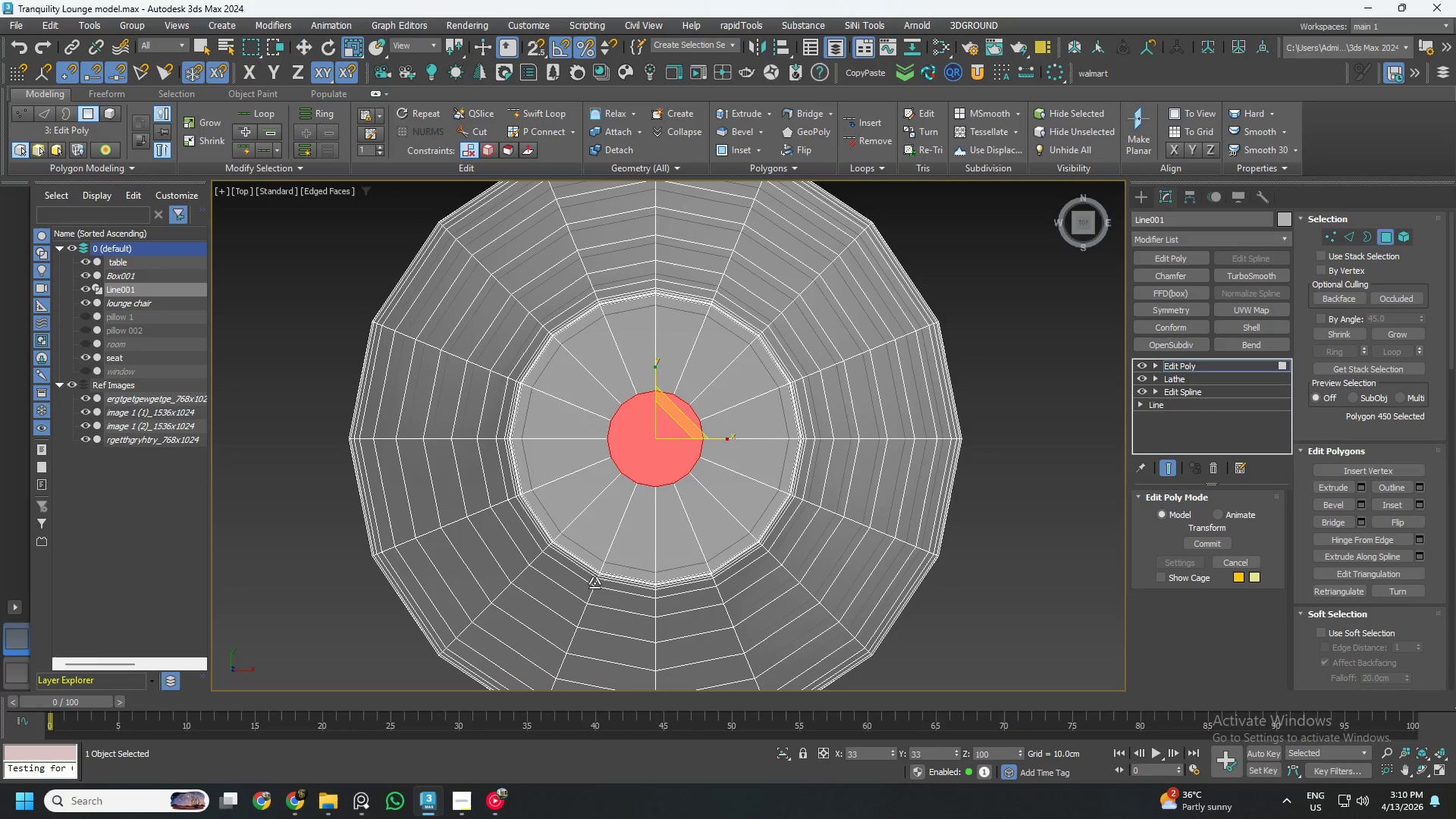 
key(Shift+ShiftLeft)
 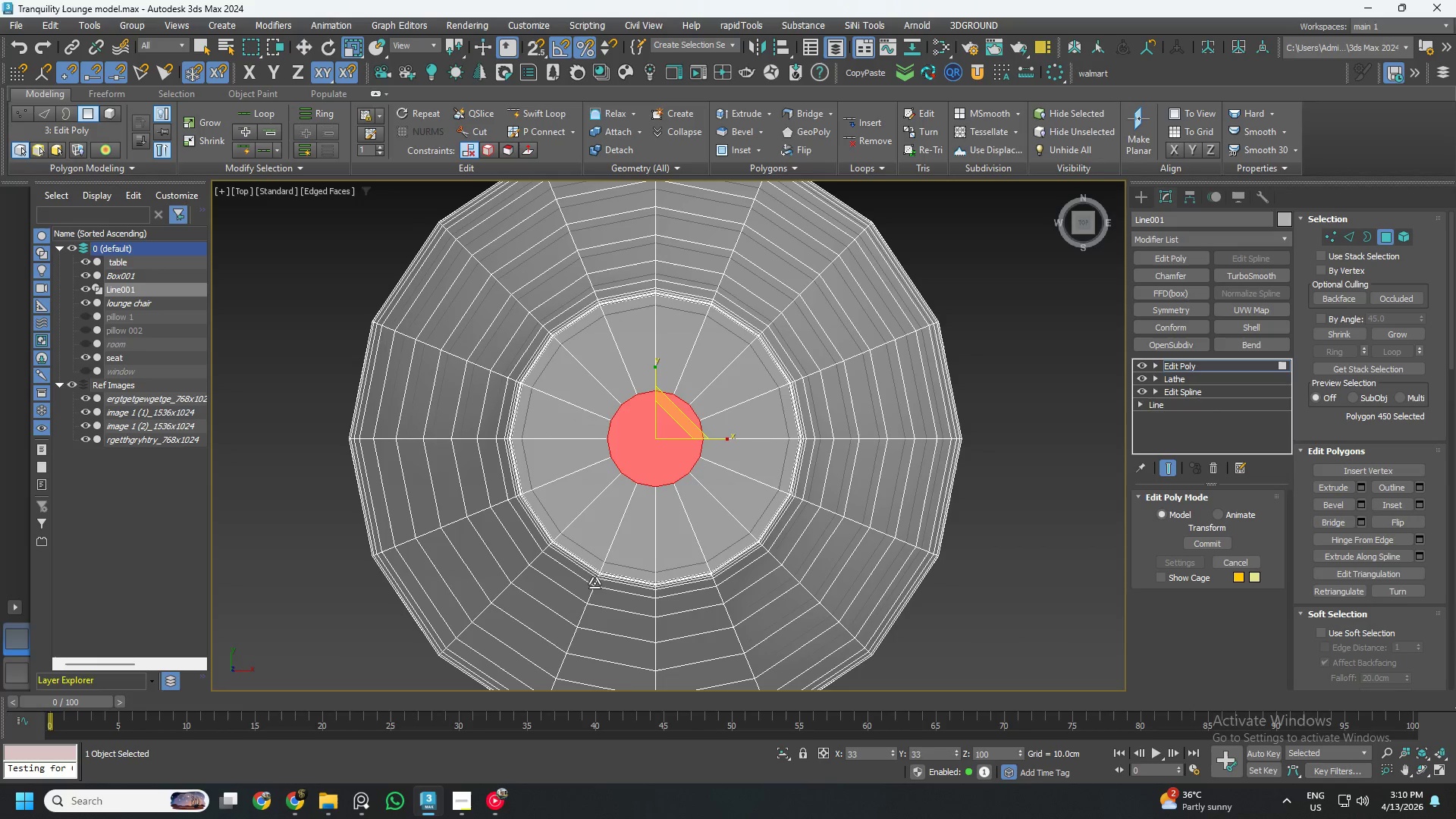 
key(Shift+ShiftLeft)
 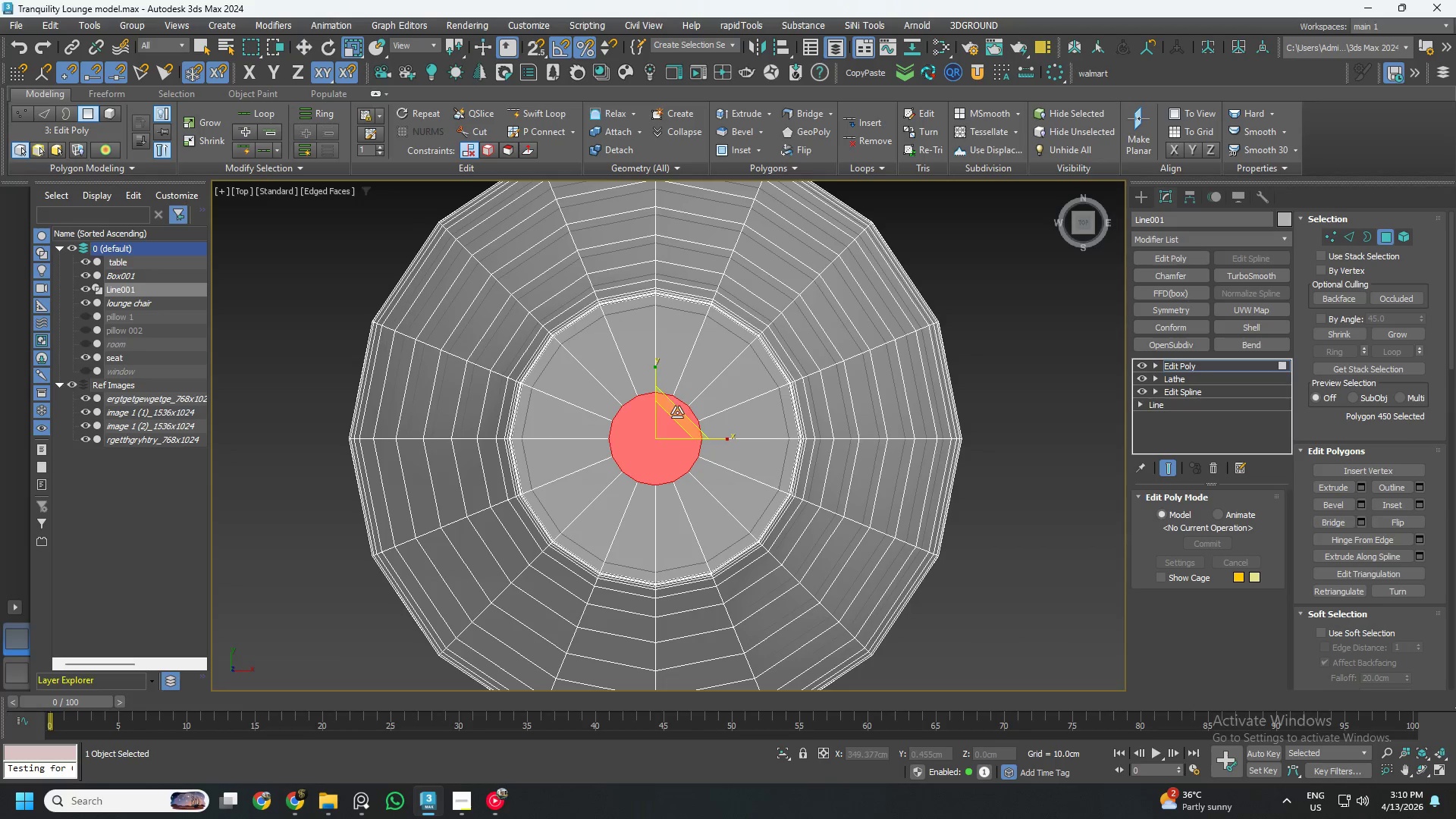 
hold_key(key=AltLeft, duration=0.77)
 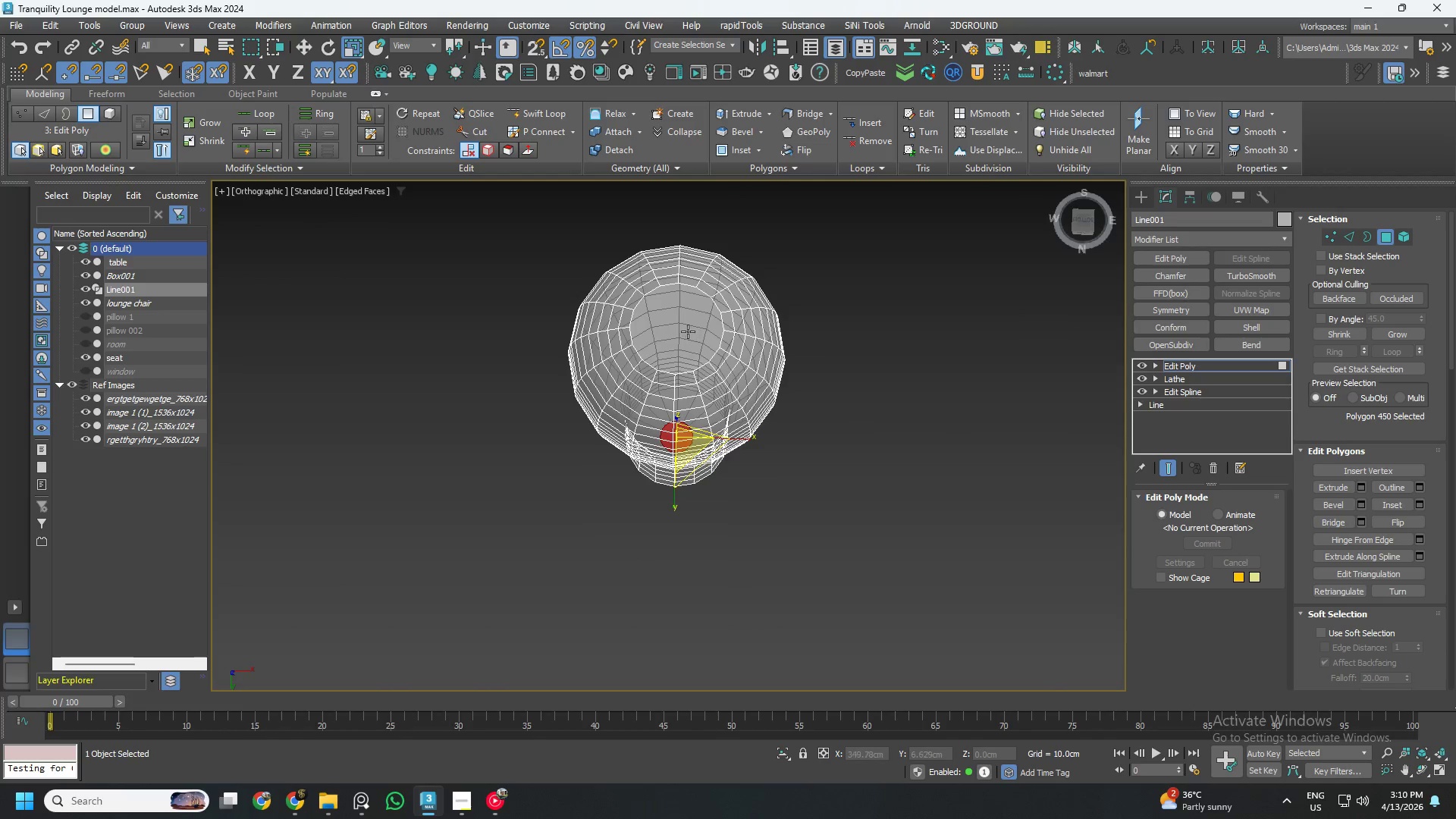 
scroll: coordinate [690, 444], scroll_direction: down, amount: 3.0
 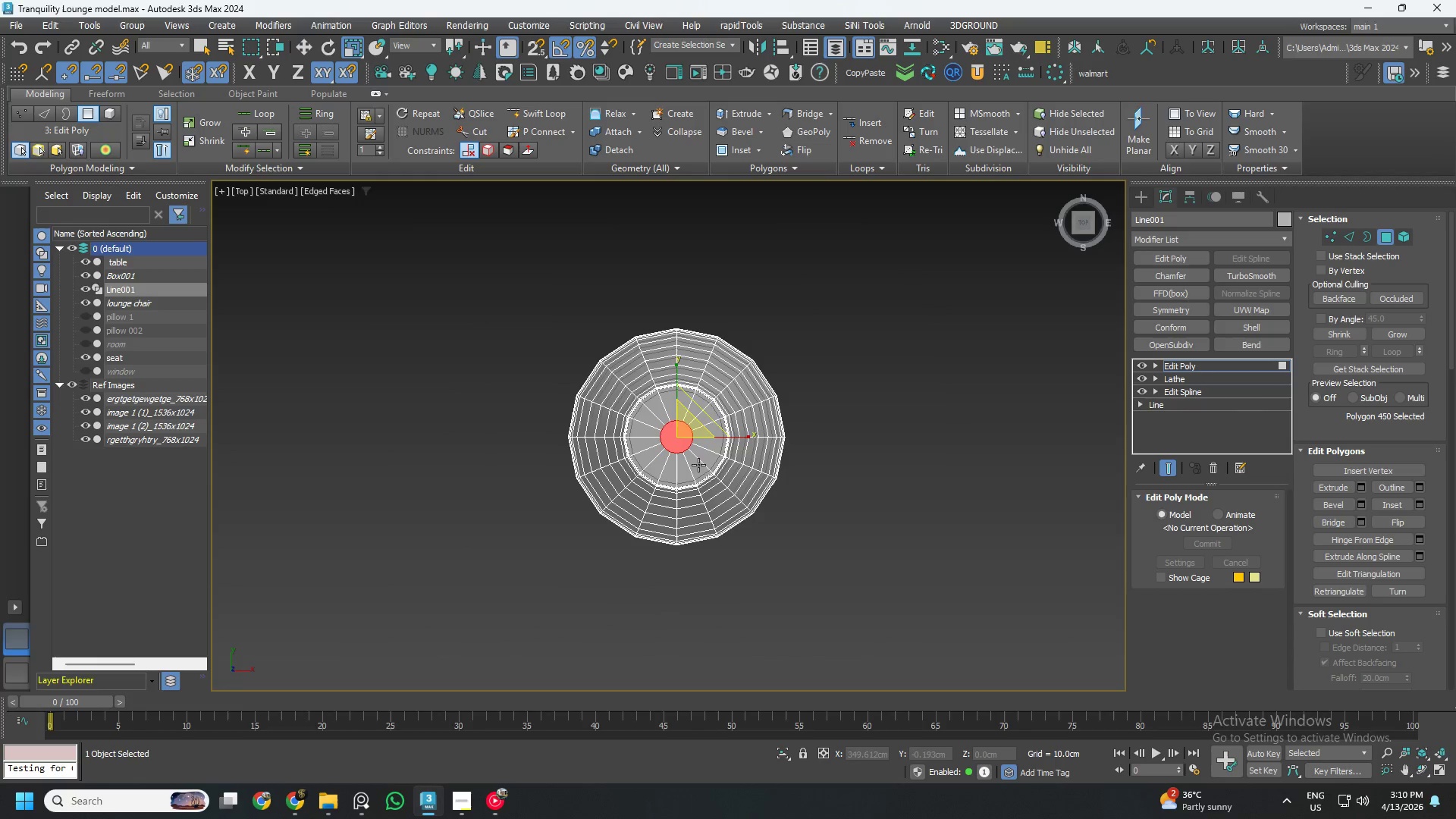 
left_click([684, 324])
 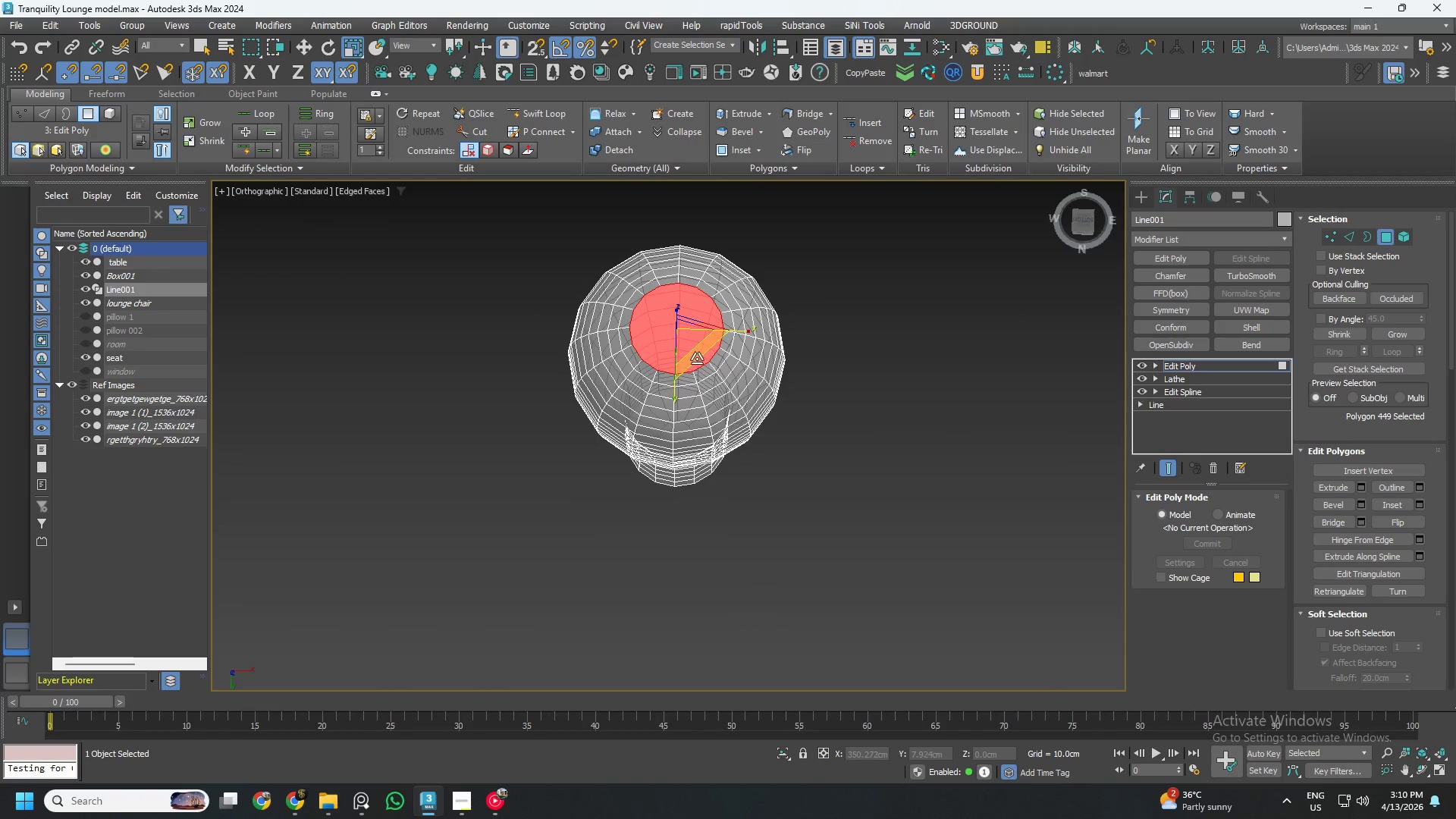 
hold_key(key=ShiftLeft, duration=1.38)
left_click_drag(start_coordinate=[697, 359], to_coordinate=[657, 243])
 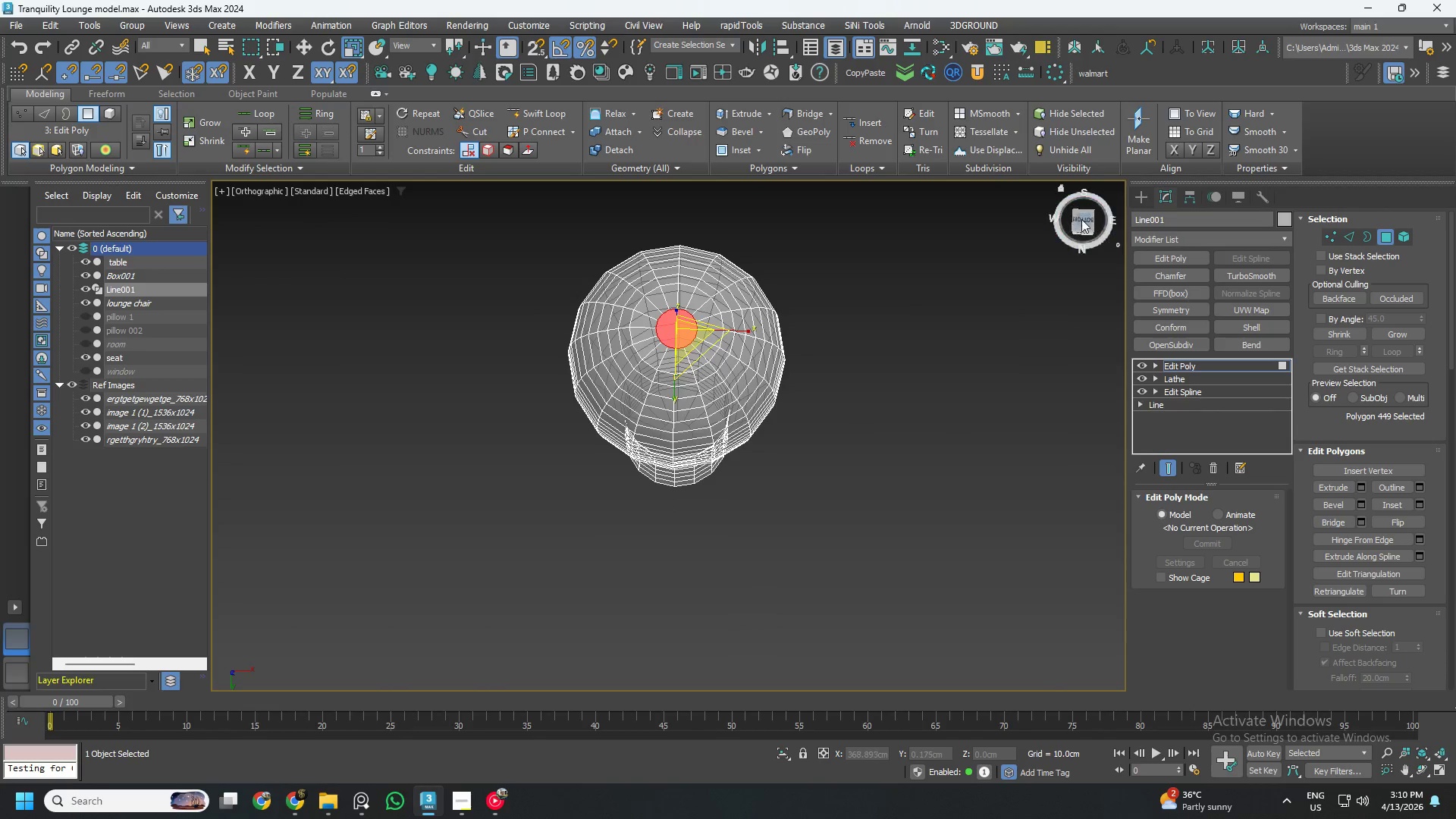 
left_click([1081, 219])
 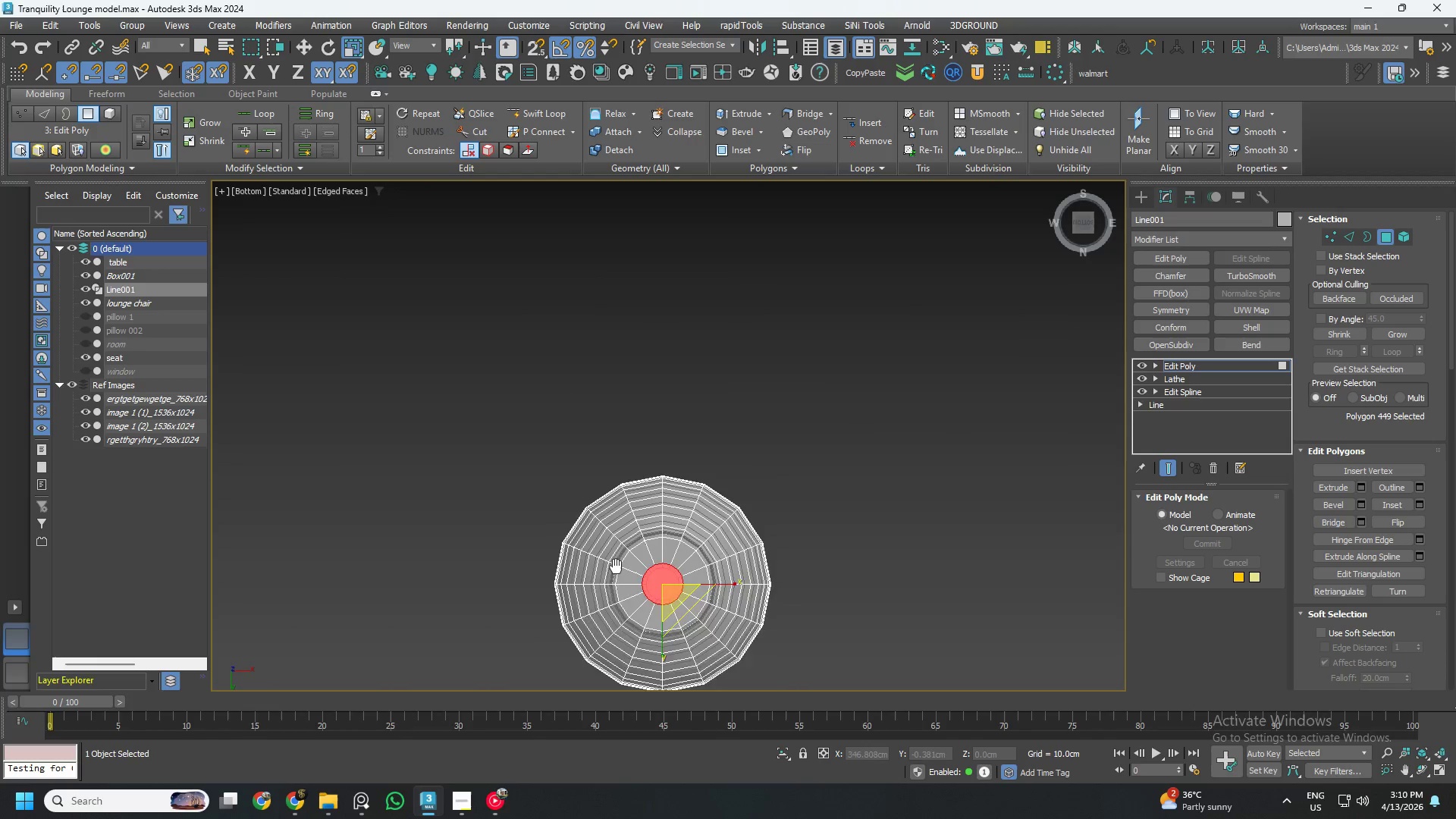 
key(1)
 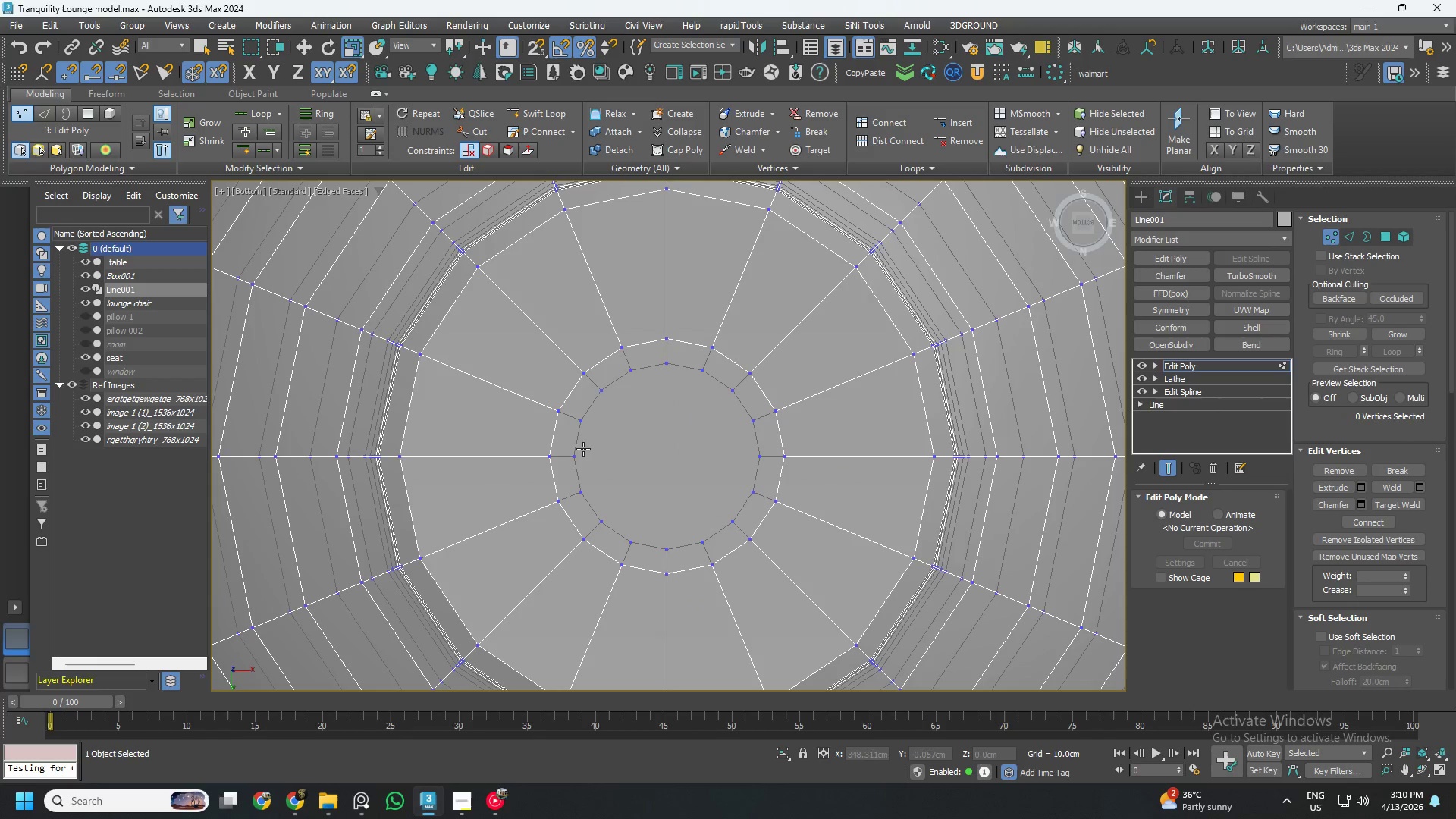 
scroll: coordinate [720, 474], scroll_direction: up, amount: 5.0
 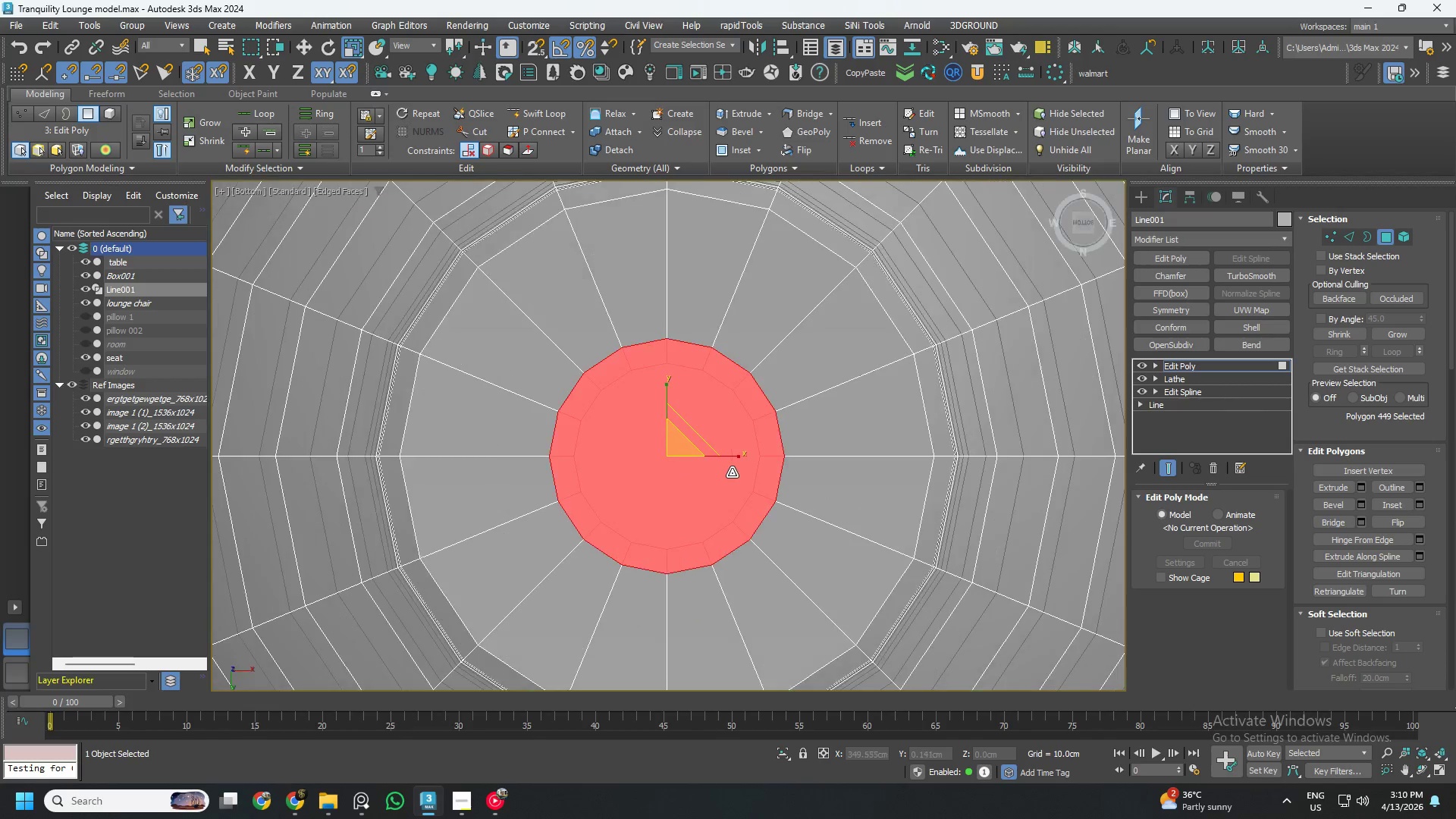 
left_click_drag(start_coordinate=[517, 441], to_coordinate=[858, 474])
 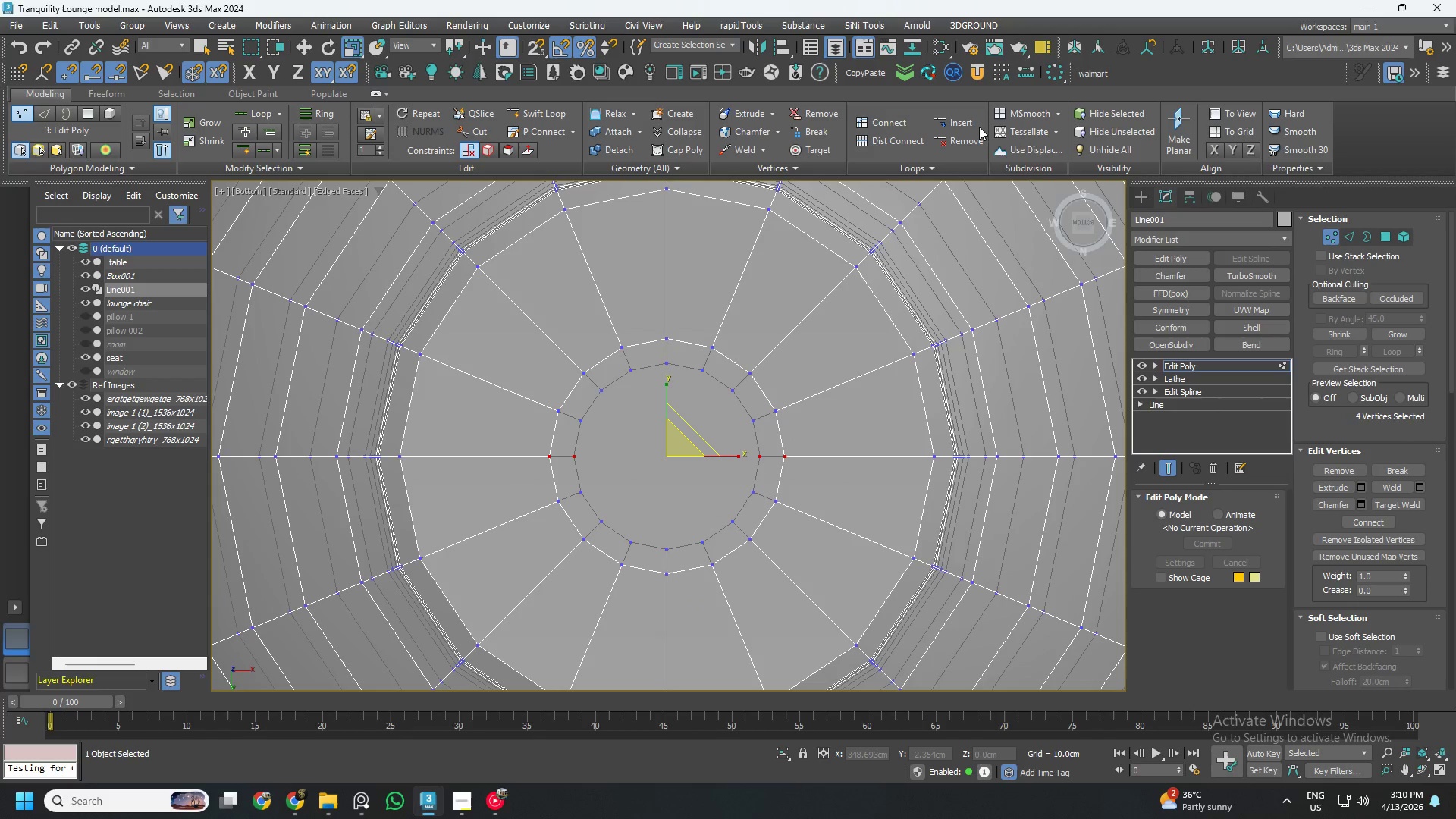 
left_click([890, 127])
 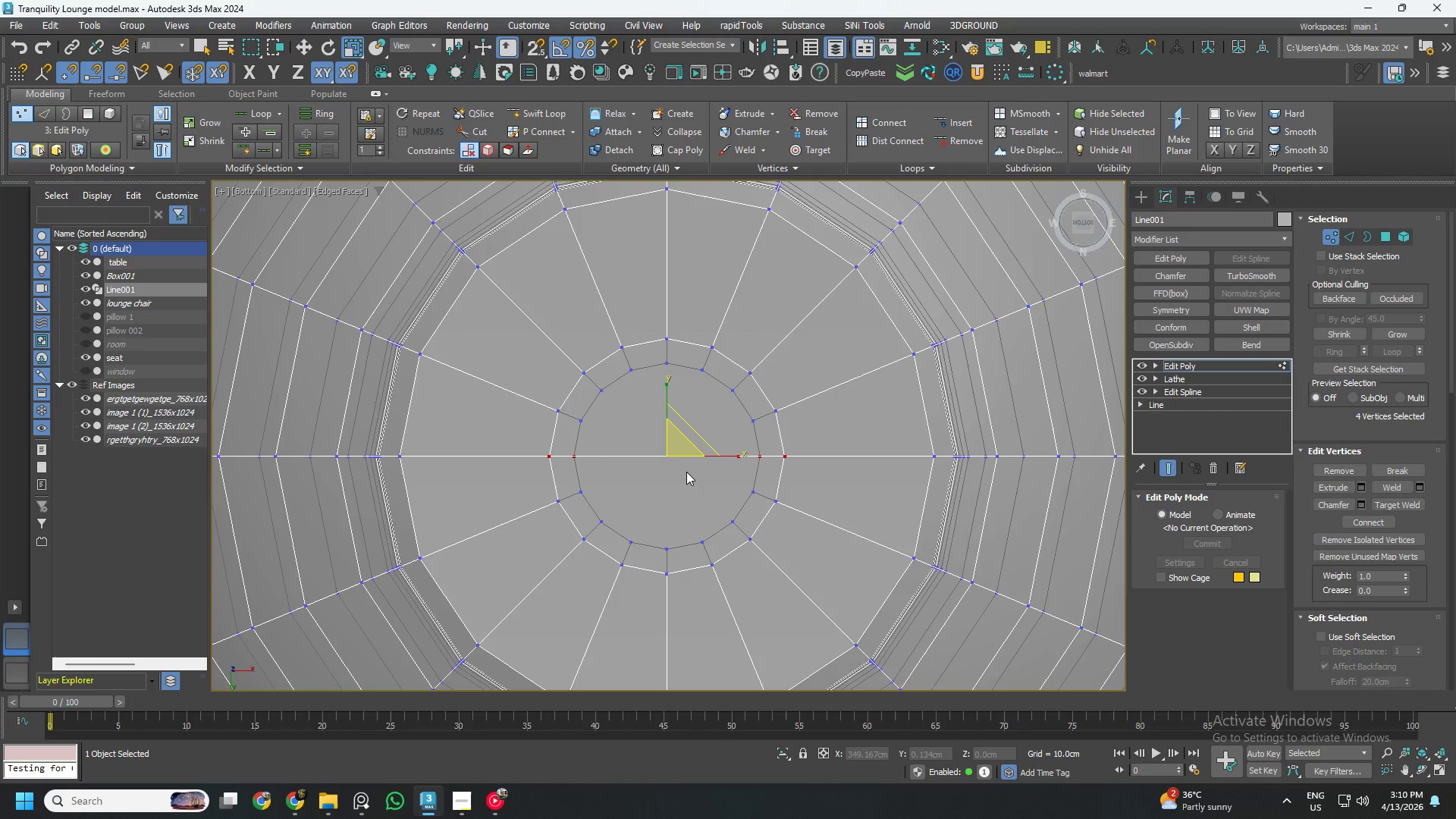 
left_click([688, 479])
 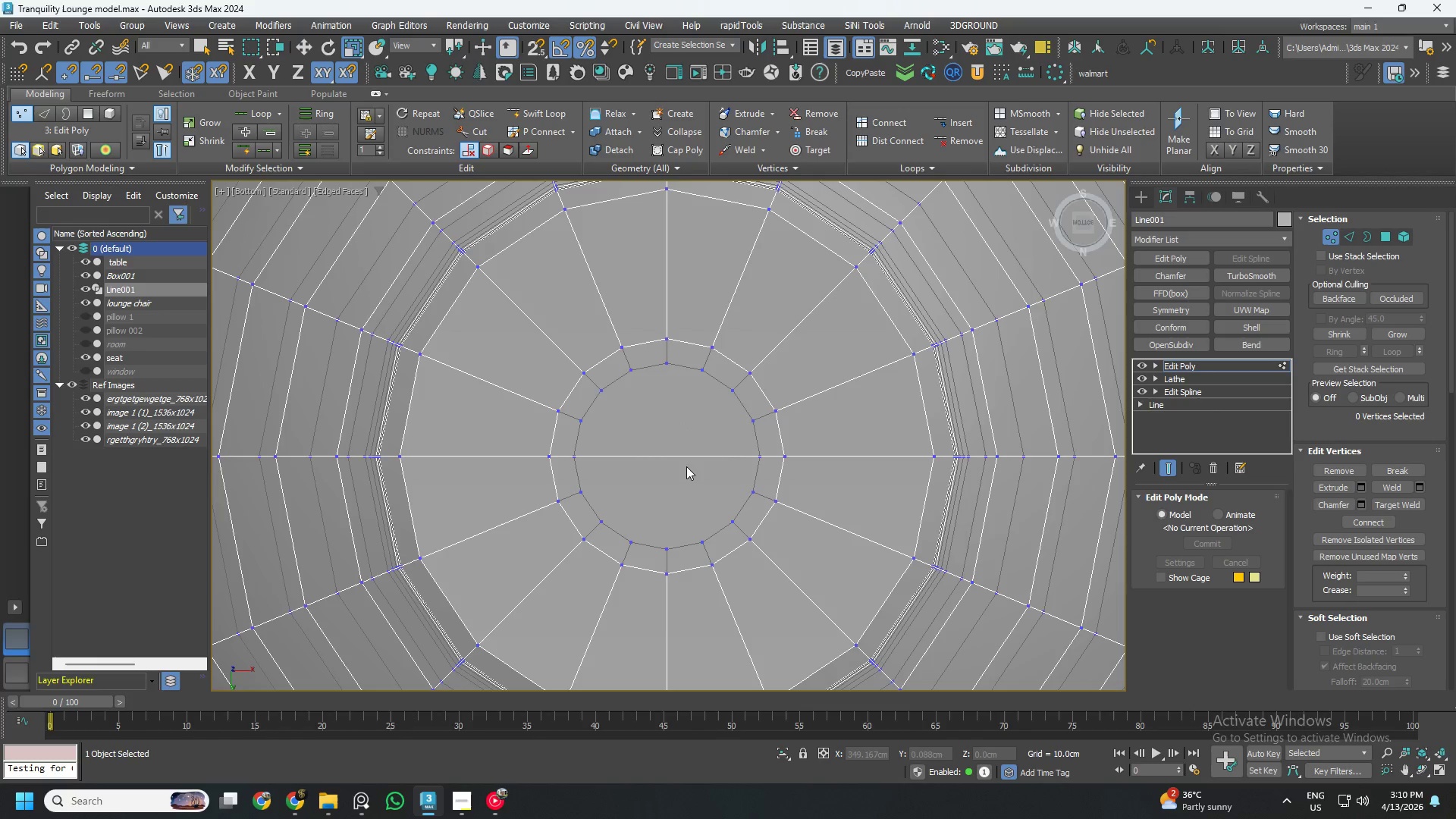 
key(W)
 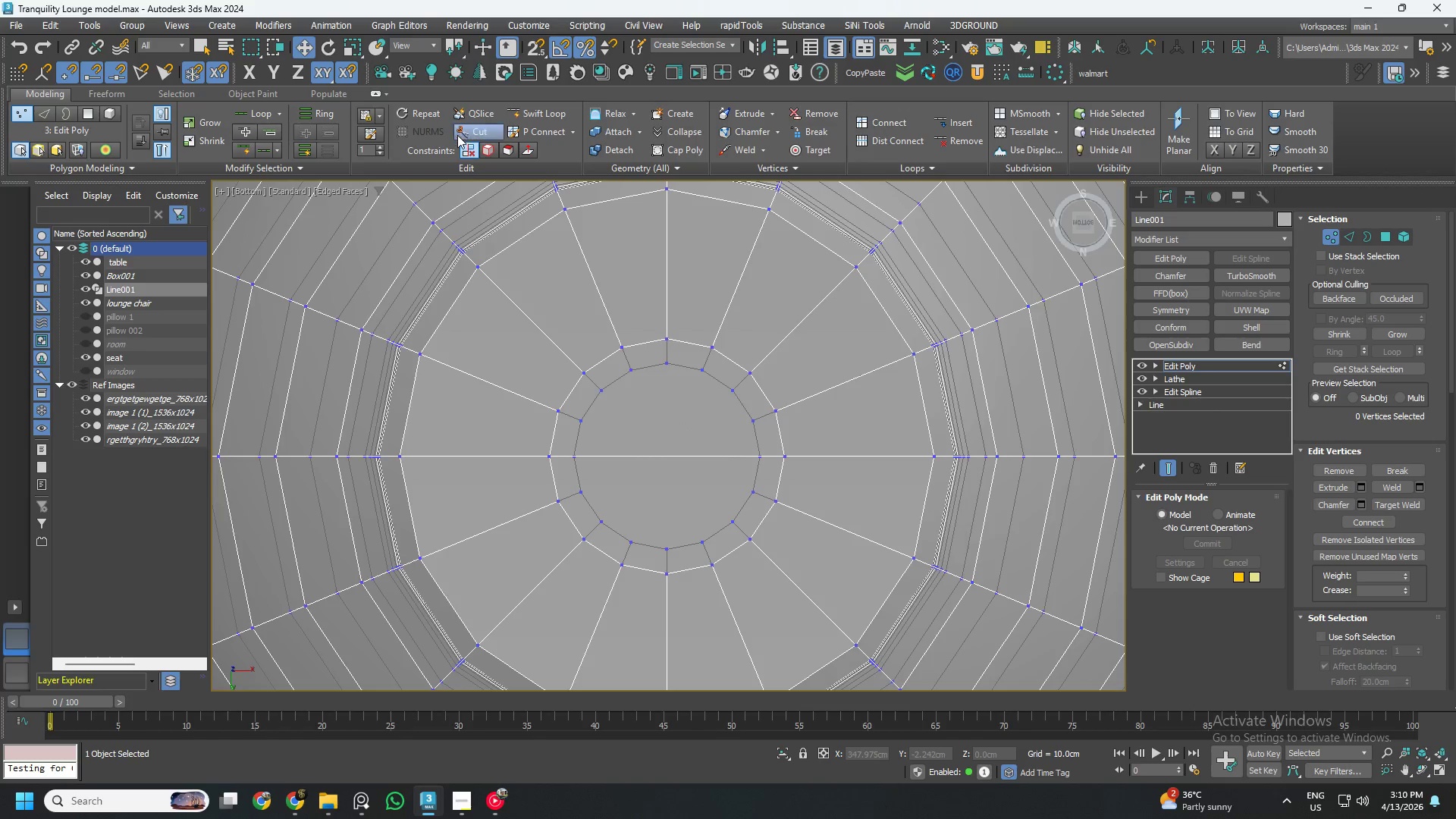 
left_click([474, 133])
 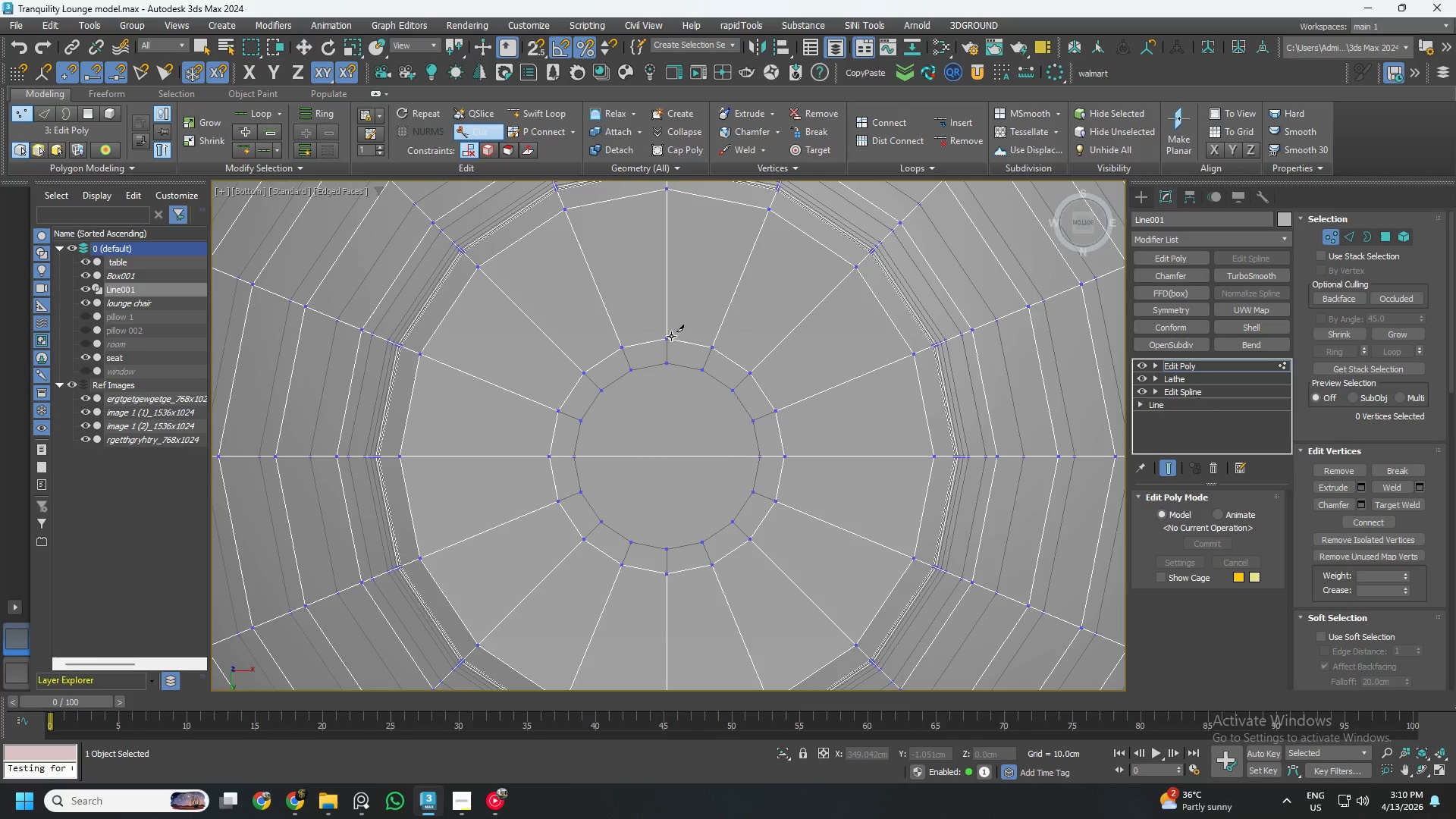 
left_click([662, 339])
 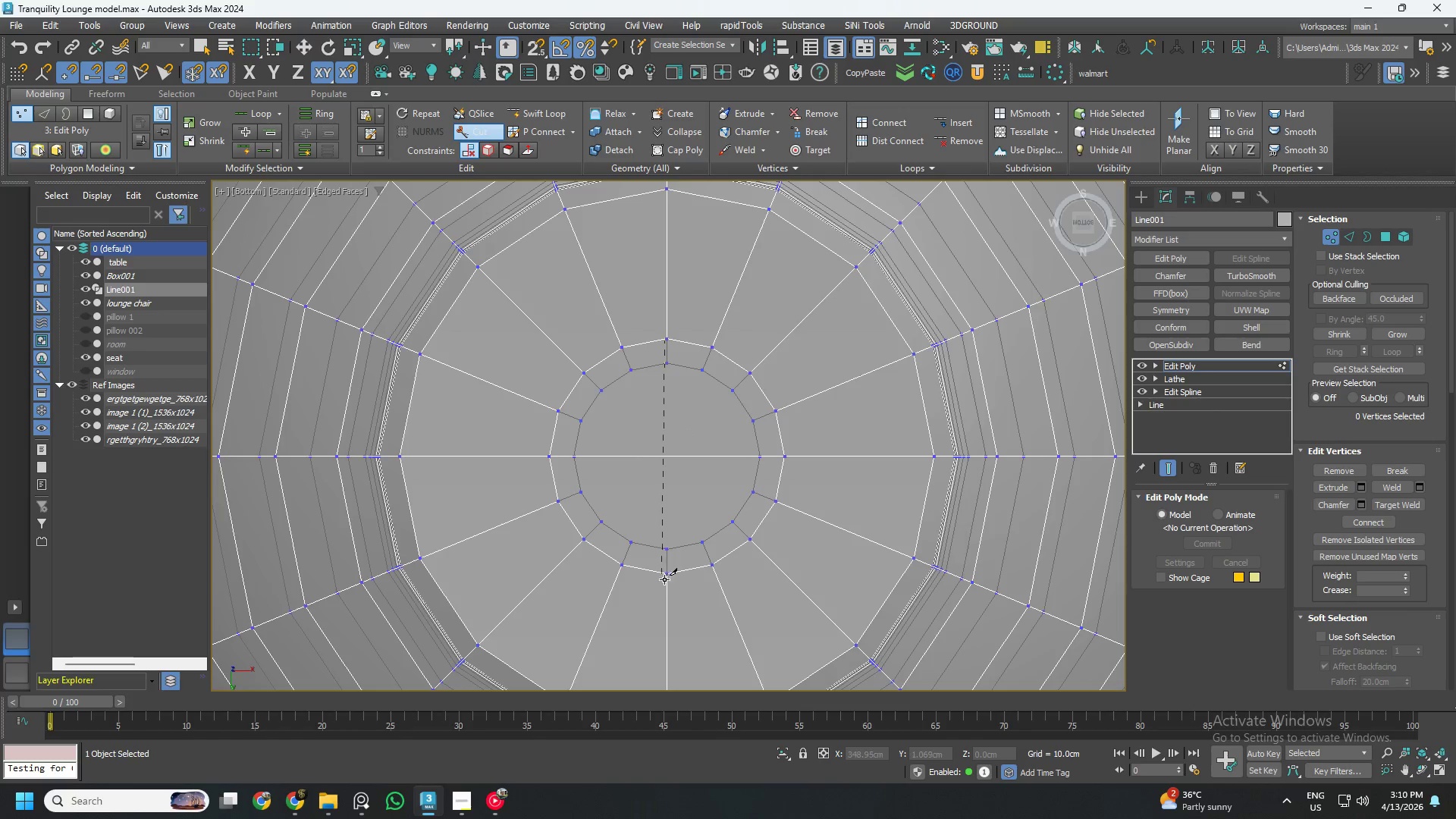 
left_click([667, 579])
 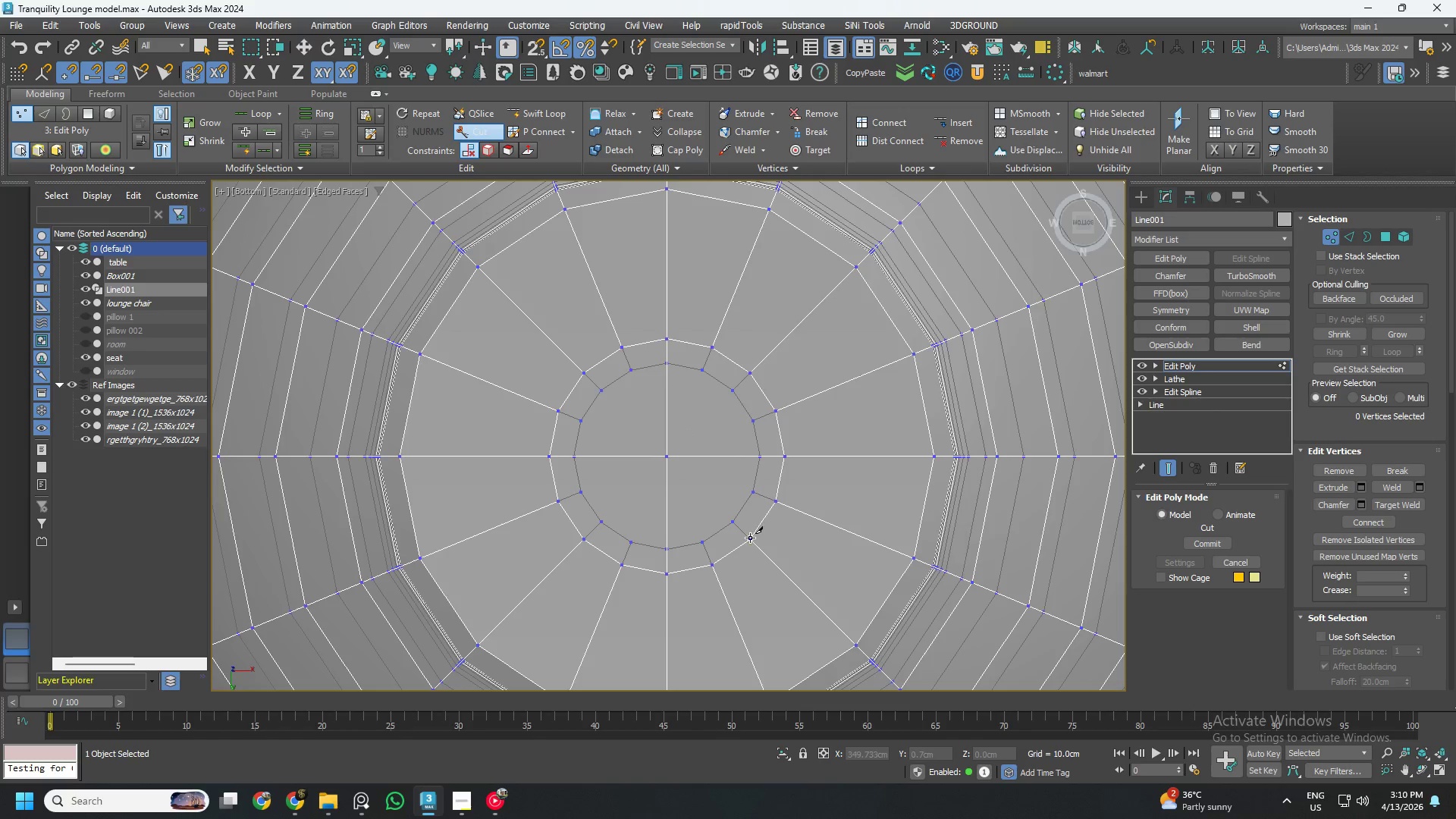 
left_click_drag(start_coordinate=[748, 541], to_coordinate=[744, 538])
 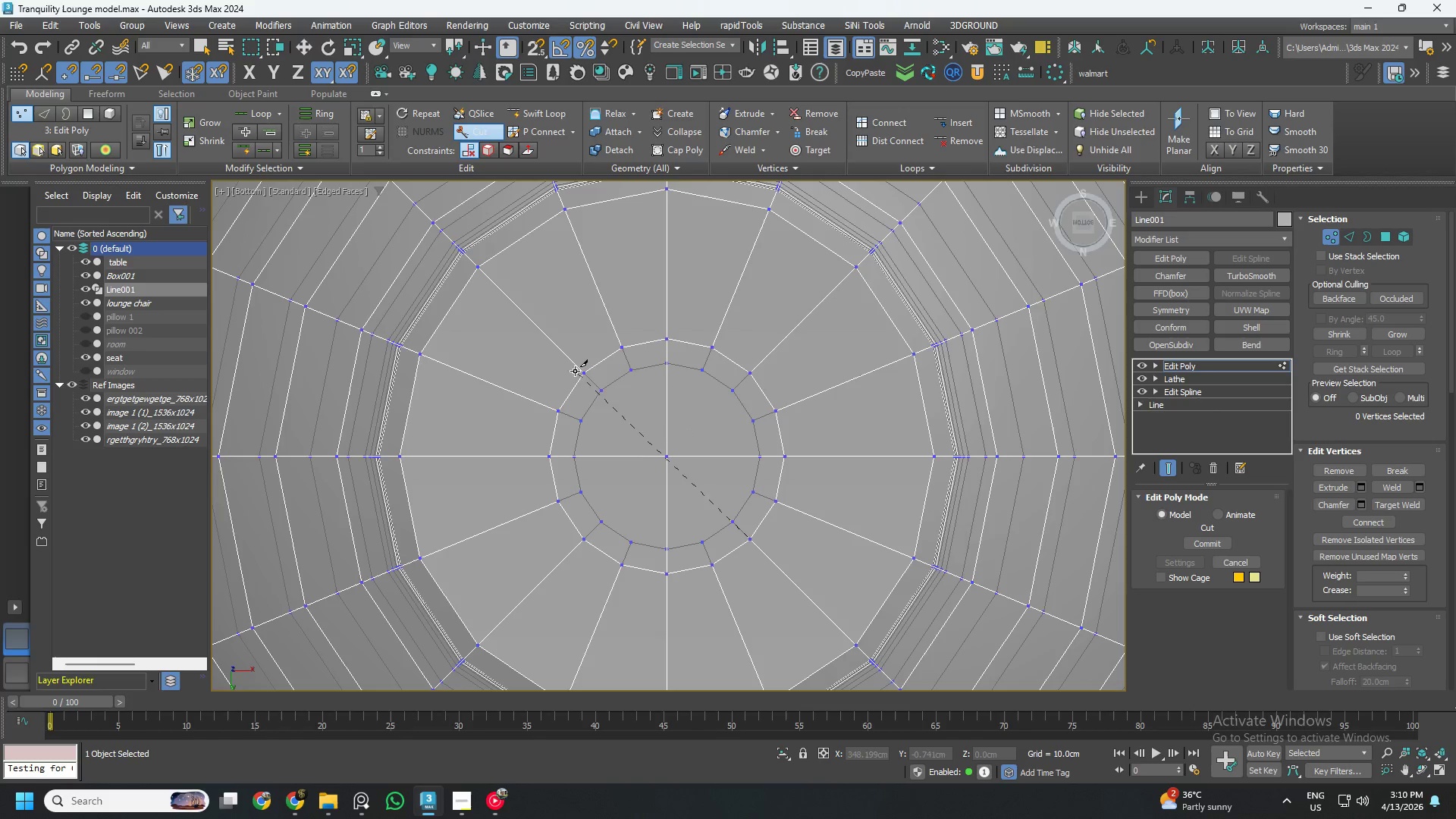 
left_click([583, 375])
 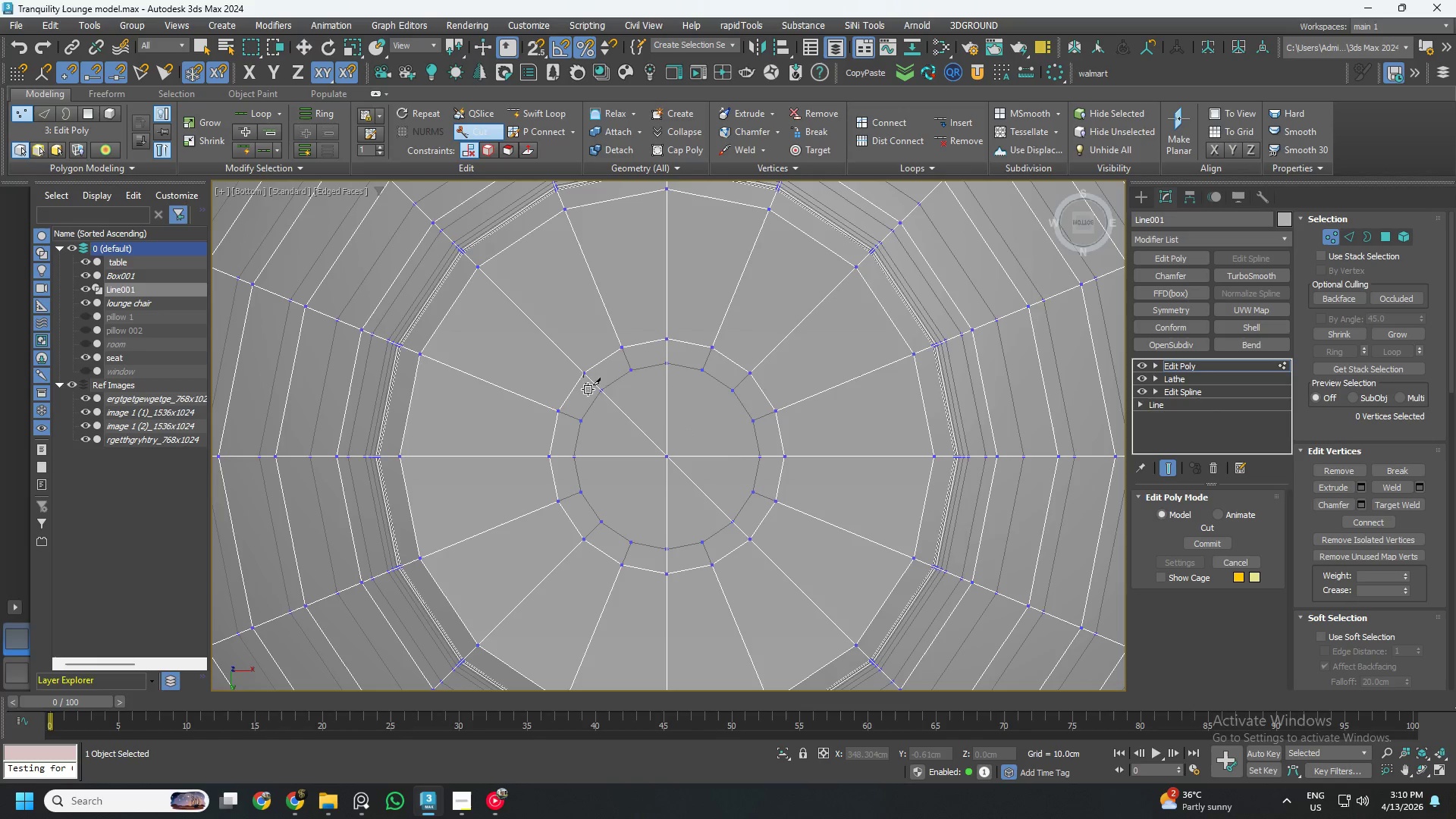 
right_click([591, 396])
 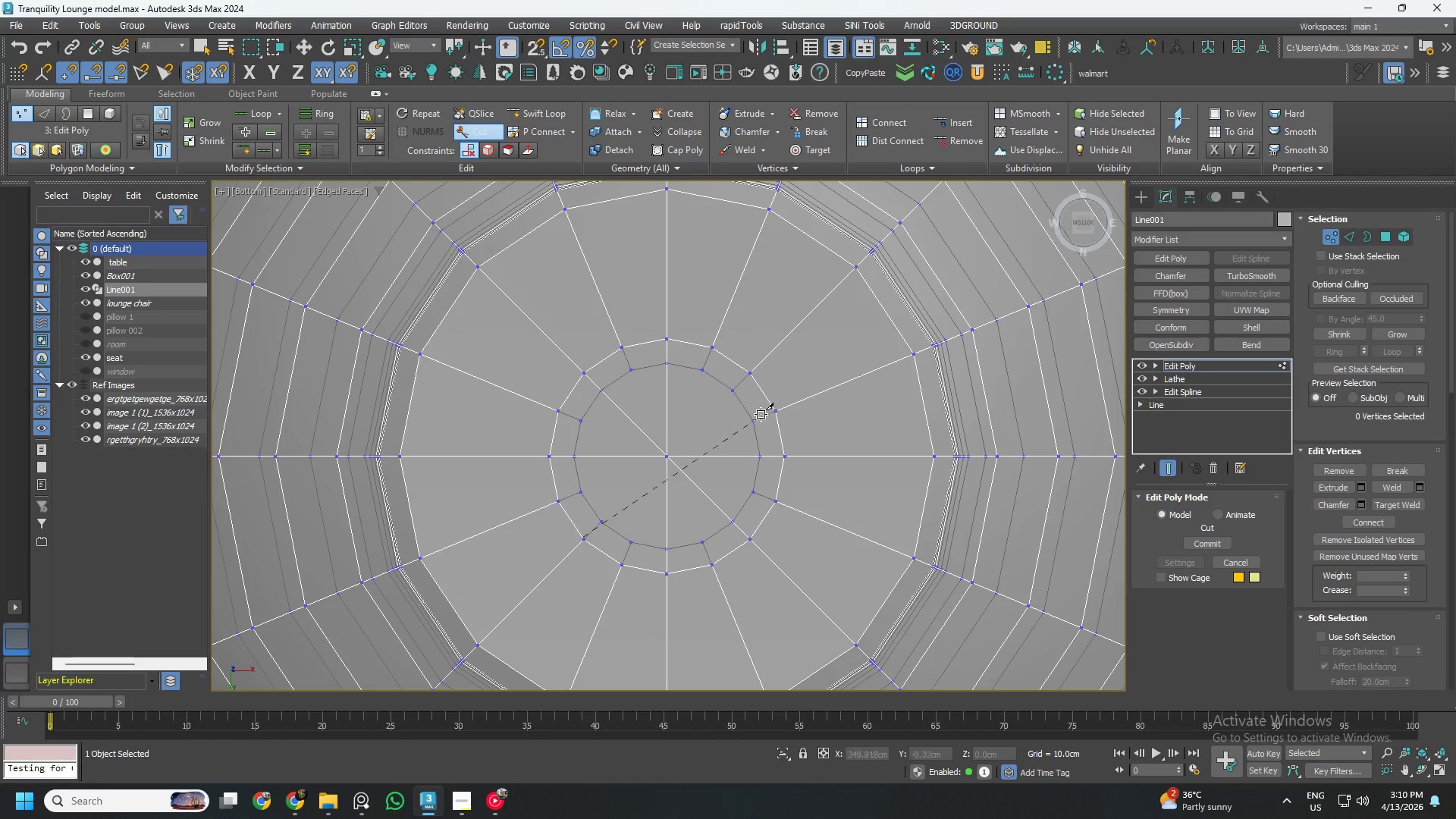 
left_click([752, 374])
 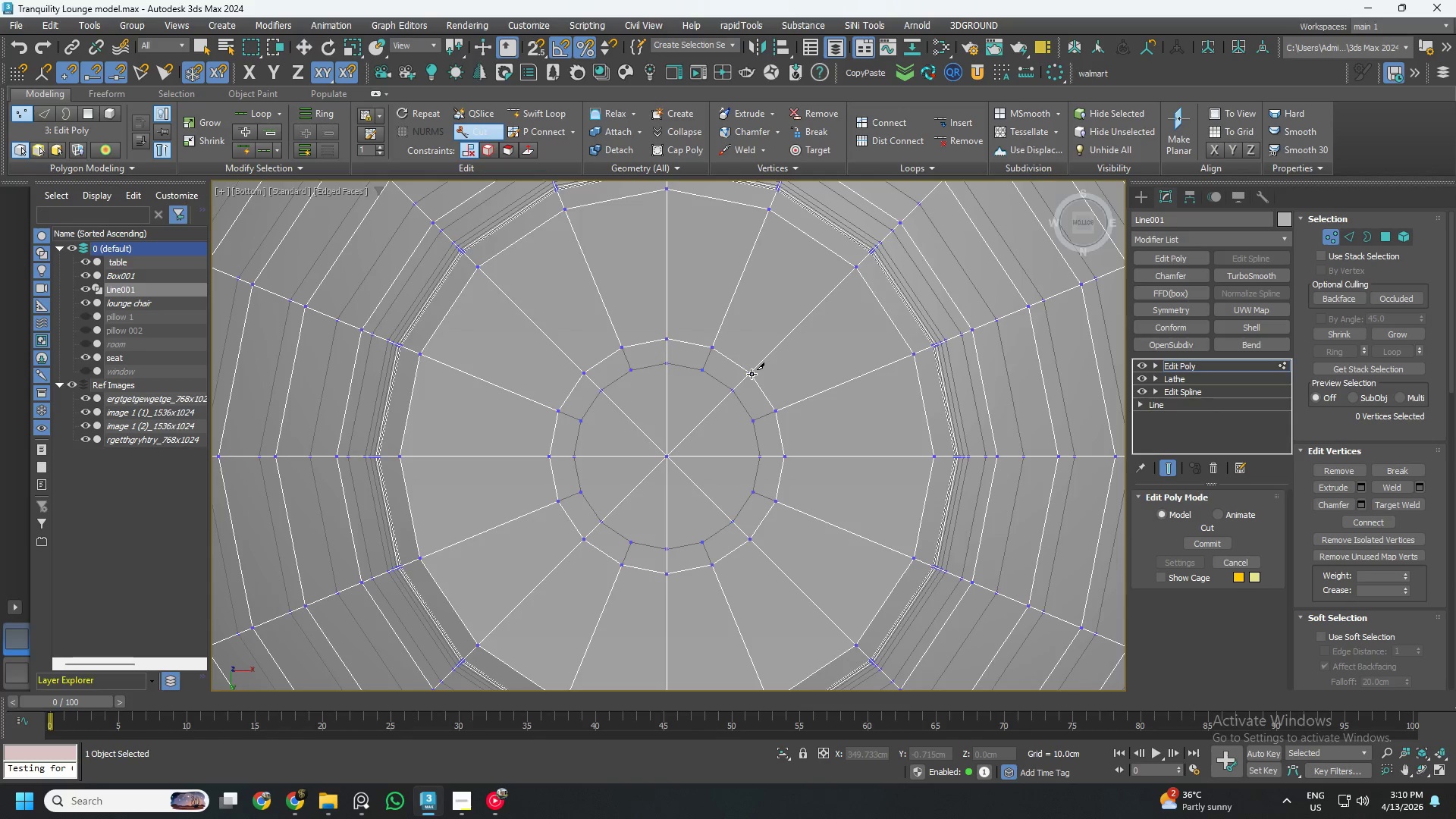 
right_click([742, 375])
 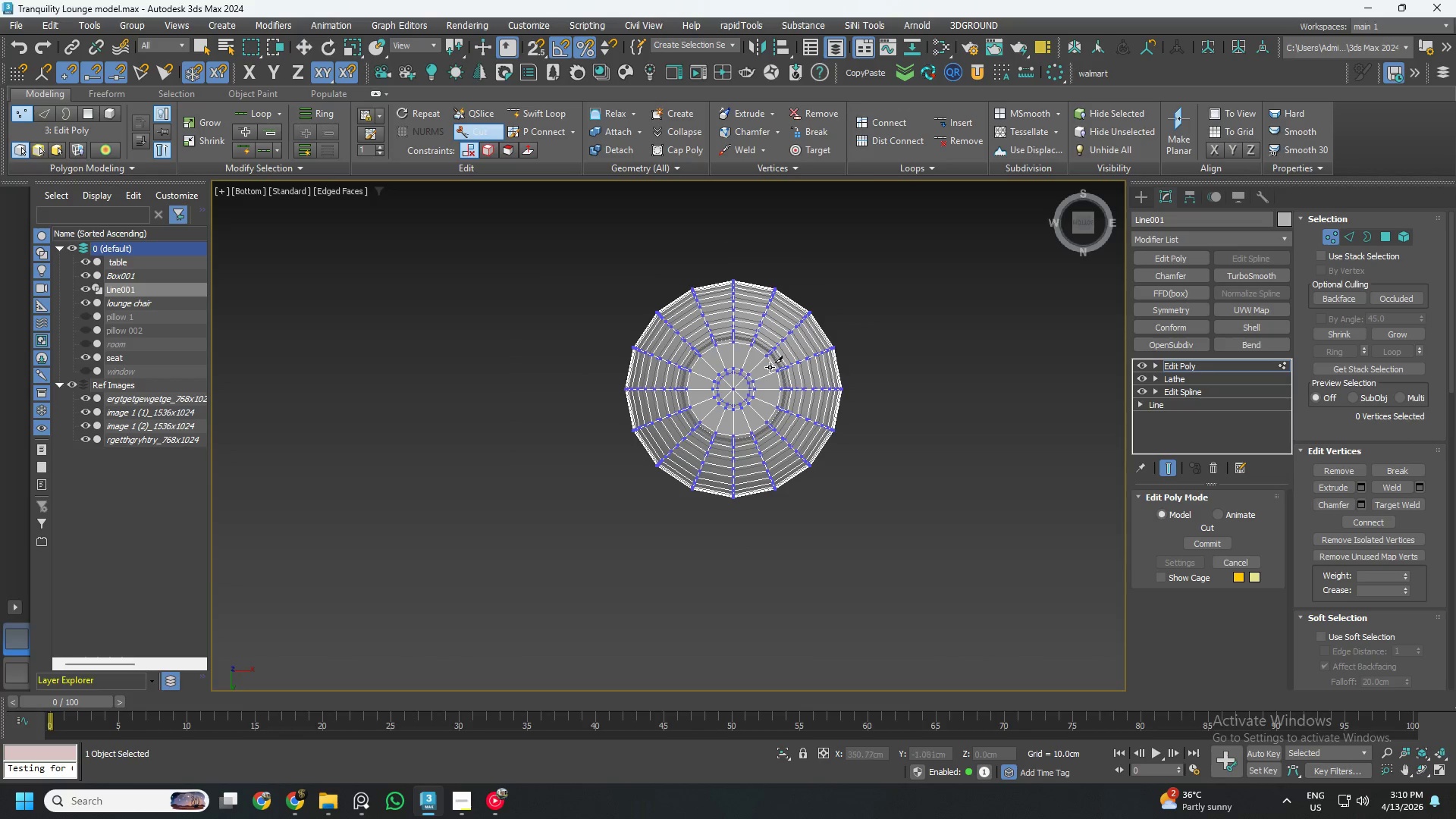 
scroll: coordinate [745, 375], scroll_direction: down, amount: 5.0
 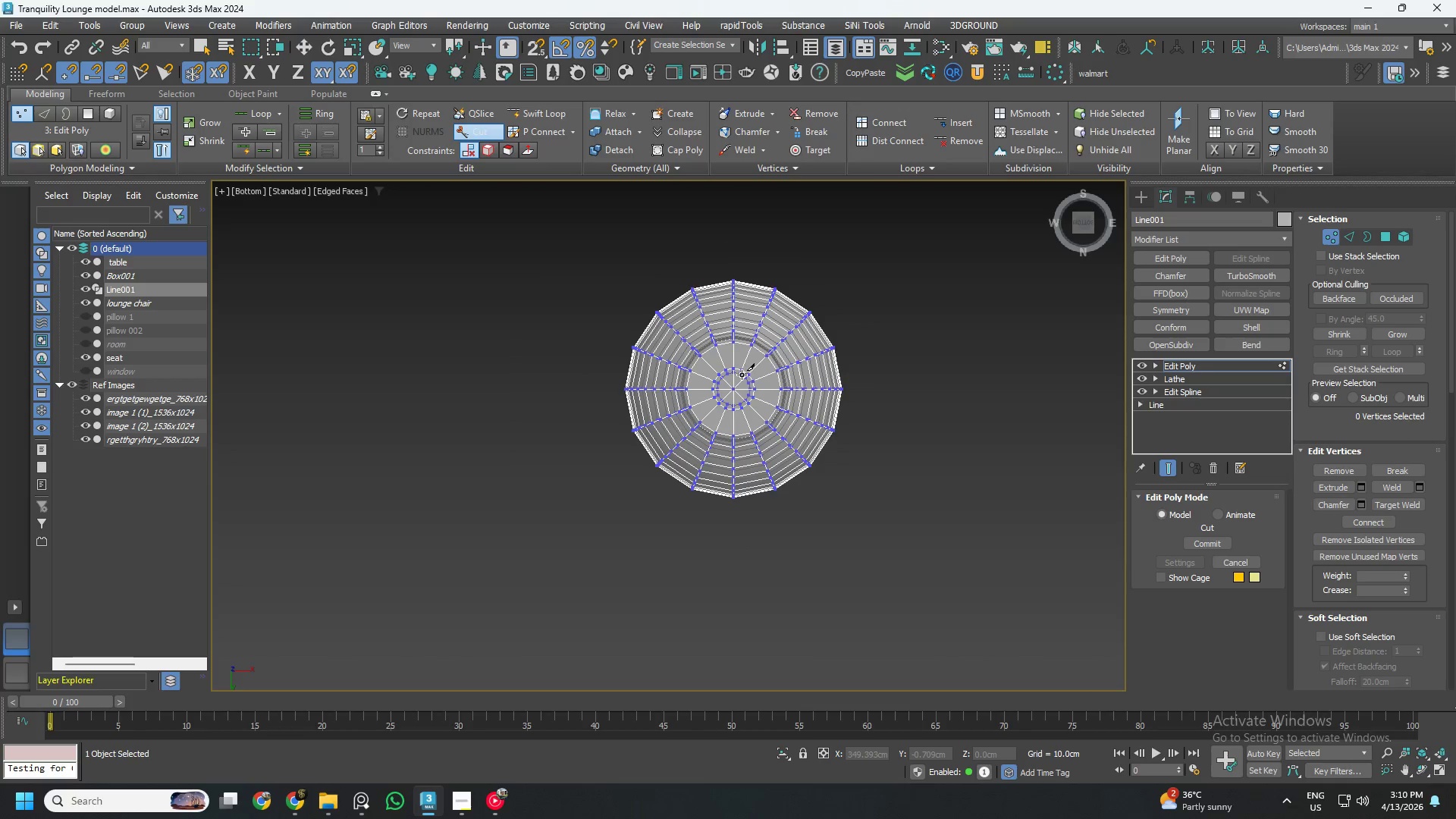 
hold_key(key=AltLeft, duration=0.42)
 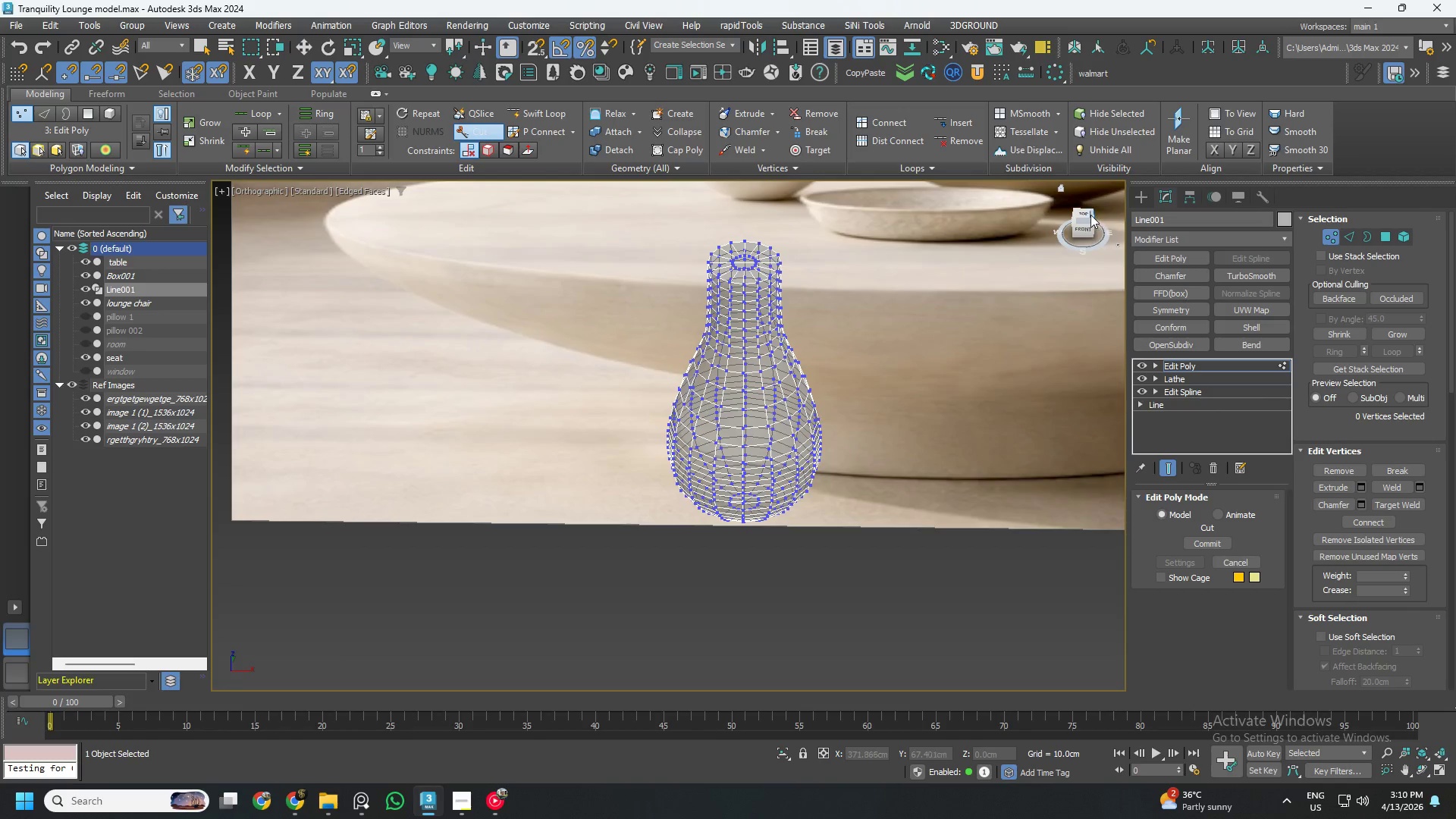 
scroll: coordinate [770, 366], scroll_direction: down, amount: 1.0
 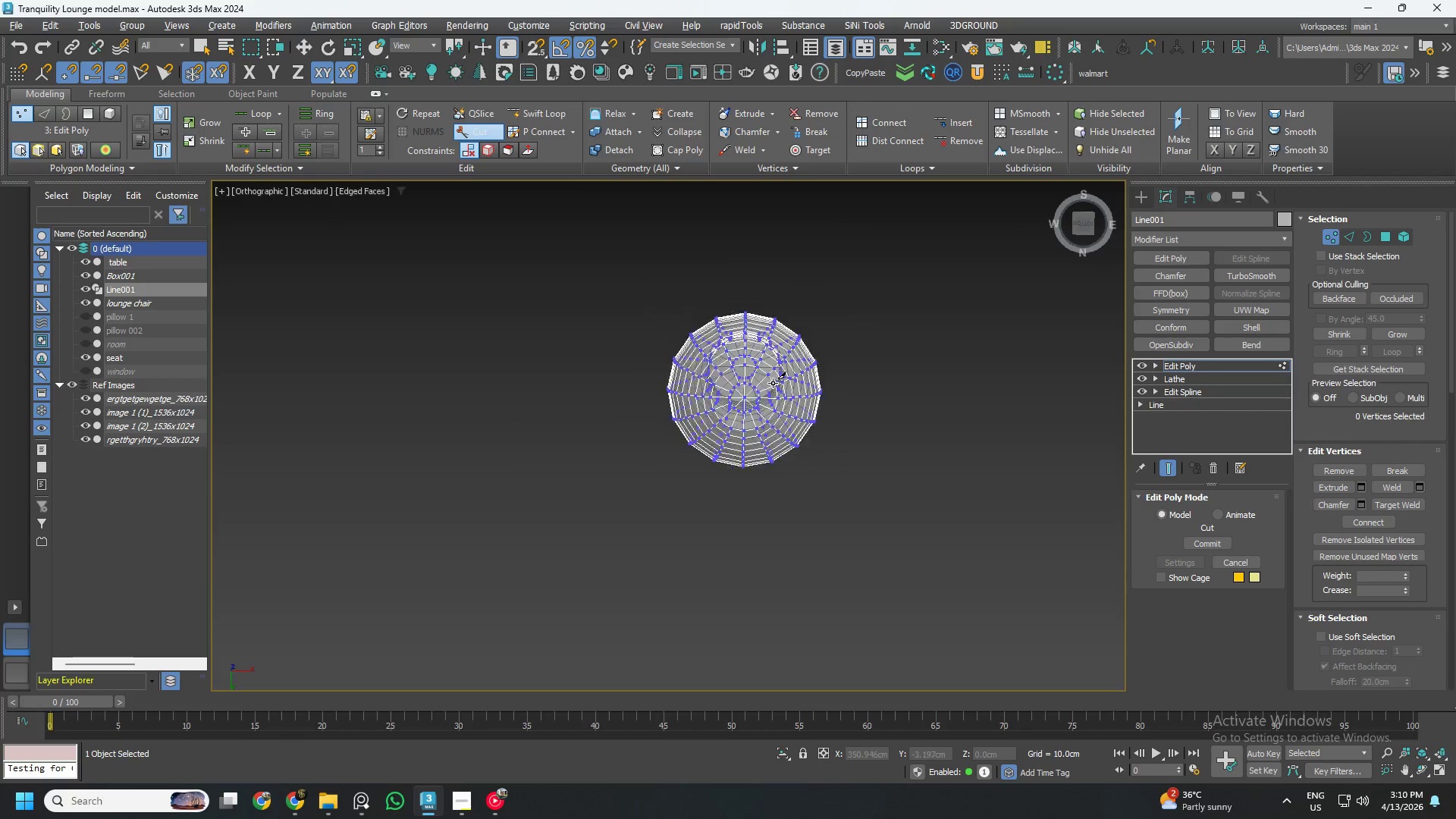 
left_click([1085, 211])
 